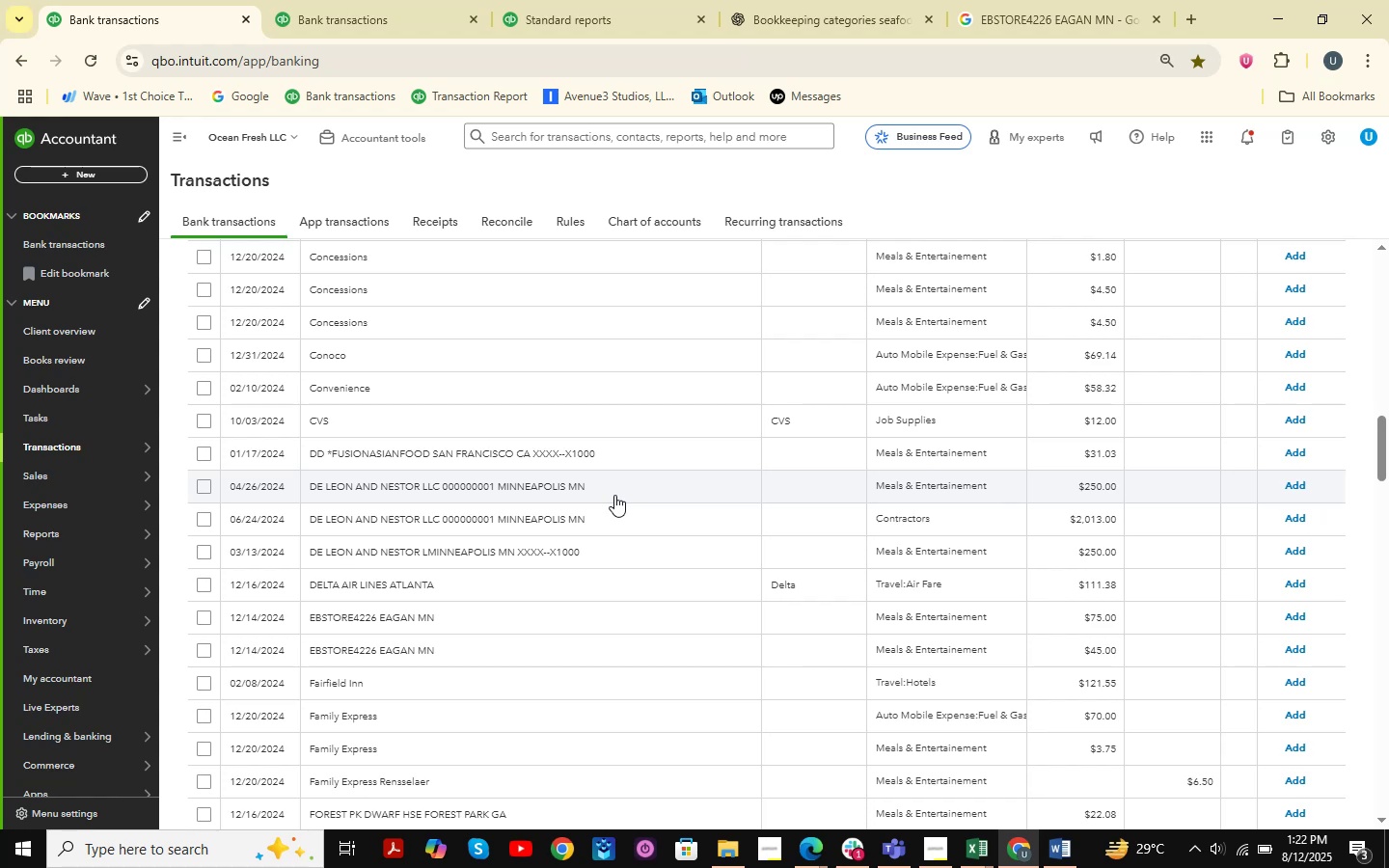 
scroll: coordinate [633, 476], scroll_direction: down, amount: 2.0
 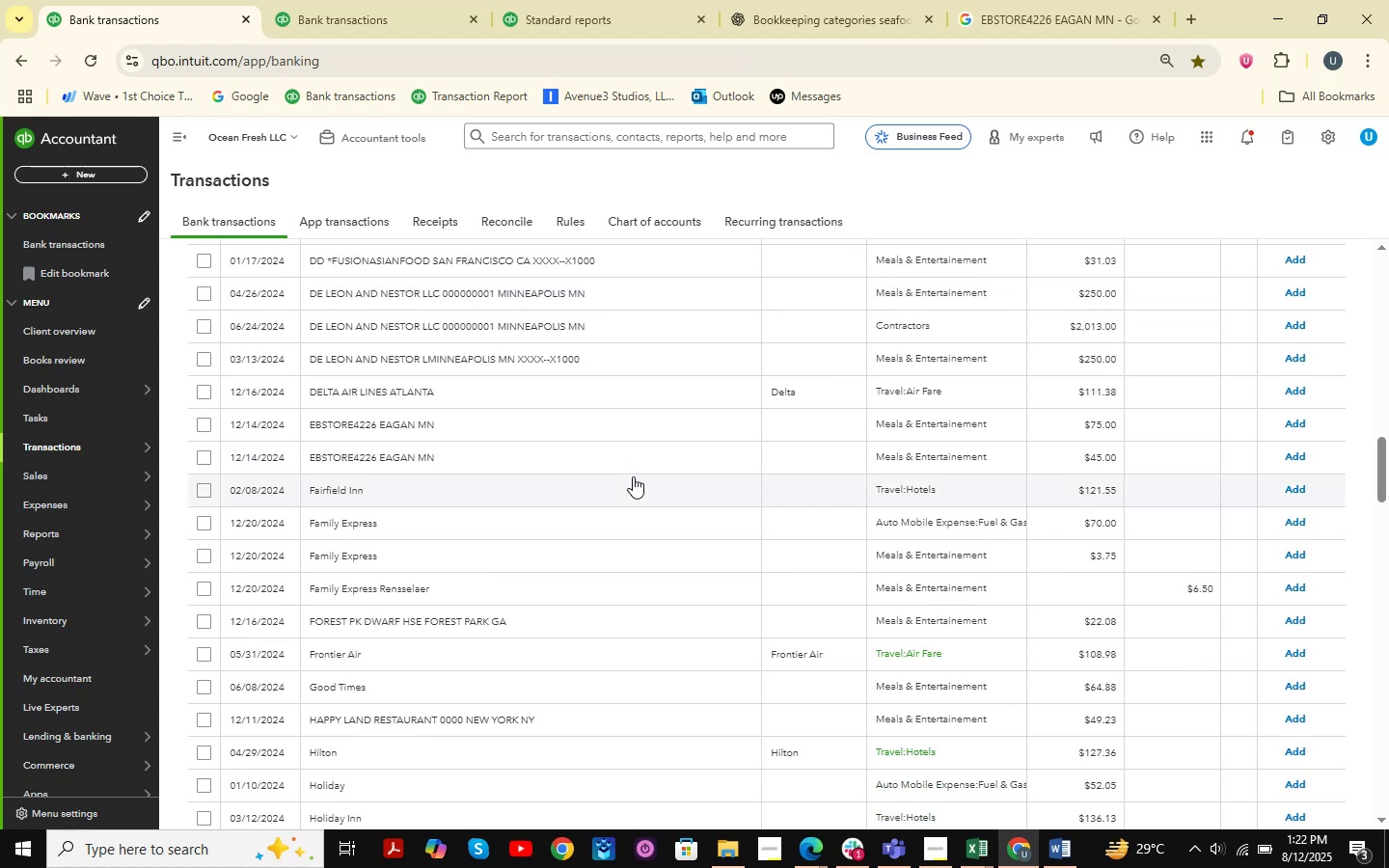 
scroll: coordinate [633, 476], scroll_direction: up, amount: 1.0
 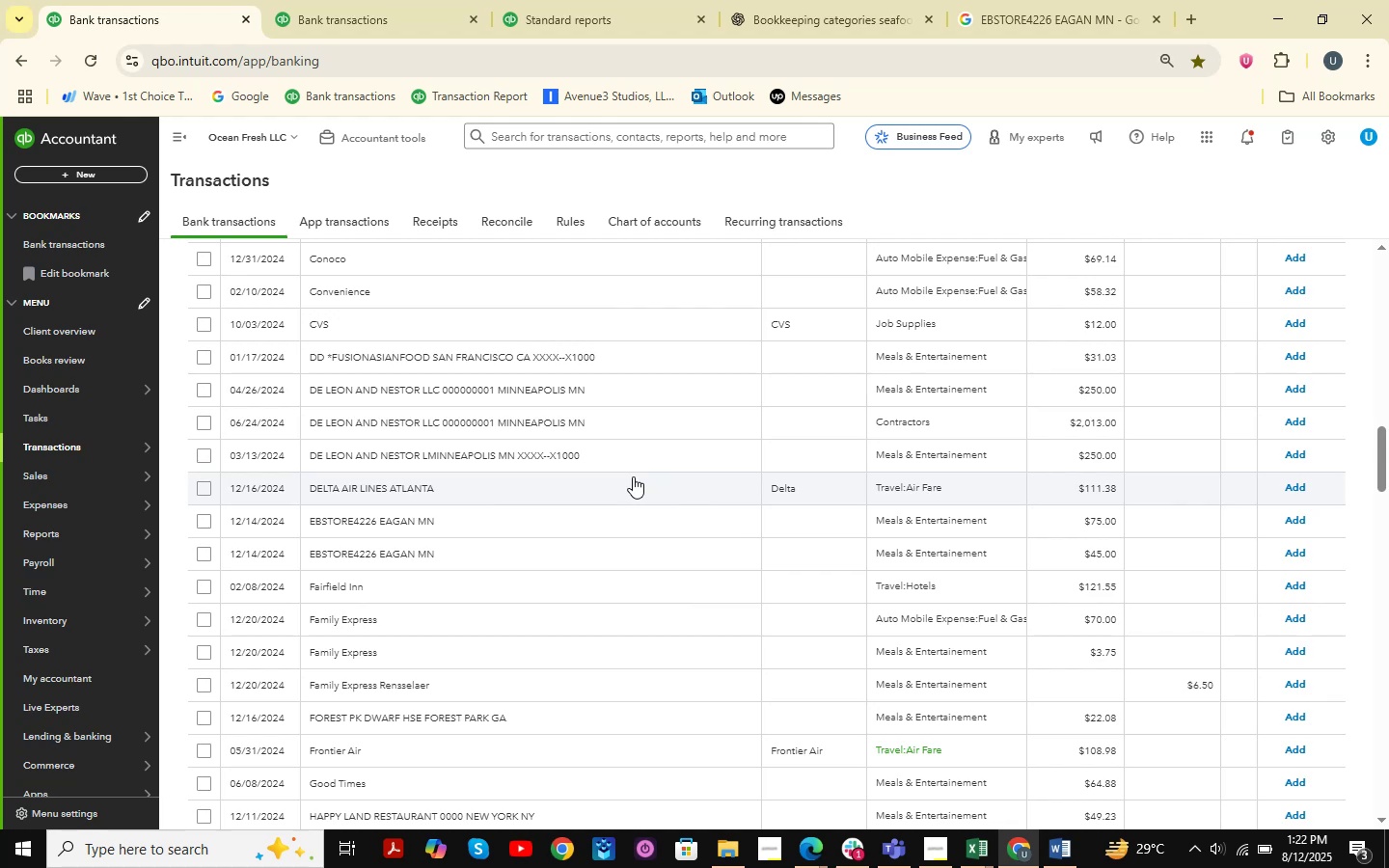 
wait(5.65)
 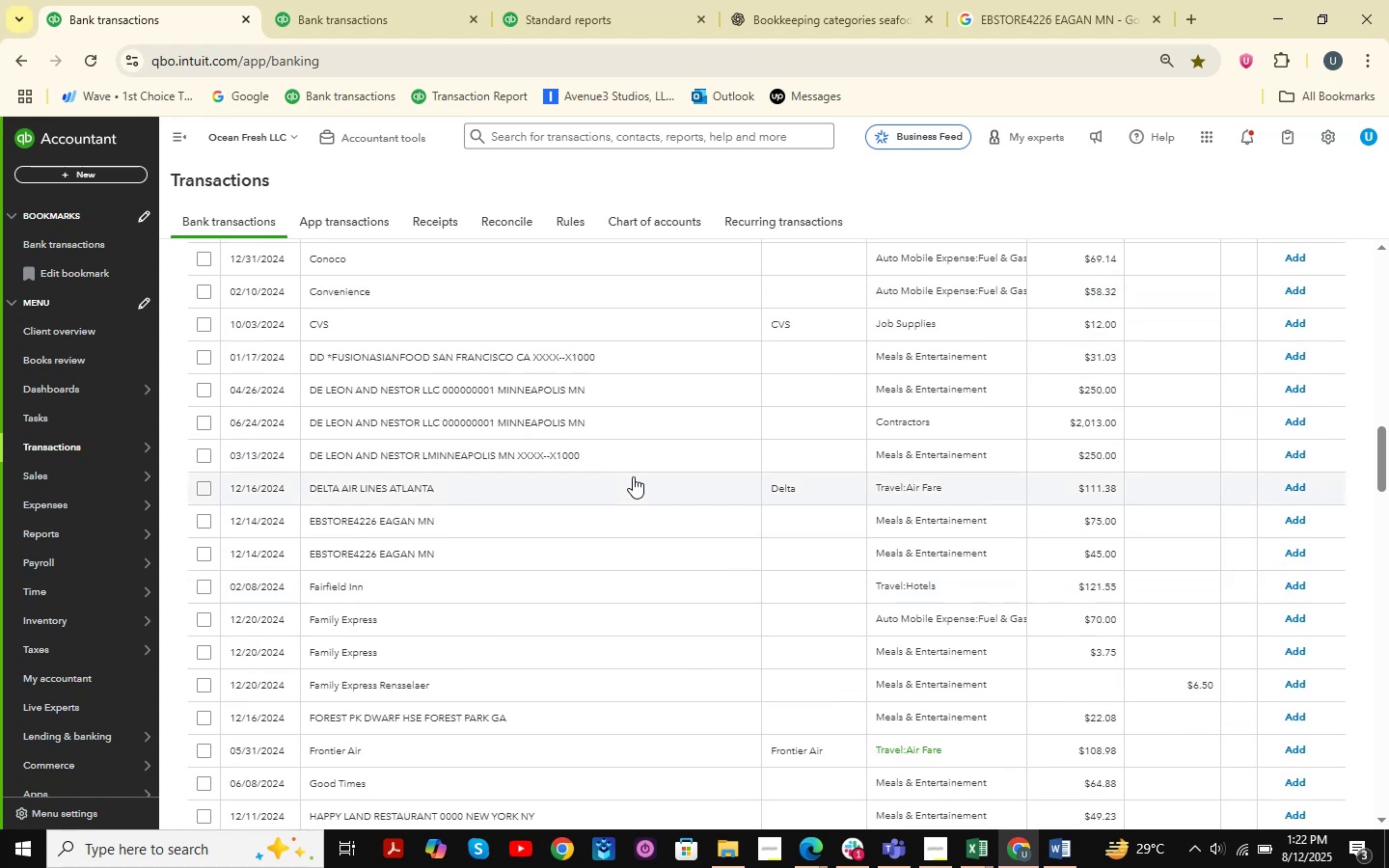 
scroll: coordinate [643, 460], scroll_direction: up, amount: 23.0
 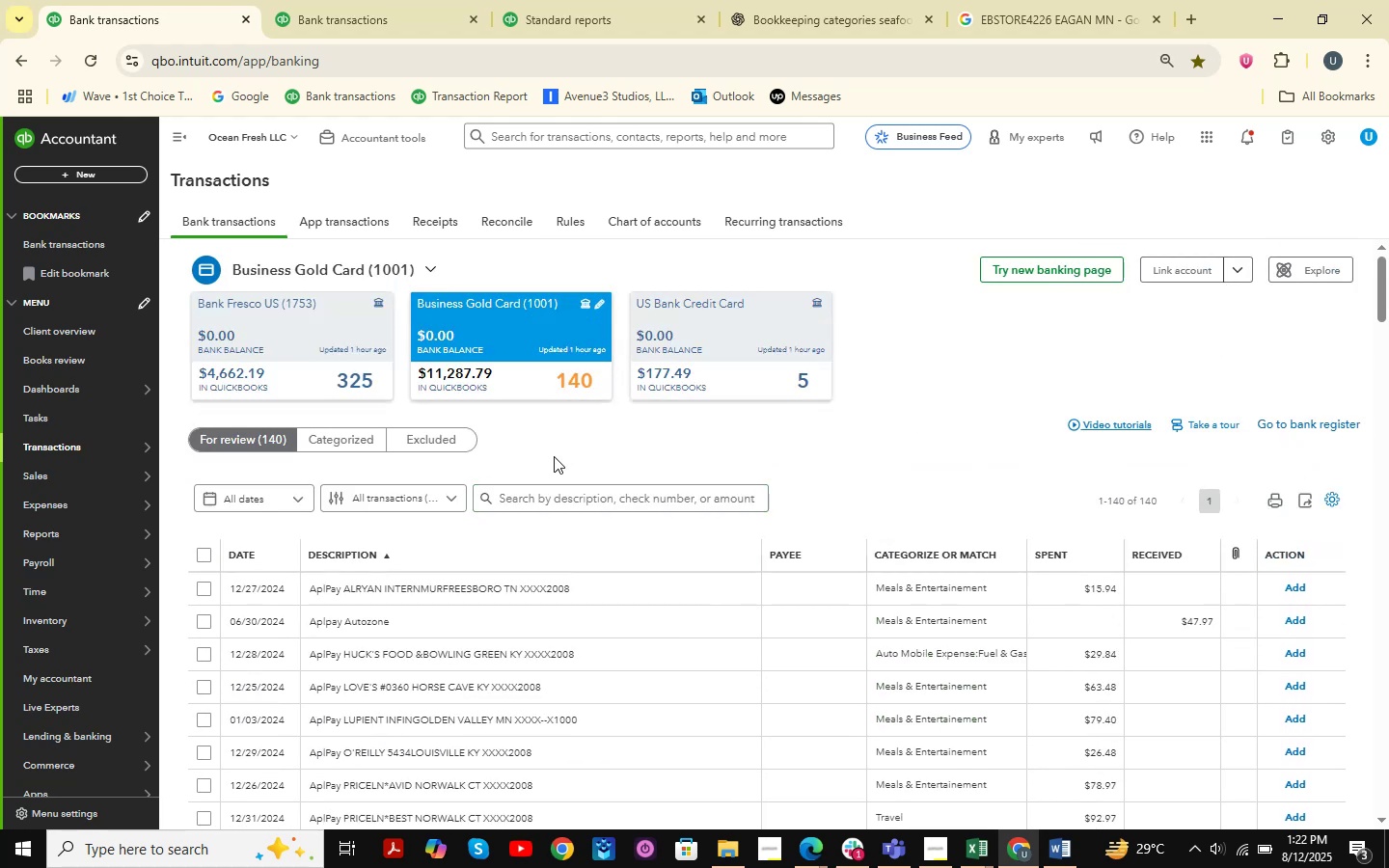 
mouse_move([378, 176])
 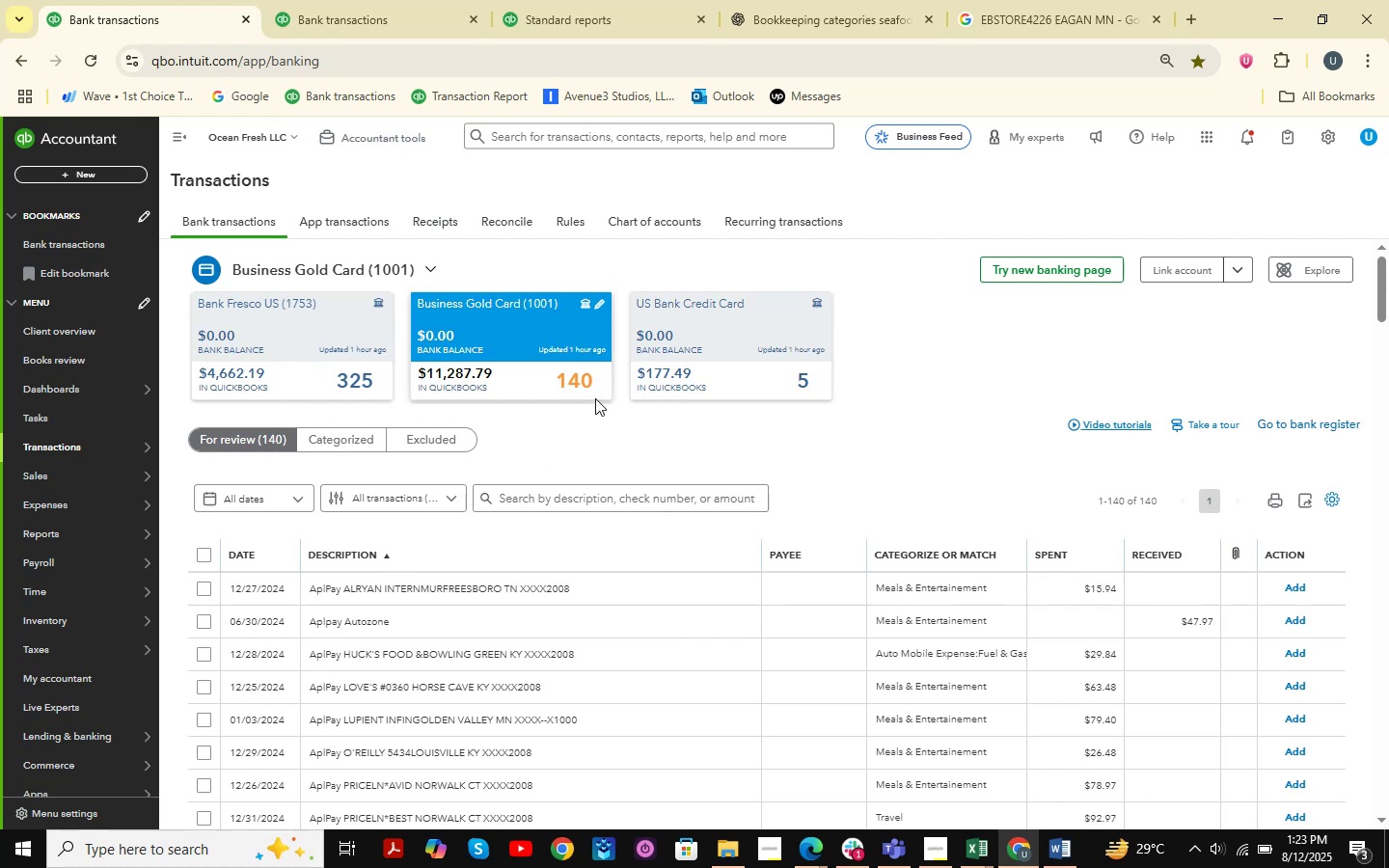 
wait(5.11)
 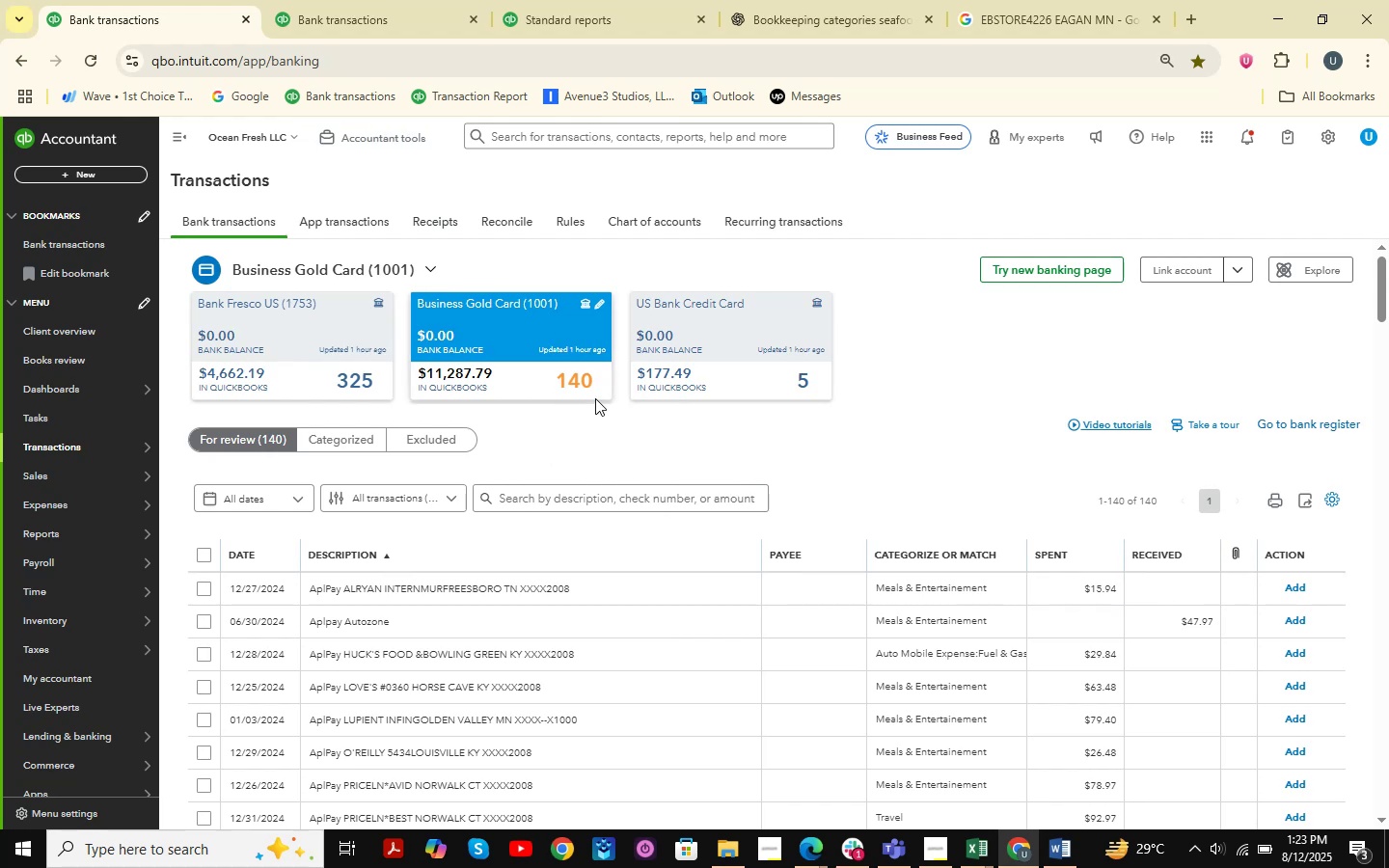 
scroll: coordinate [473, 445], scroll_direction: down, amount: 2.0
 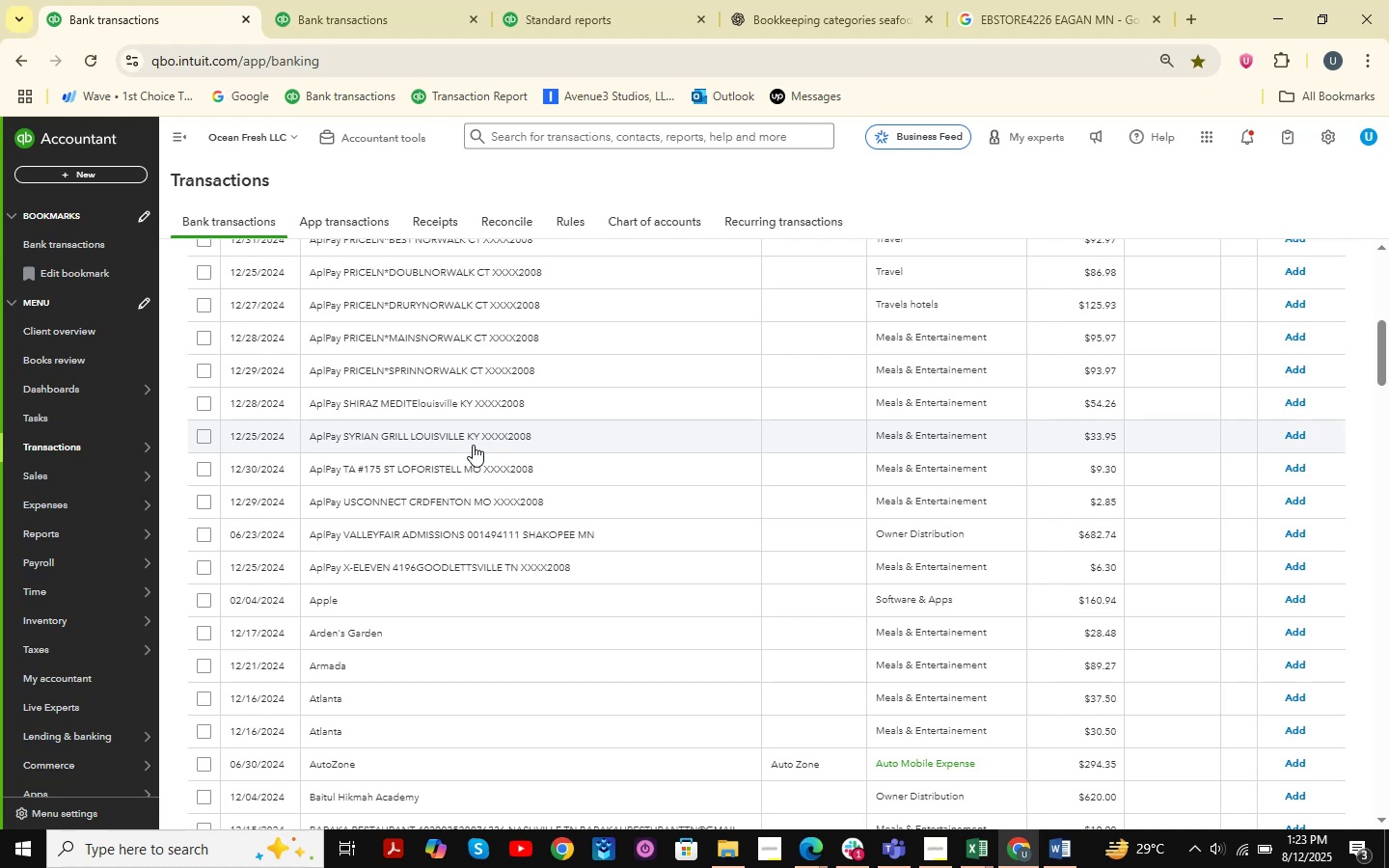 
left_click([419, 0])
 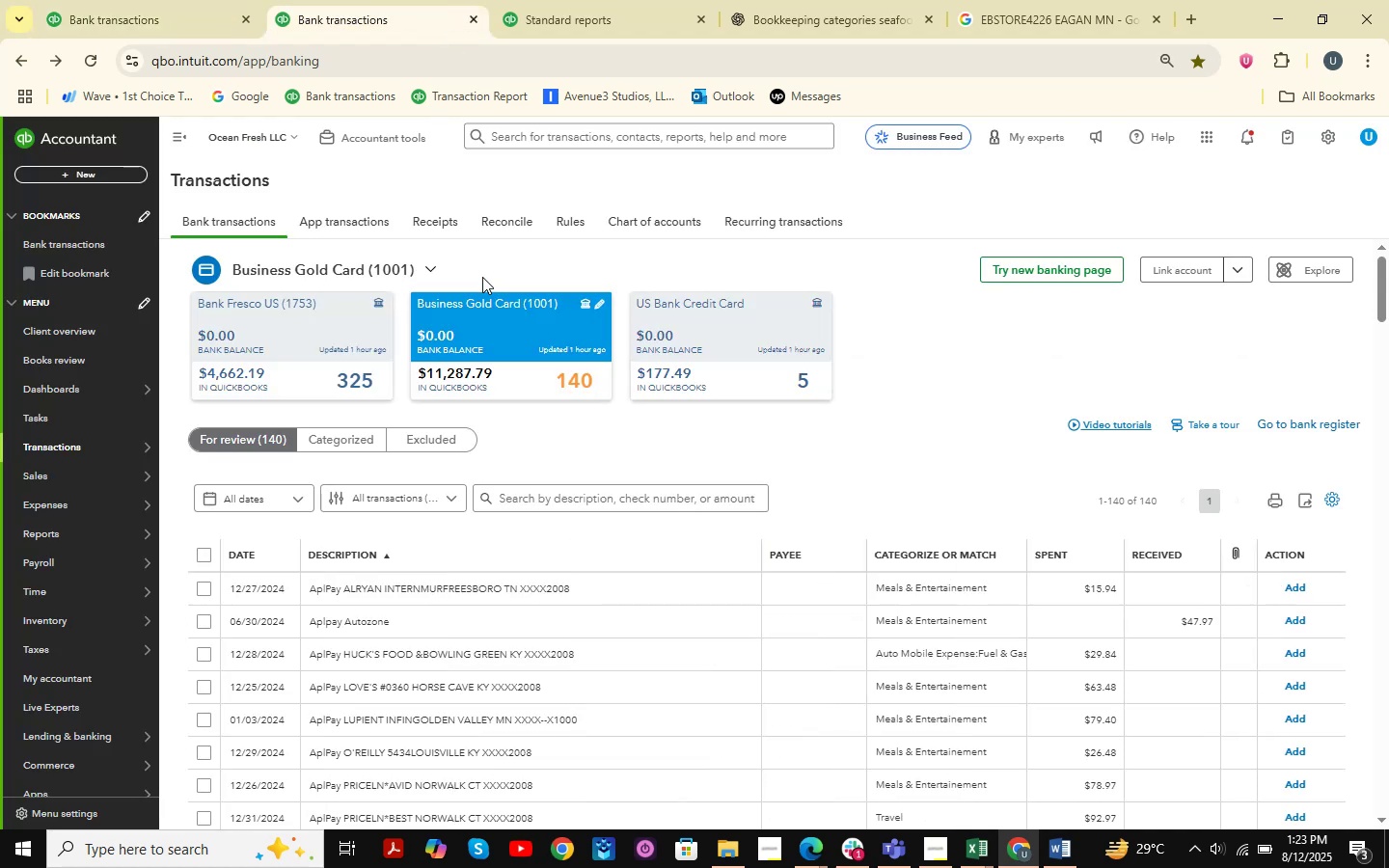 
scroll: coordinate [500, 370], scroll_direction: down, amount: 24.0
 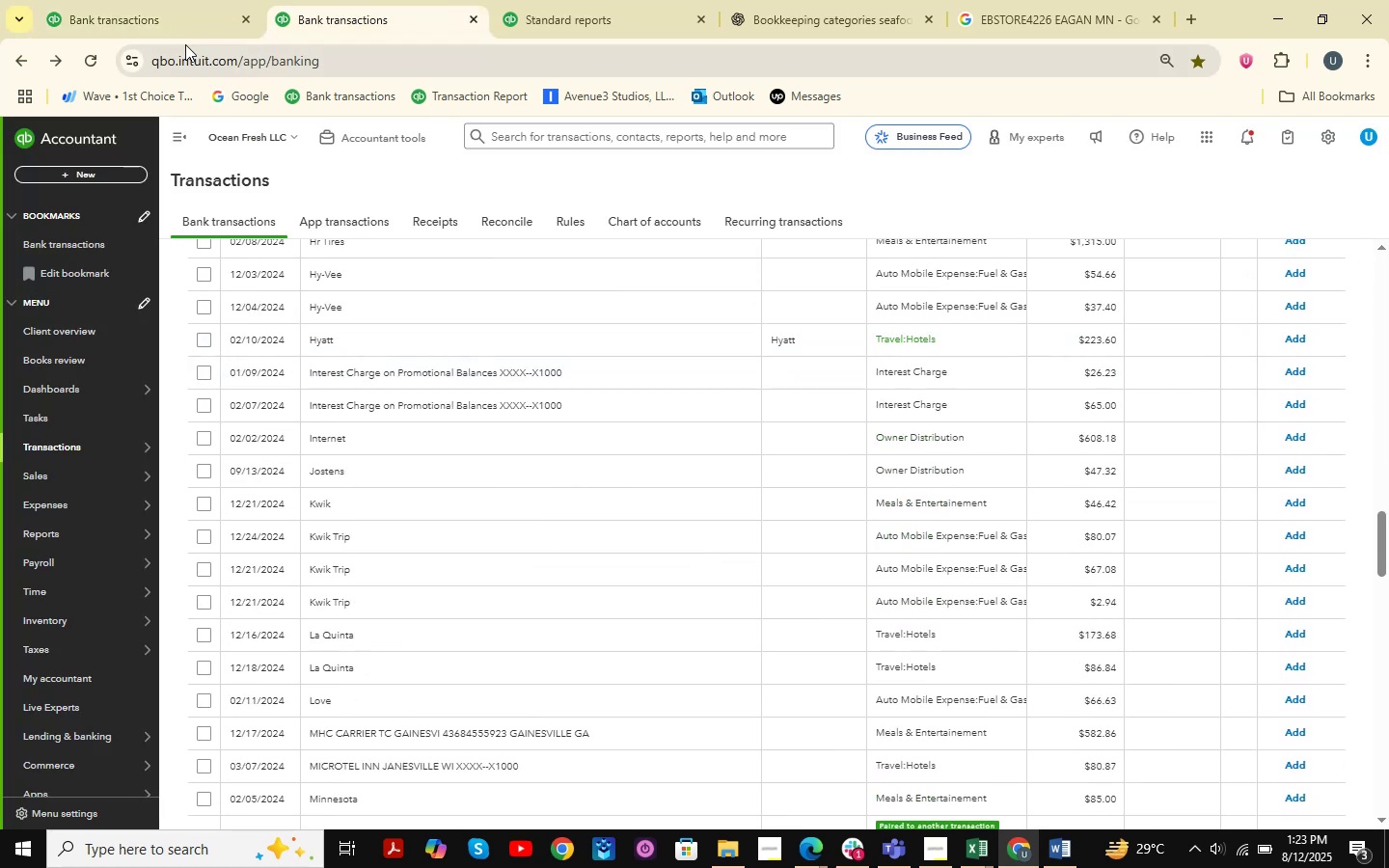 
left_click([158, 15])
 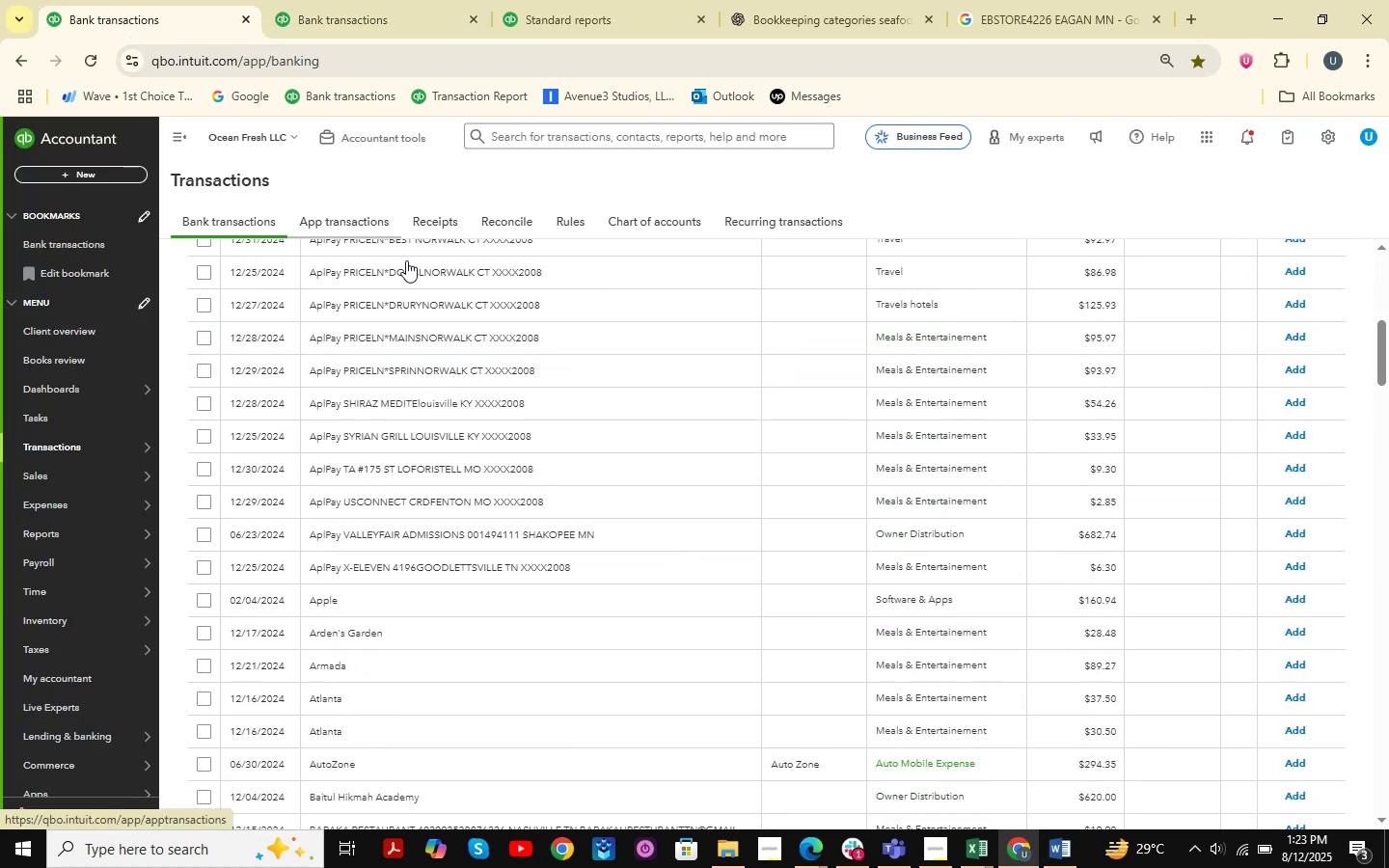 
scroll: coordinate [378, 275], scroll_direction: up, amount: 1.0
 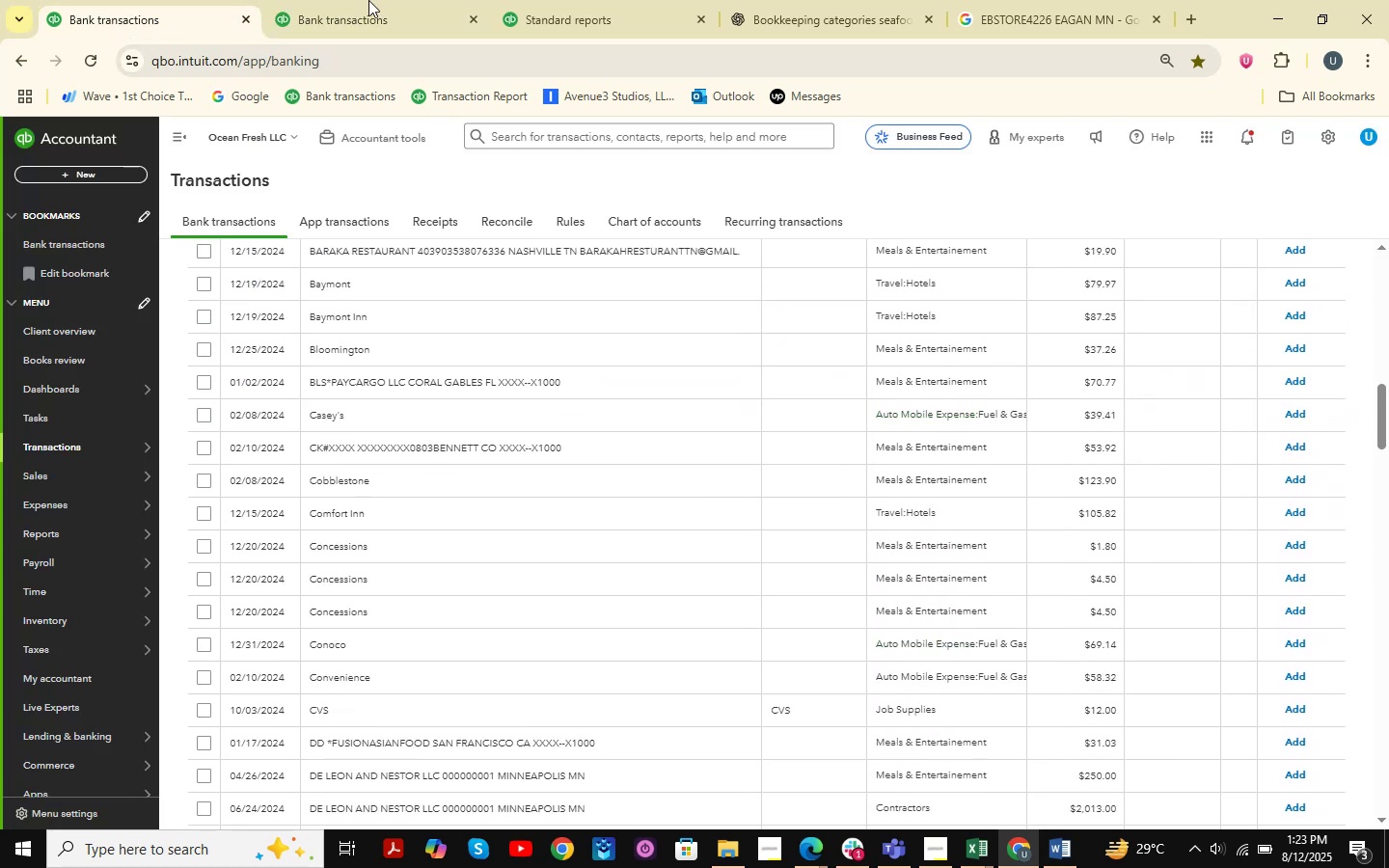 
left_click([368, 0])
 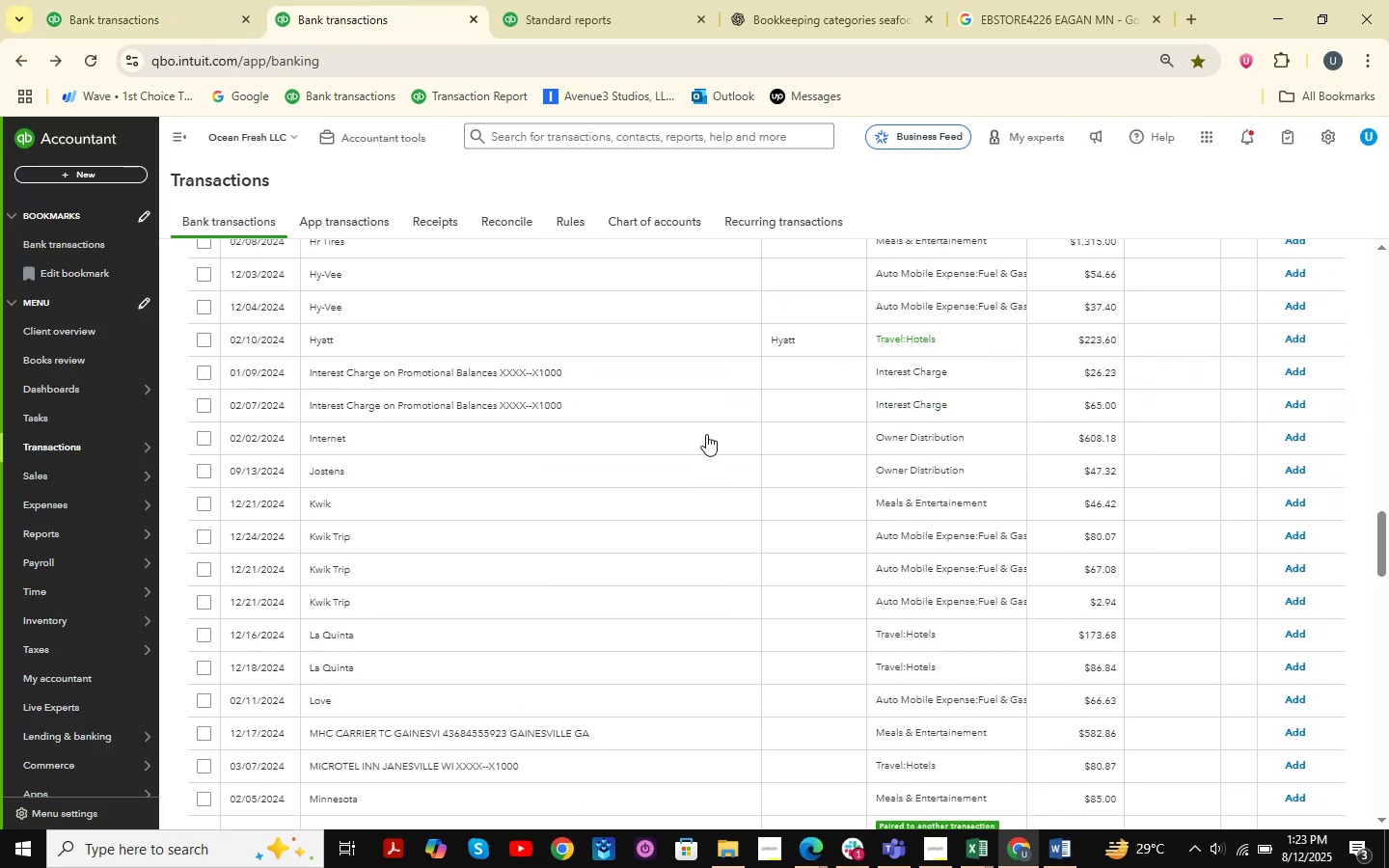 
scroll: coordinate [694, 419], scroll_direction: down, amount: 28.0
 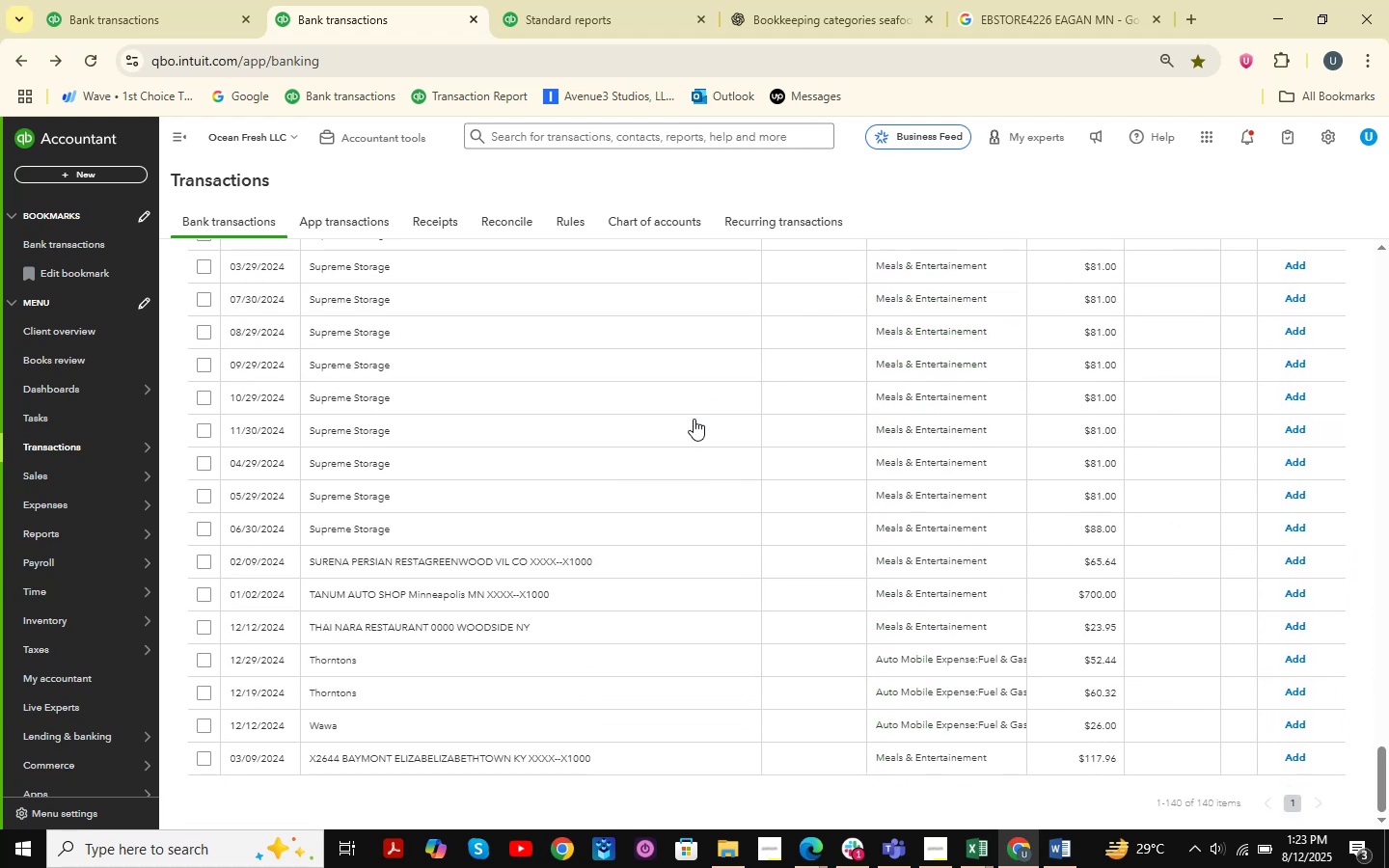 
scroll: coordinate [694, 419], scroll_direction: up, amount: 50.0
 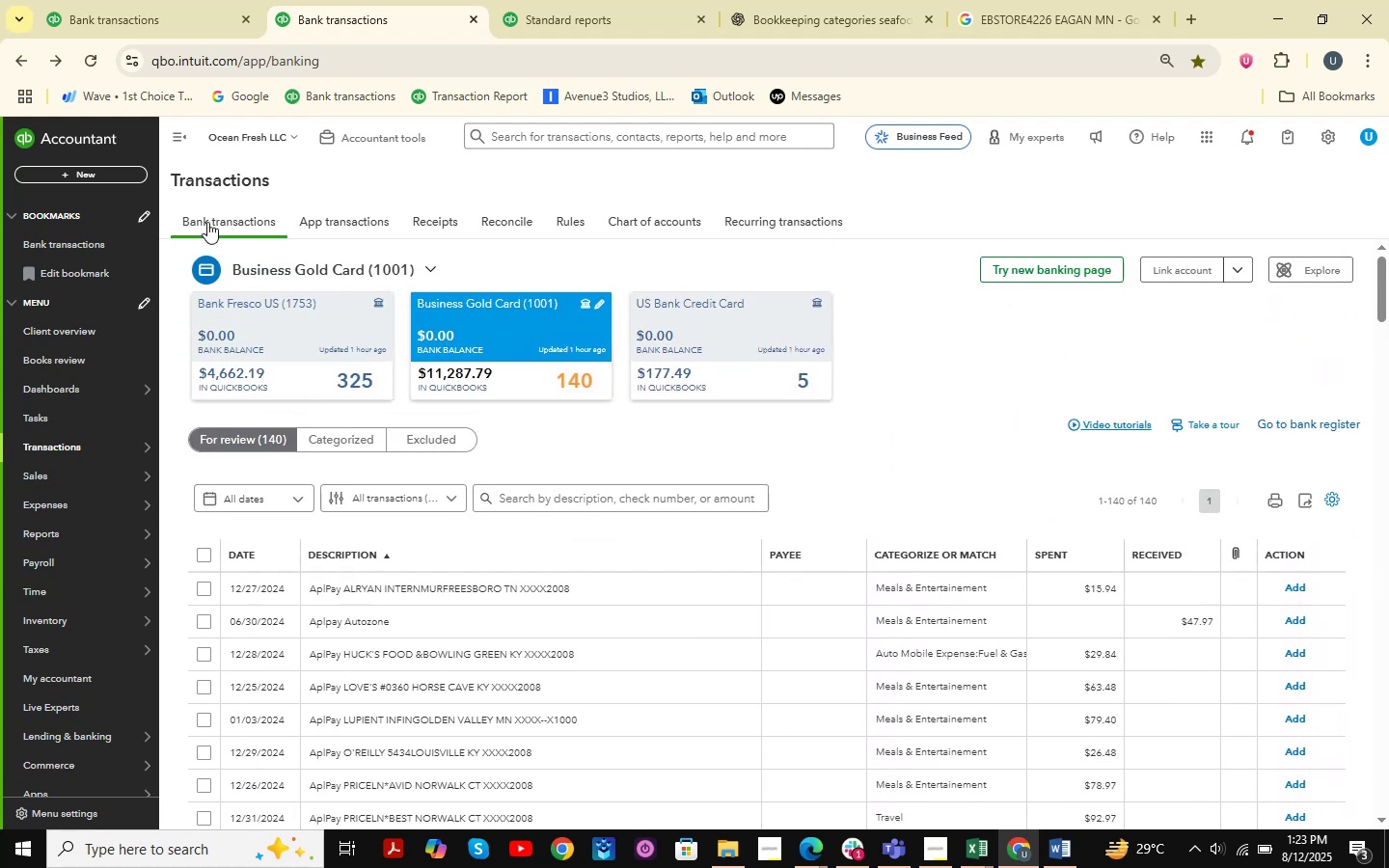 
left_click([192, 0])
 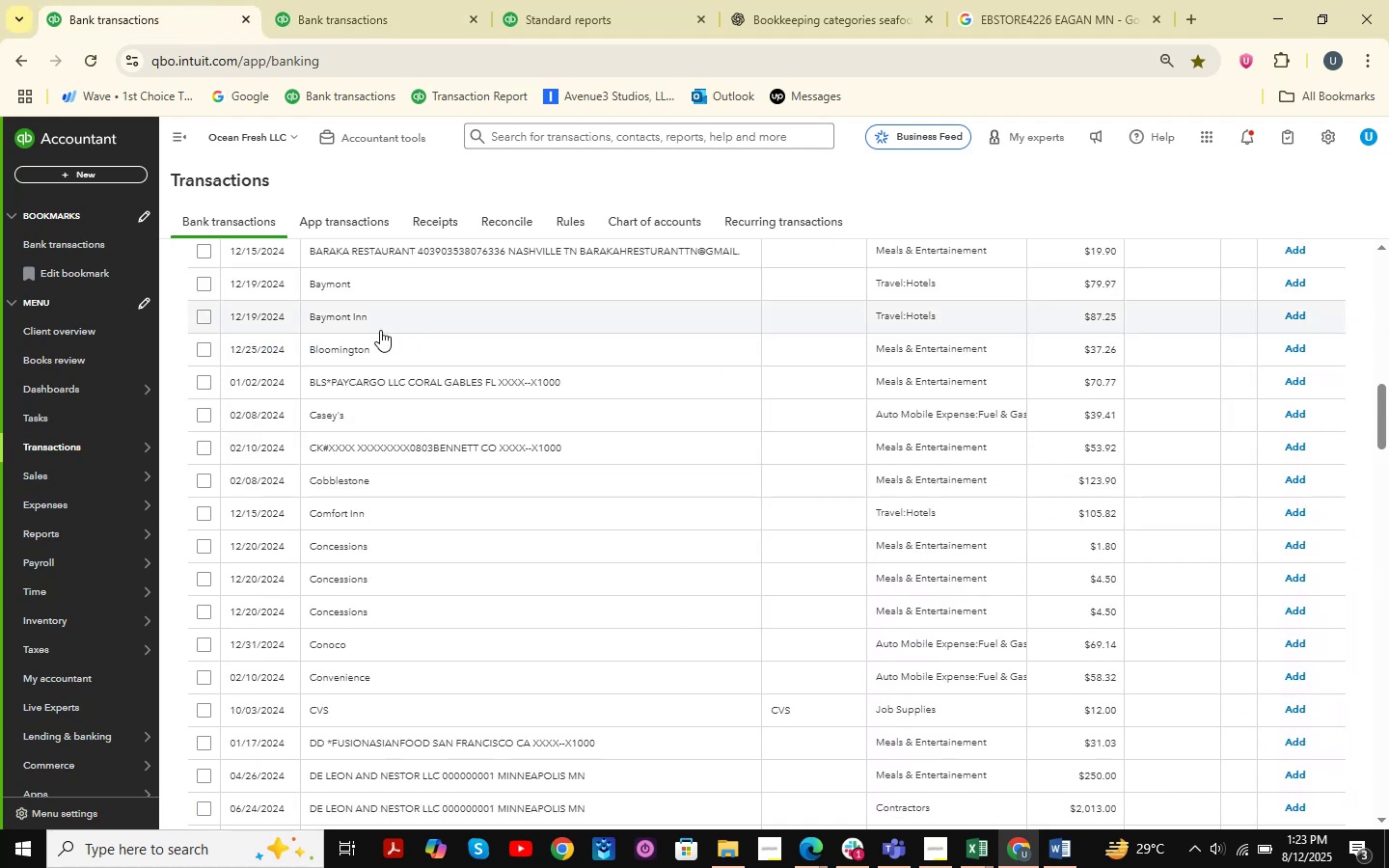 
scroll: coordinate [570, 470], scroll_direction: up, amount: 21.0
 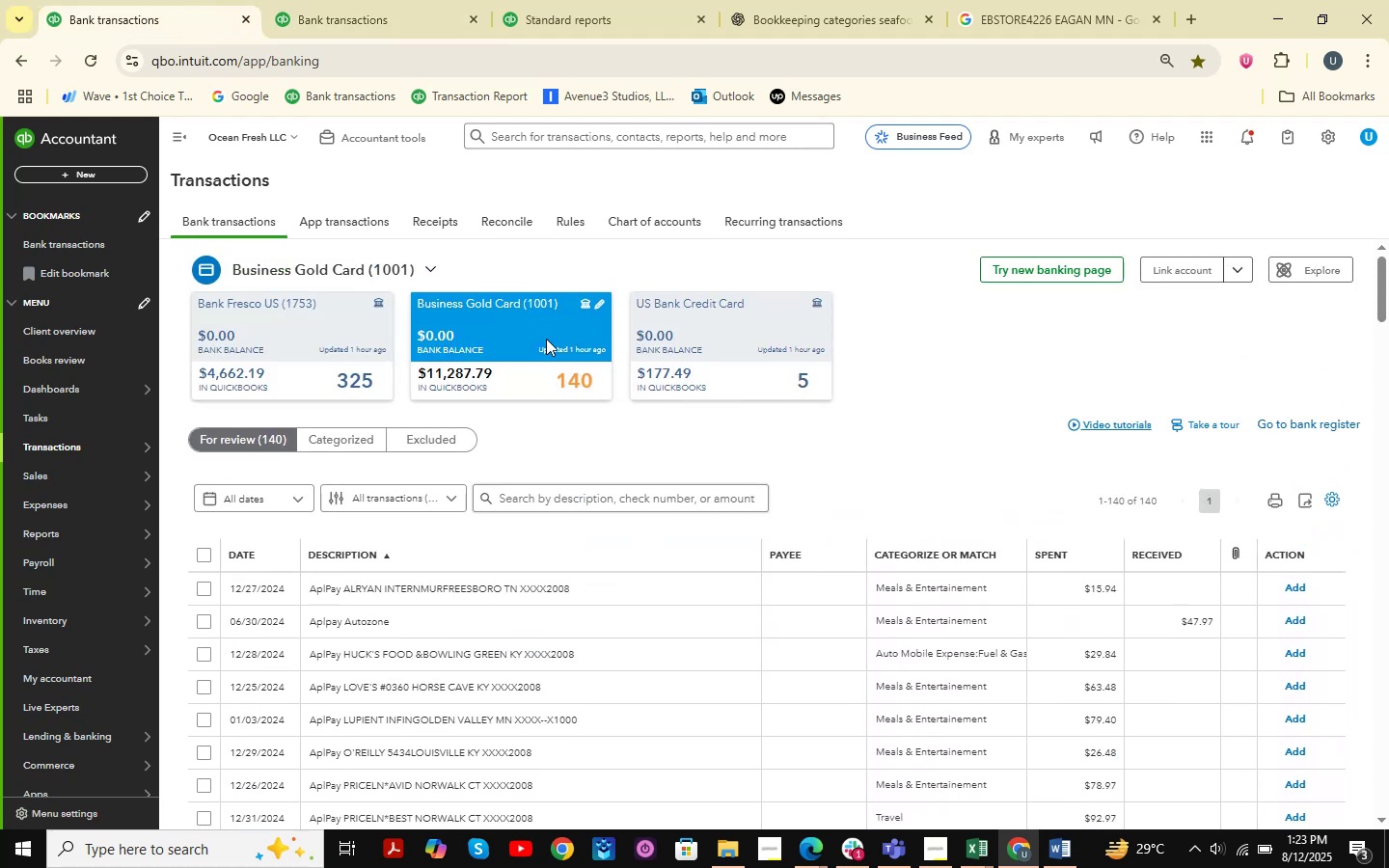 
left_click([443, 0])
 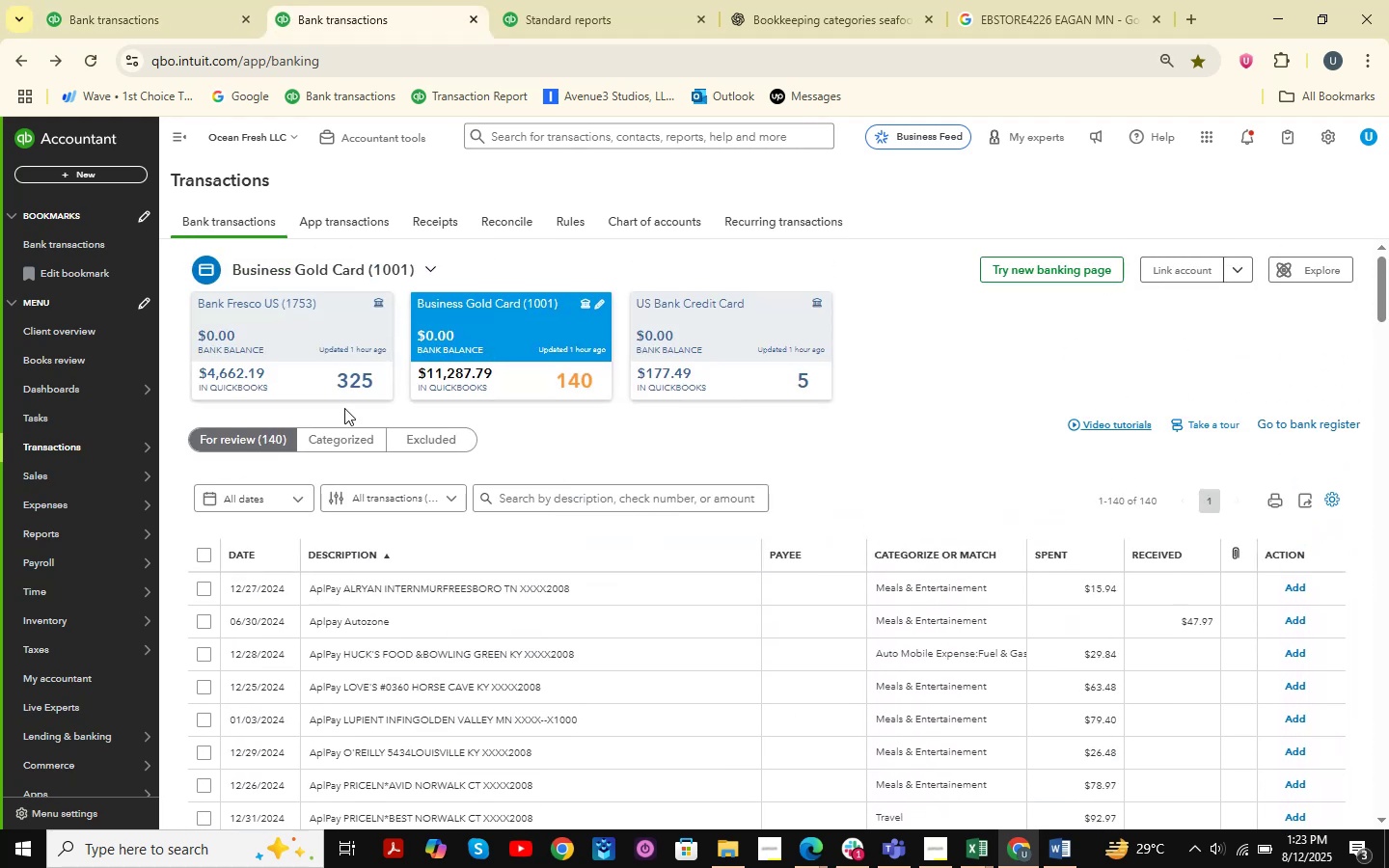 
left_click([307, 370])
 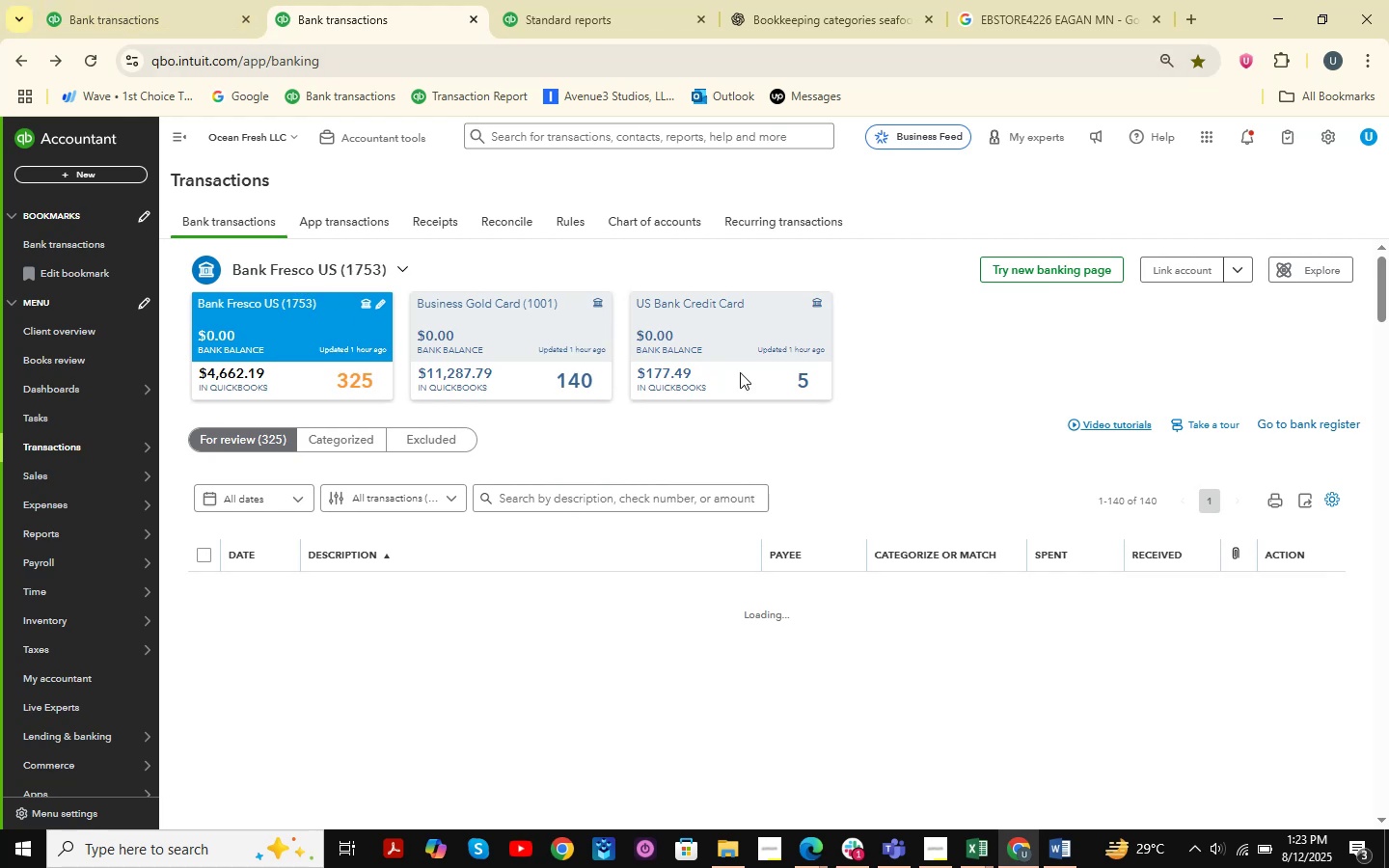 
wait(6.78)
 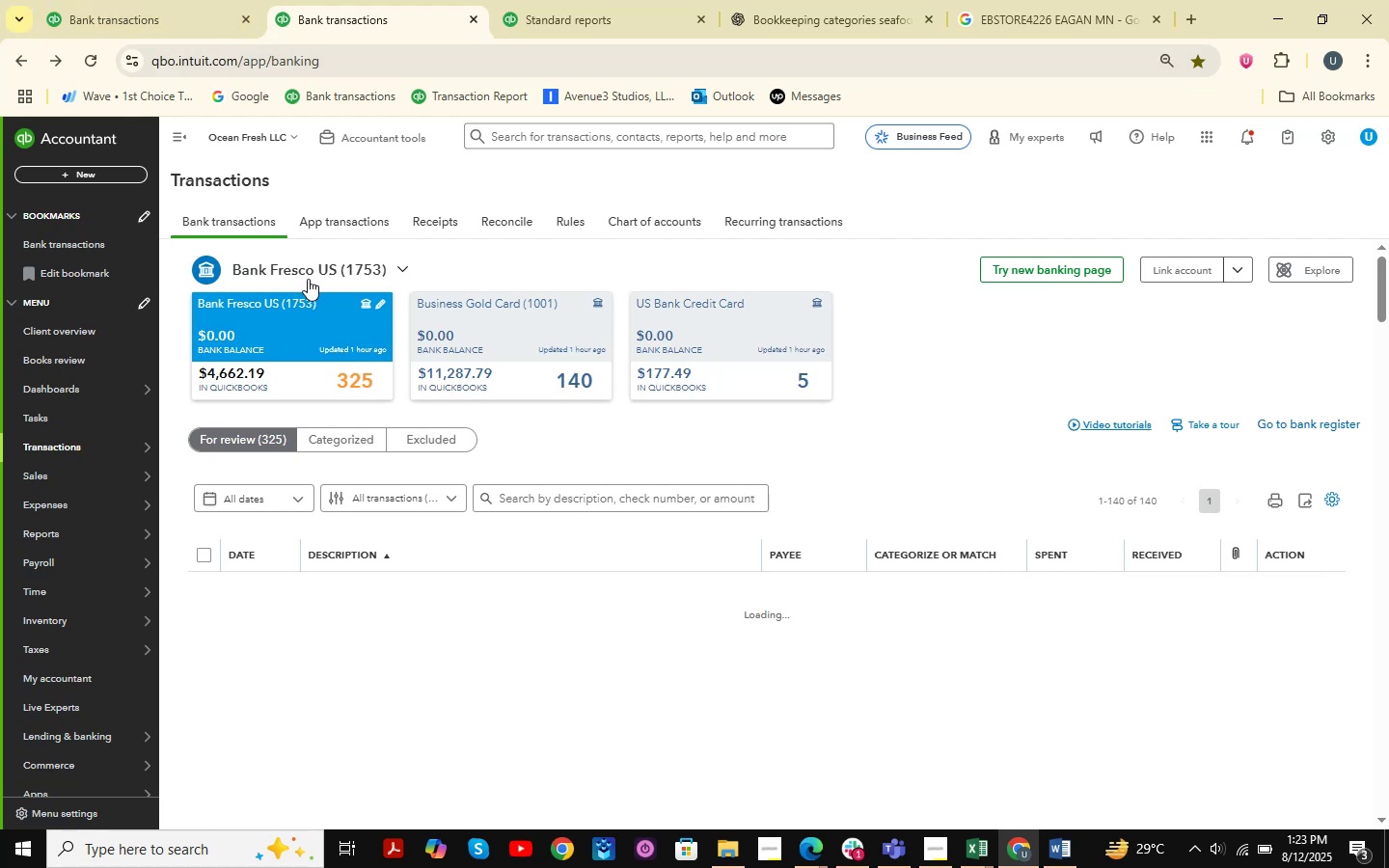 
left_click([153, 0])
 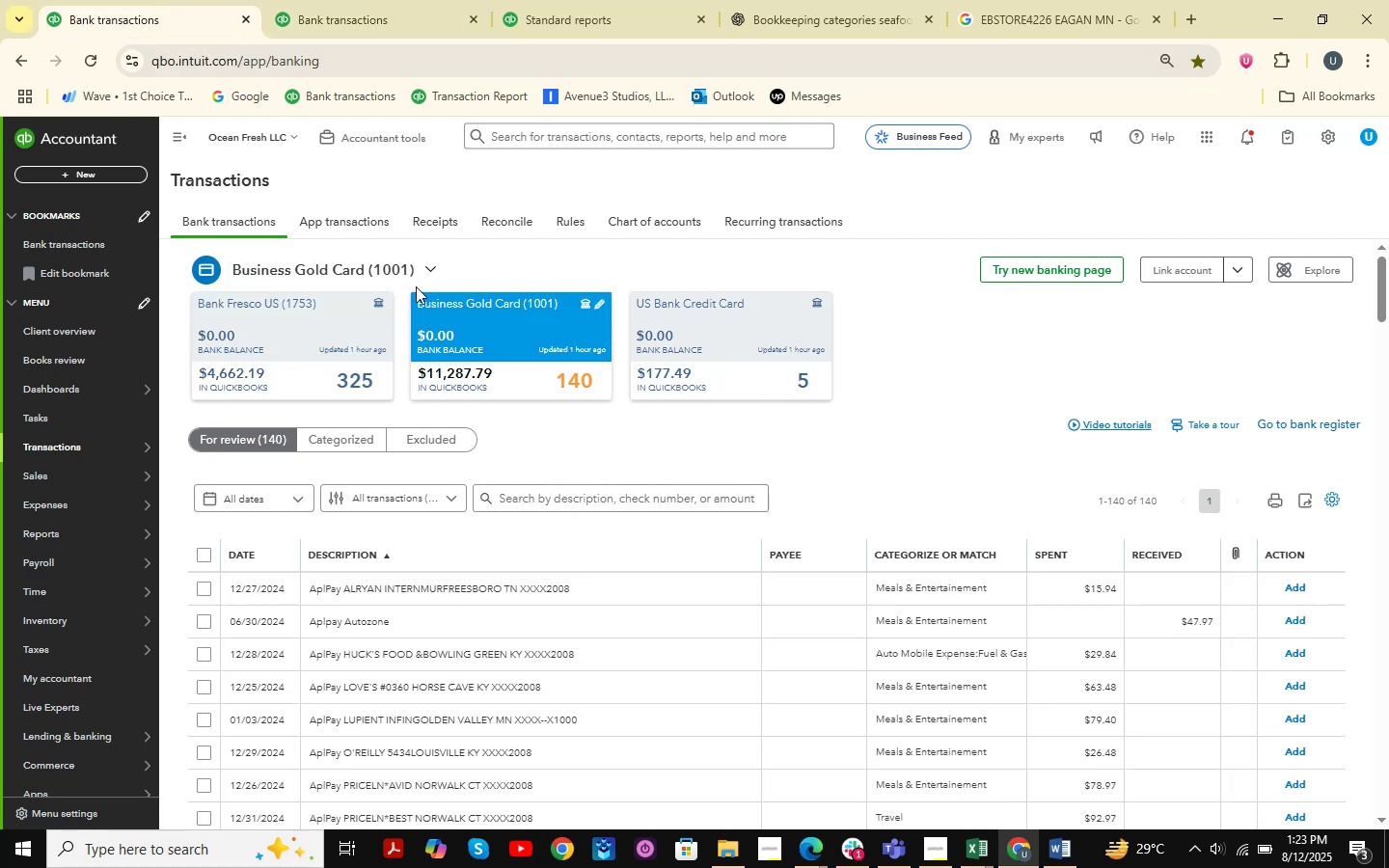 
scroll: coordinate [515, 426], scroll_direction: down, amount: 16.0
 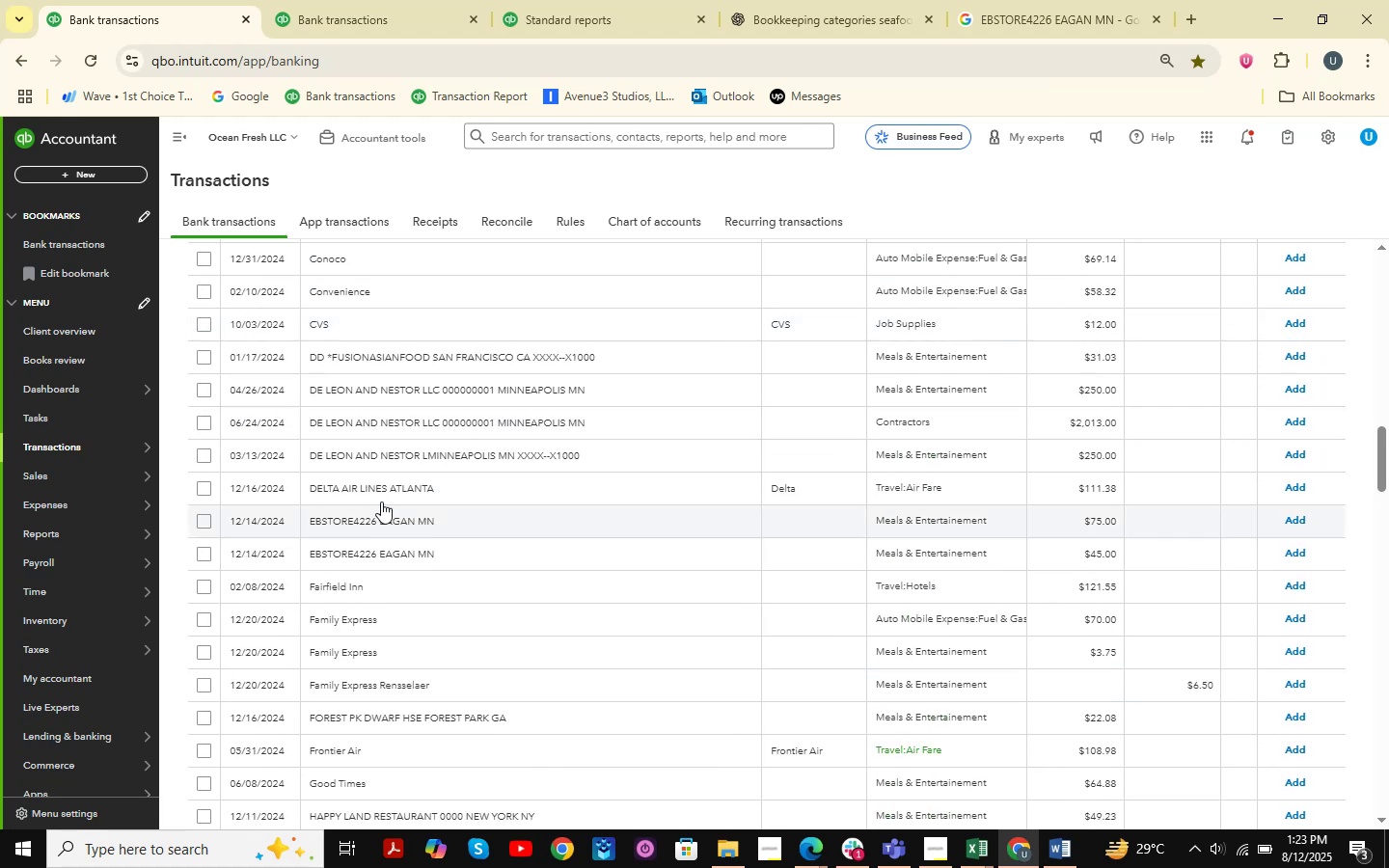 
left_click([383, 497])
 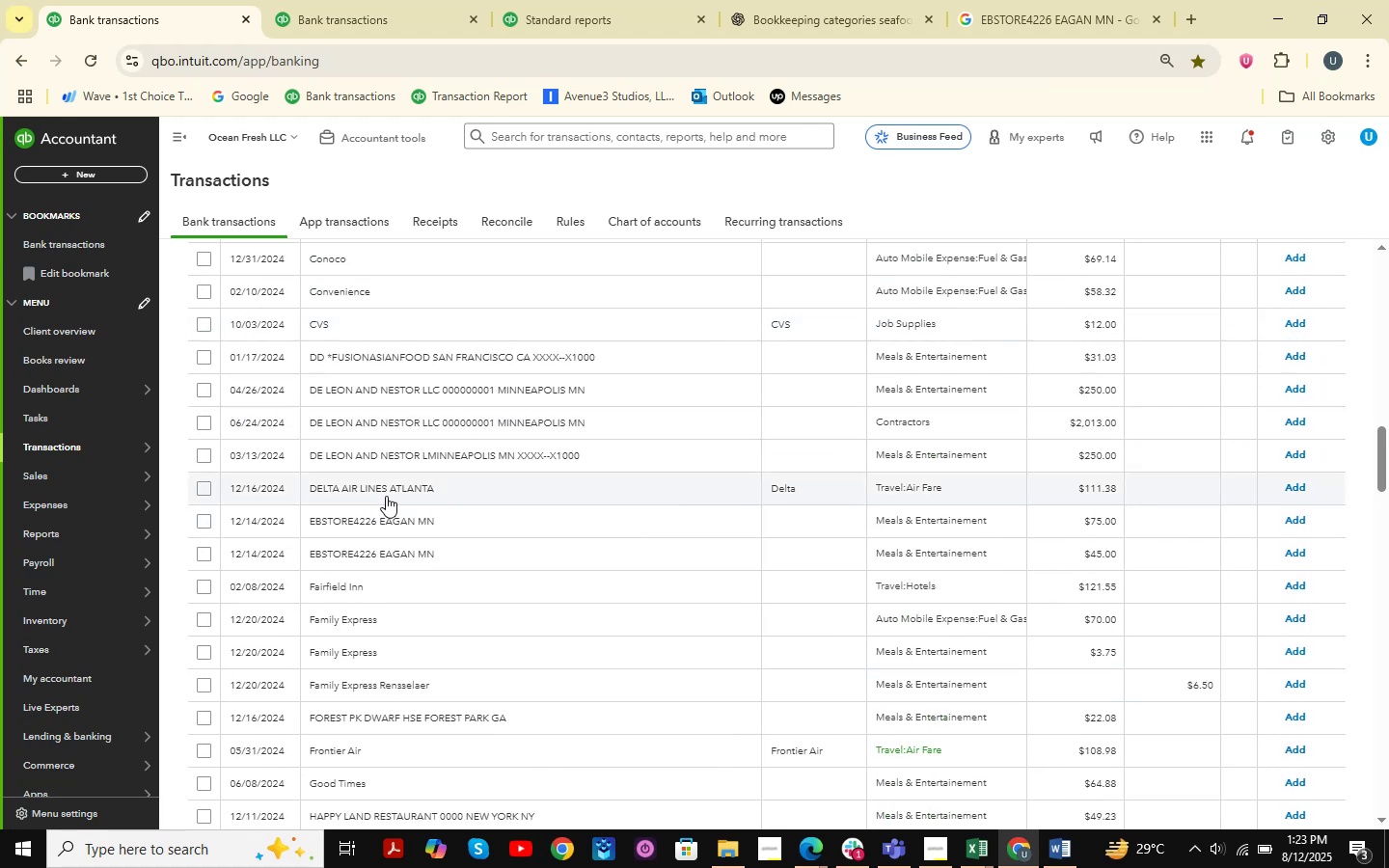 
mouse_move([594, 496])
 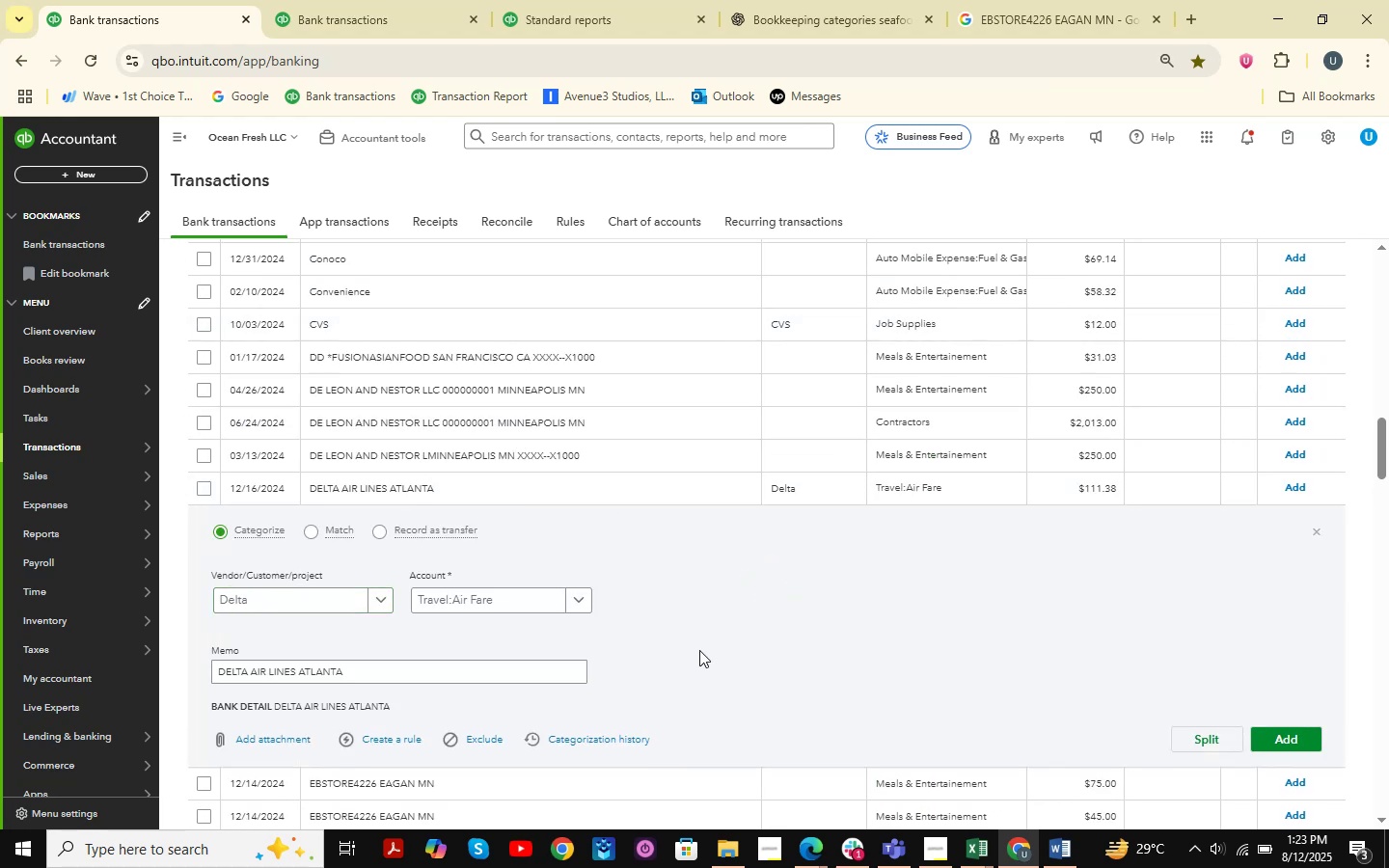 
left_click([1294, 733])
 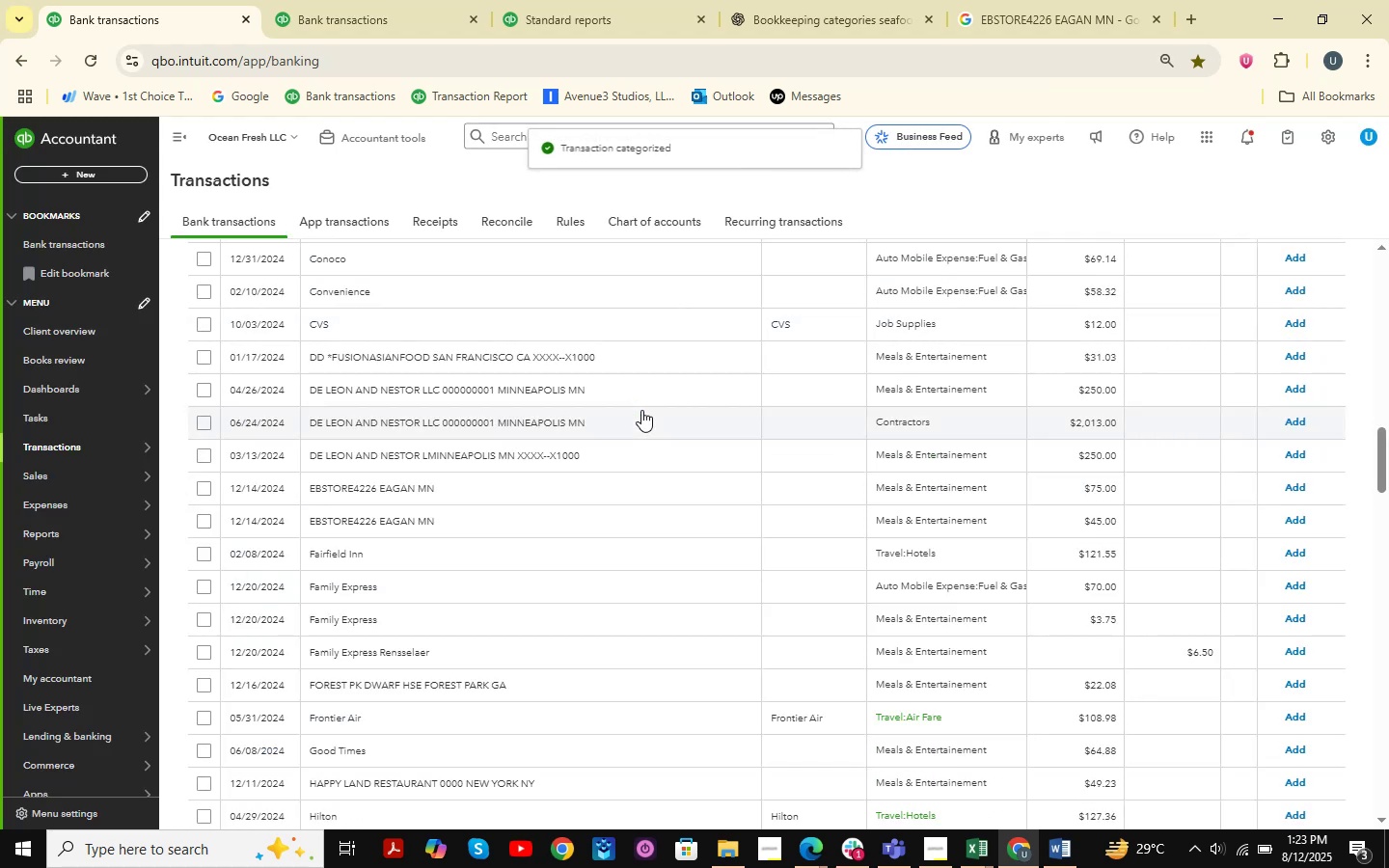 
scroll: coordinate [577, 448], scroll_direction: down, amount: 5.0
 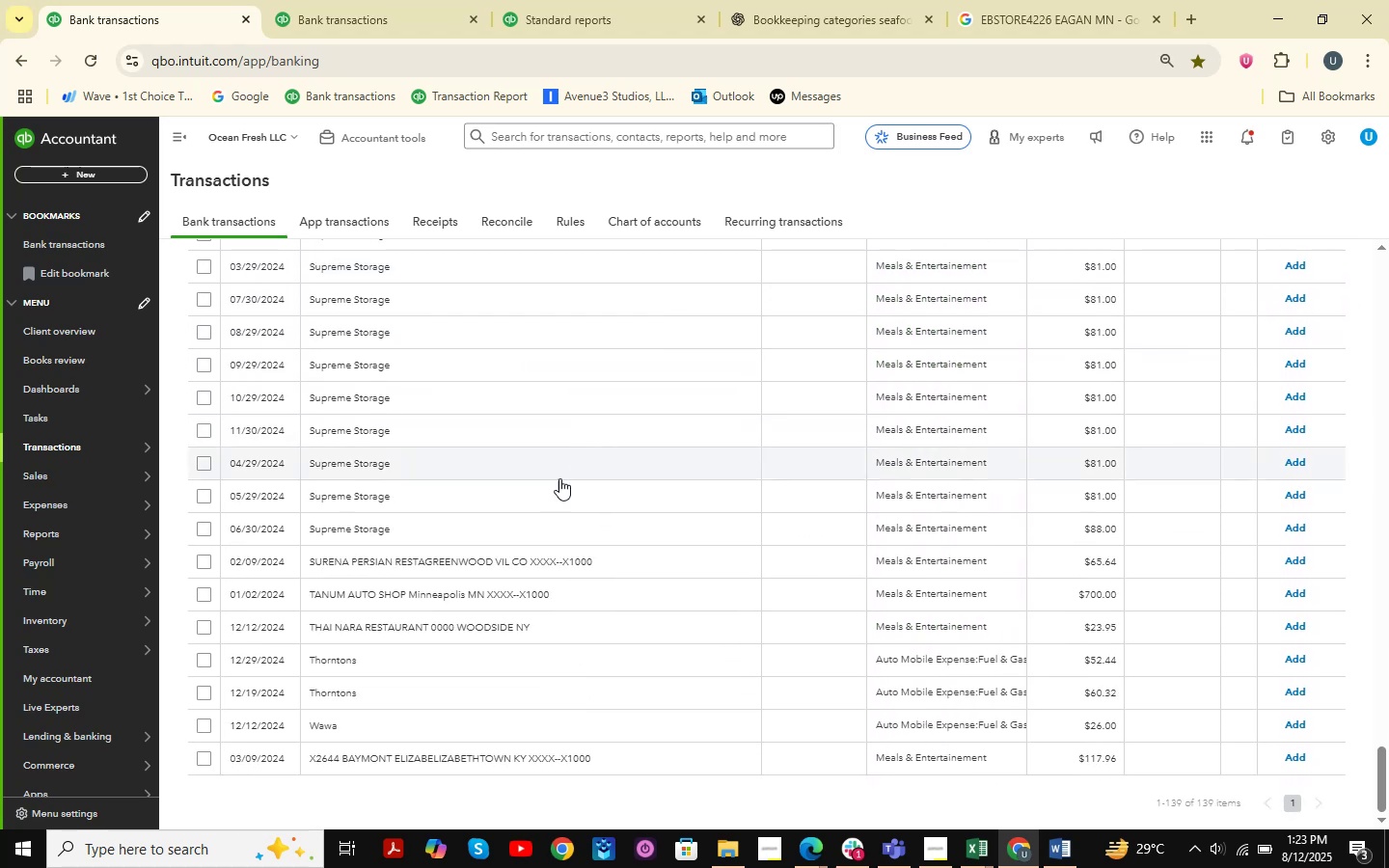 
left_click([379, 723])
 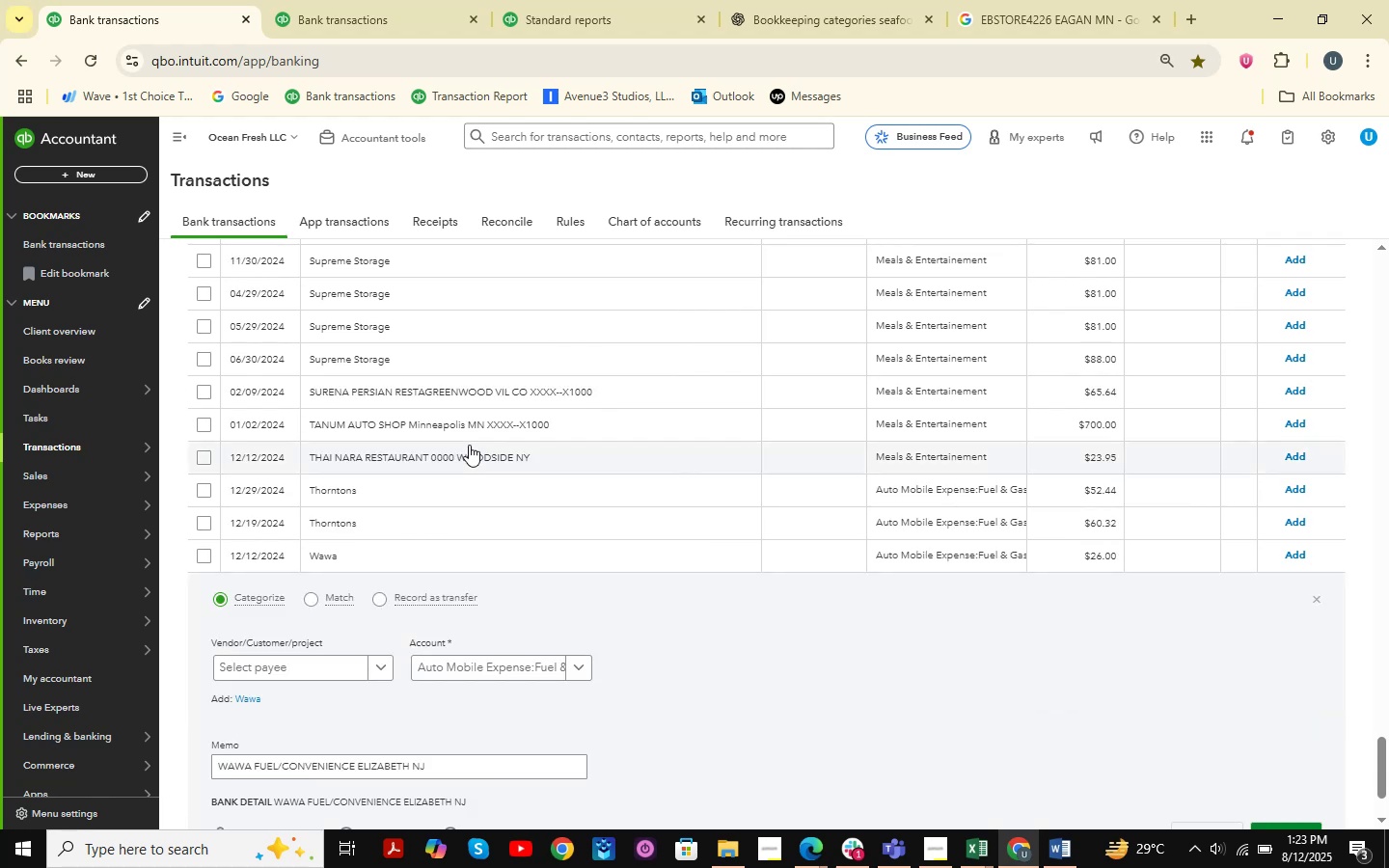 
scroll: coordinate [363, 607], scroll_direction: down, amount: 1.0
 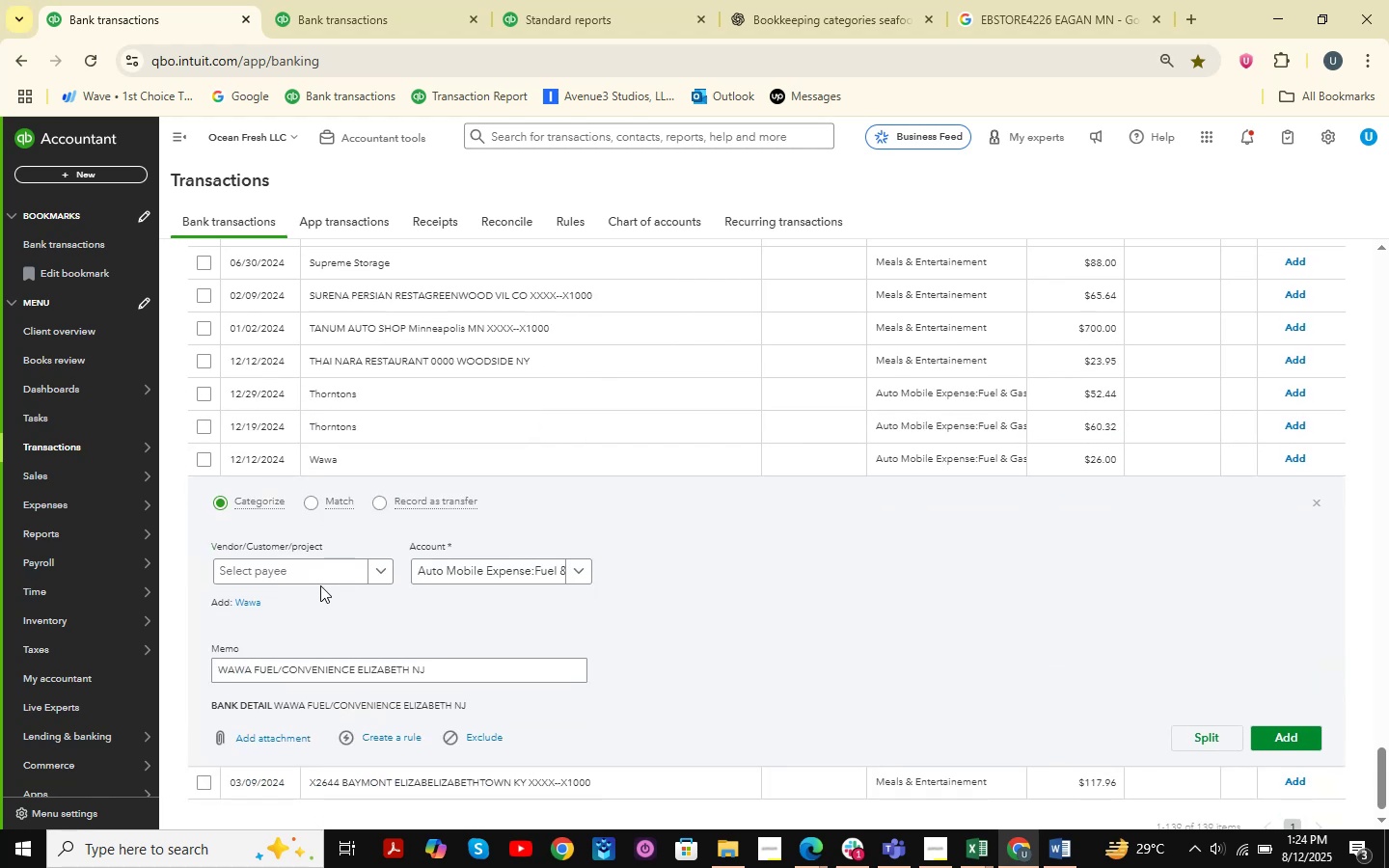 
left_click([322, 578])
 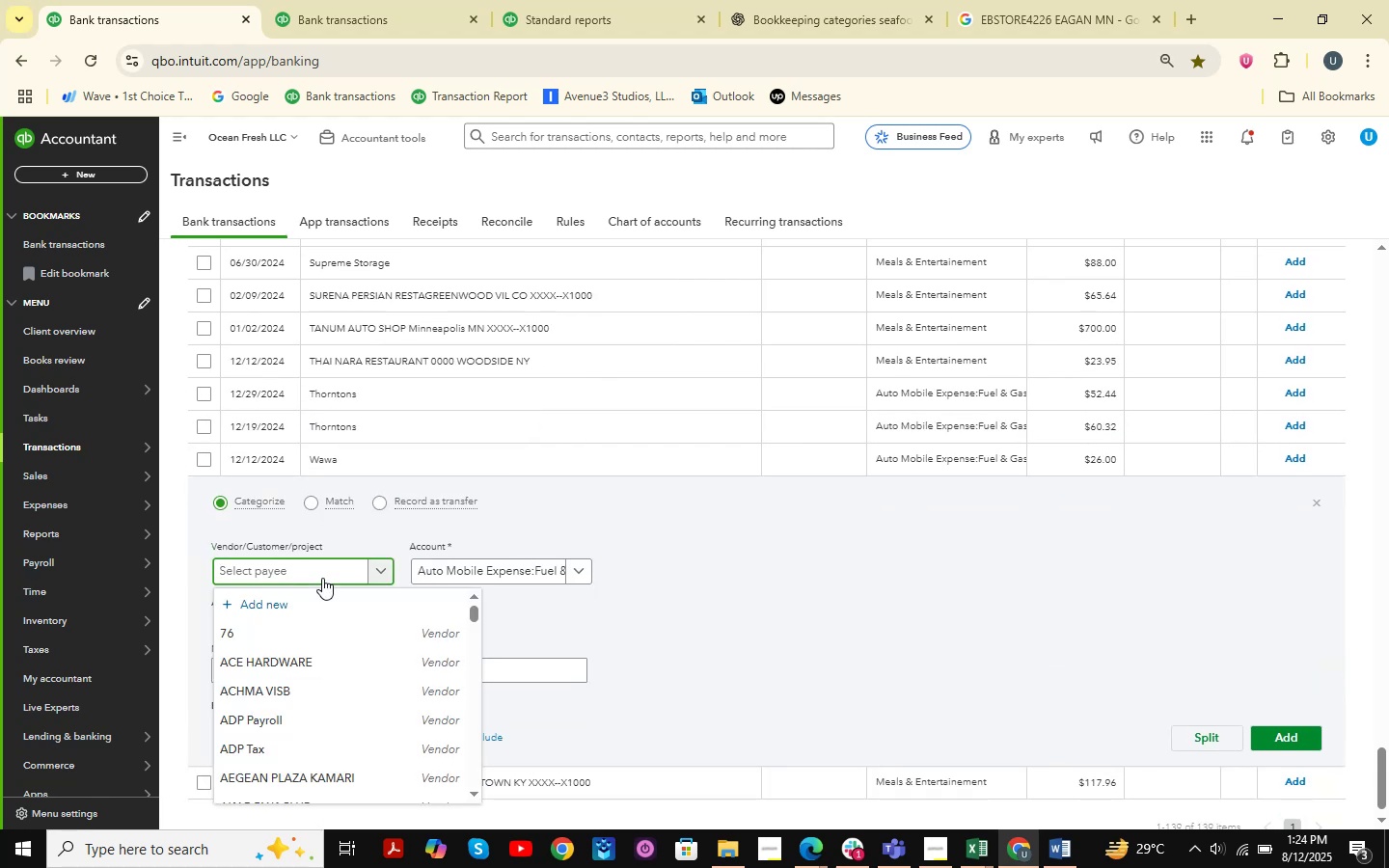 
type(wA)
key(Backspace)
key(Backspace)
type(WA)
key(Backspace)
type(awa )
 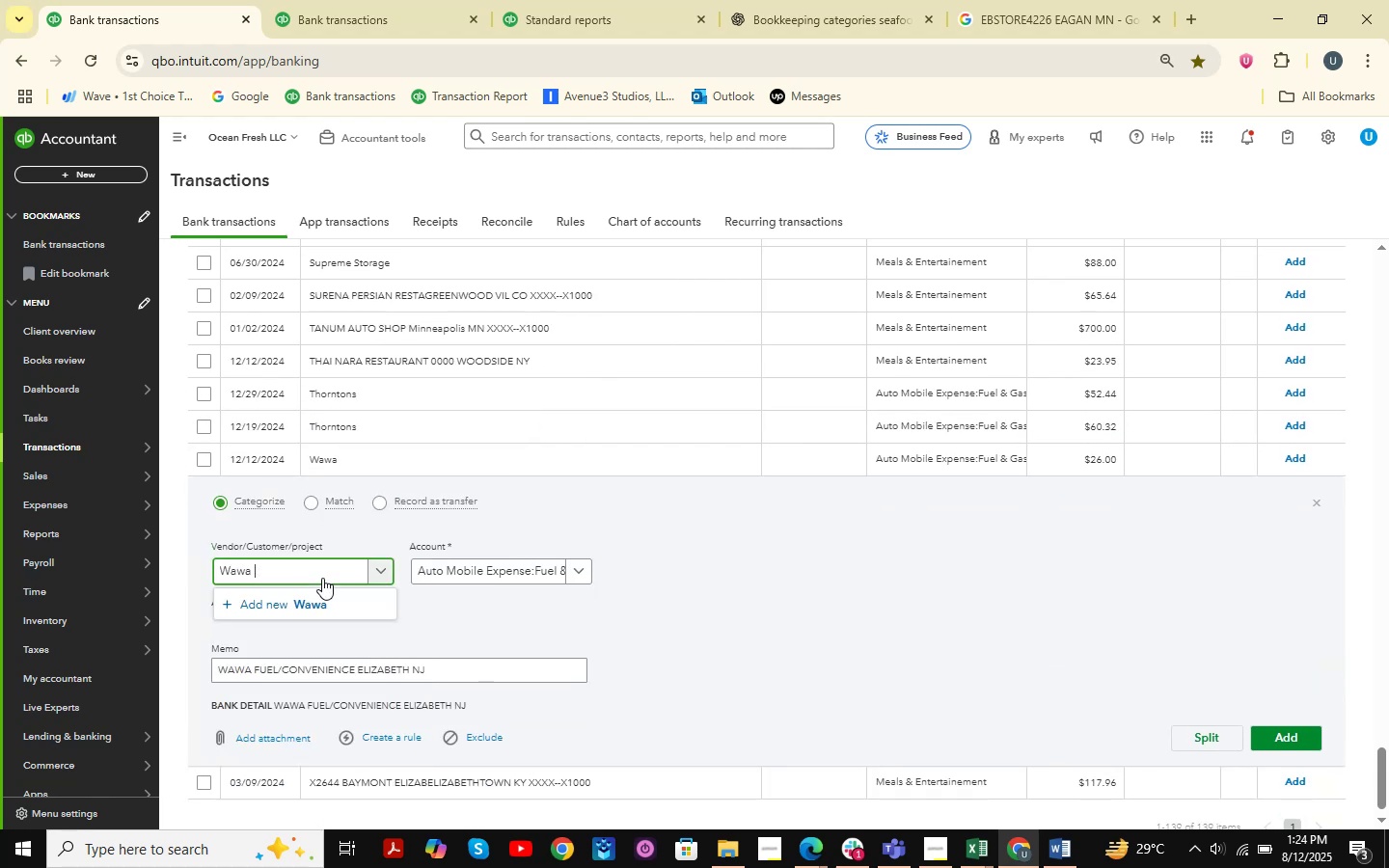 
left_click([325, 607])
 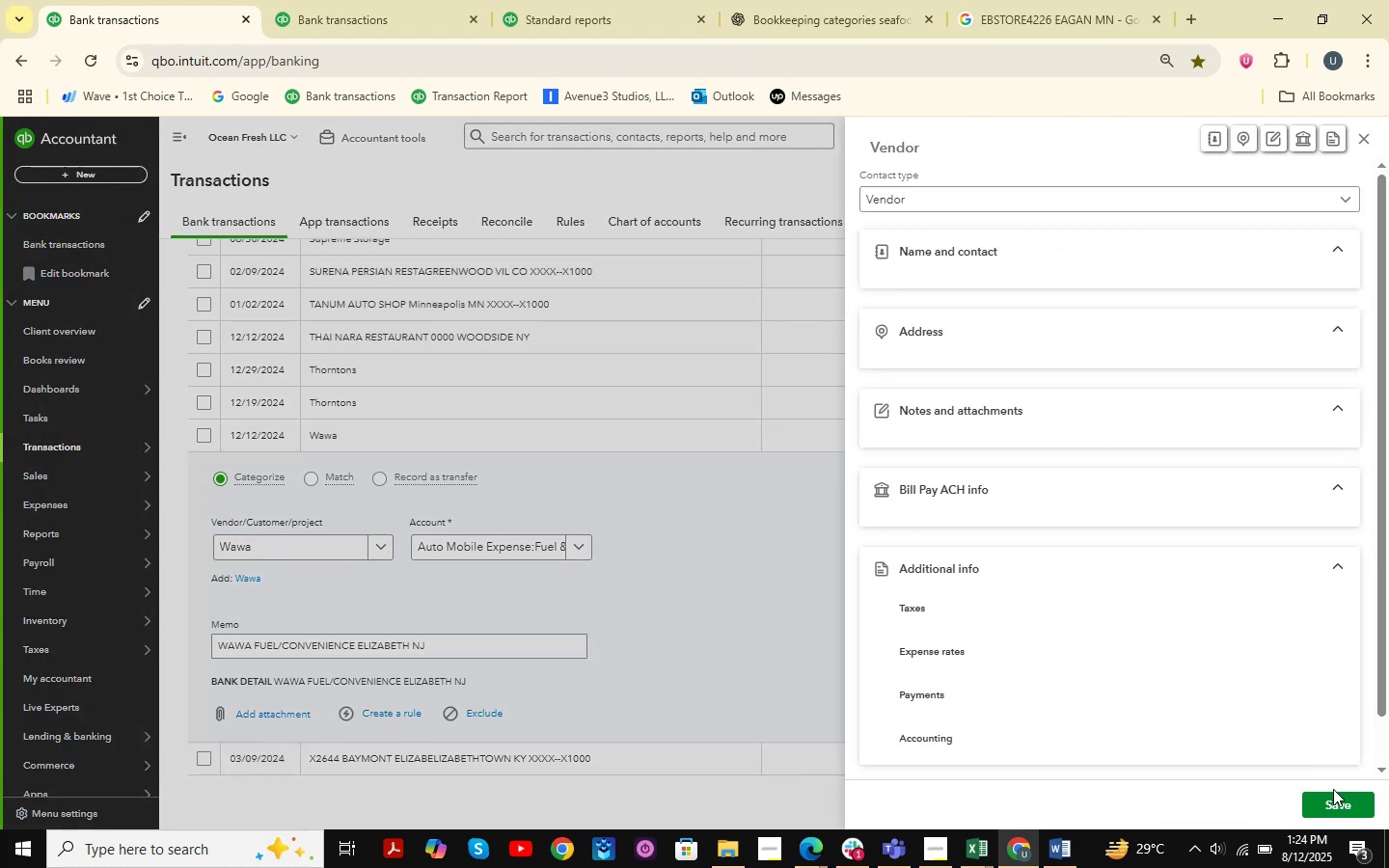 
wait(5.07)
 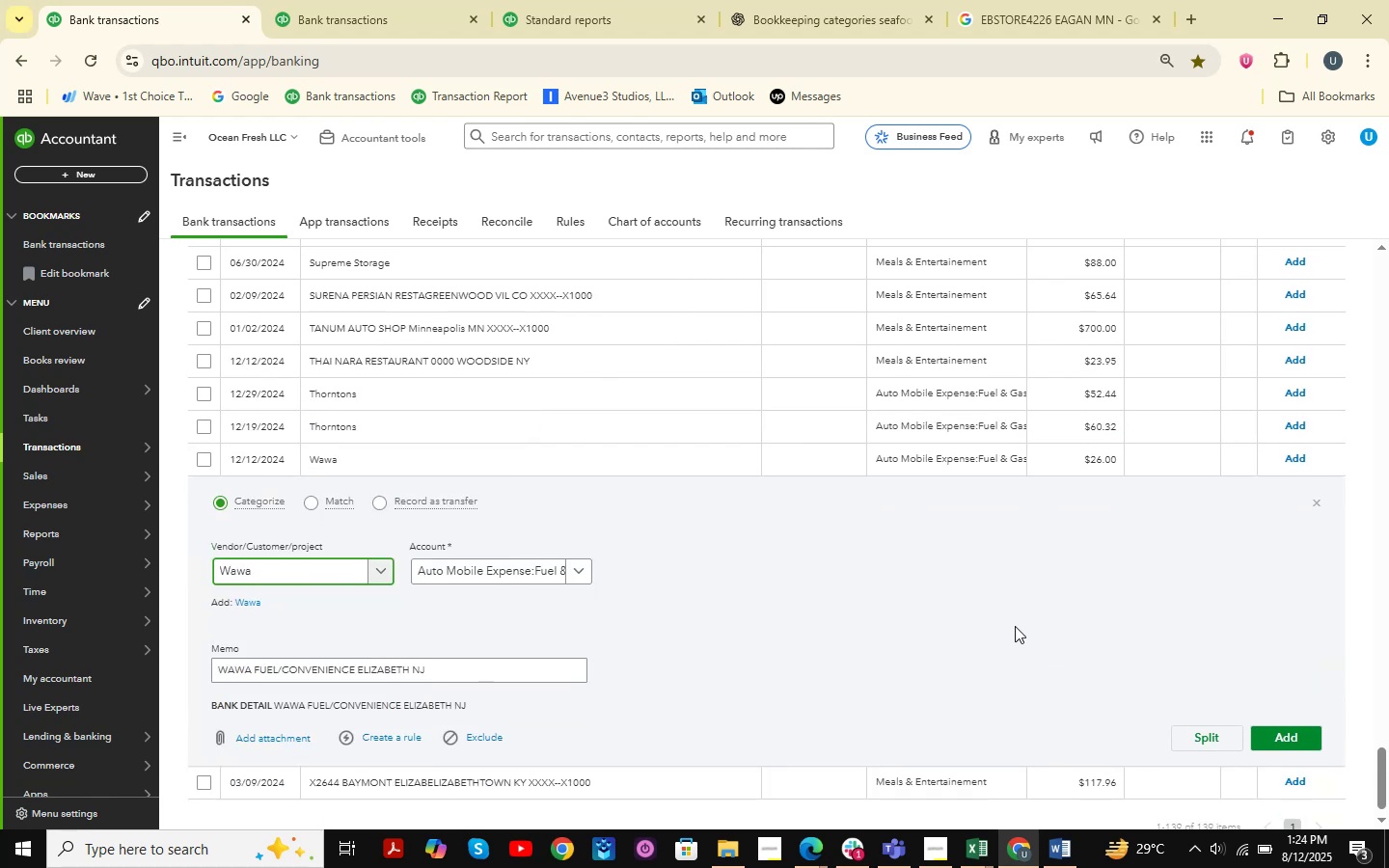 
left_click([1335, 801])
 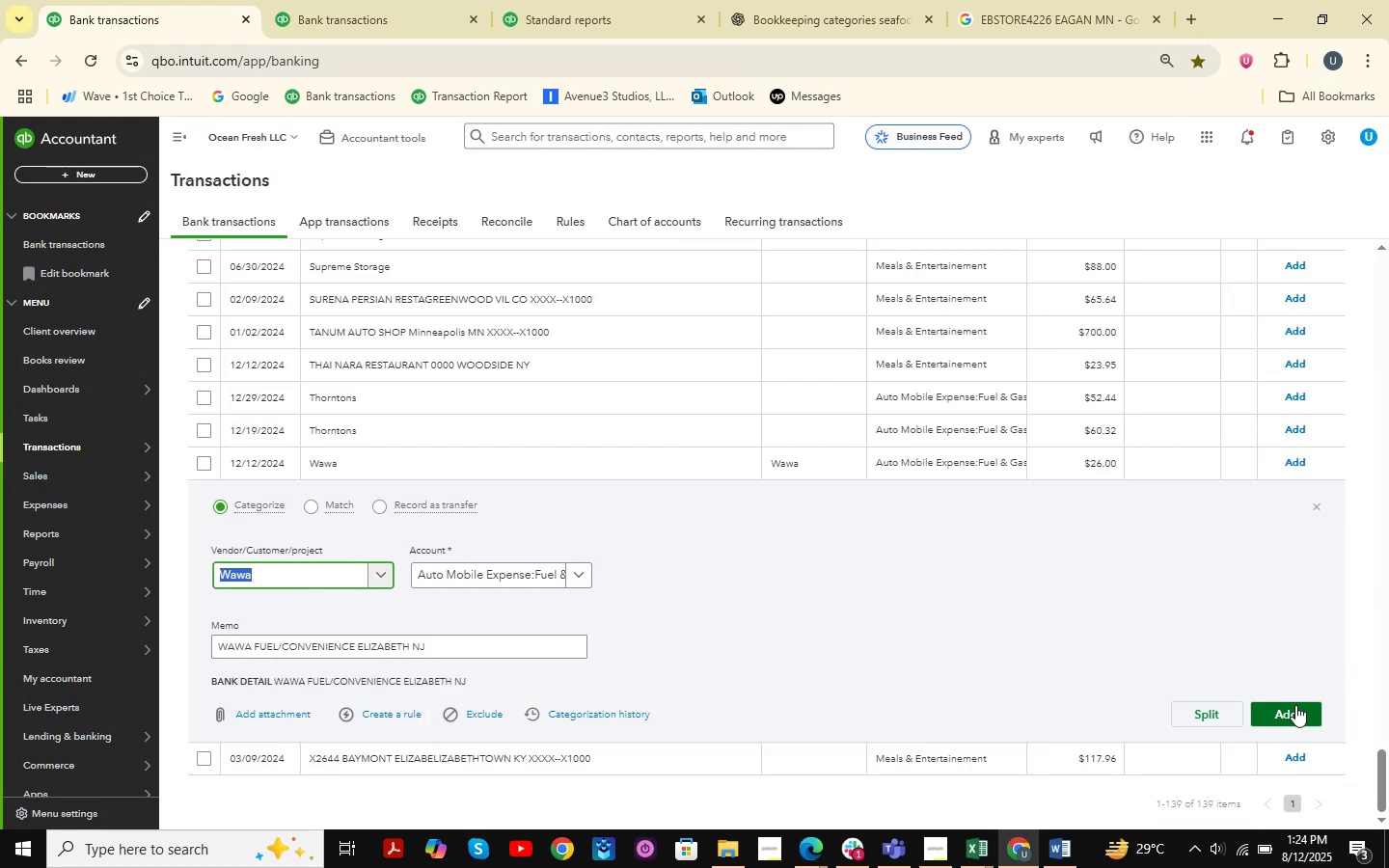 
wait(5.81)
 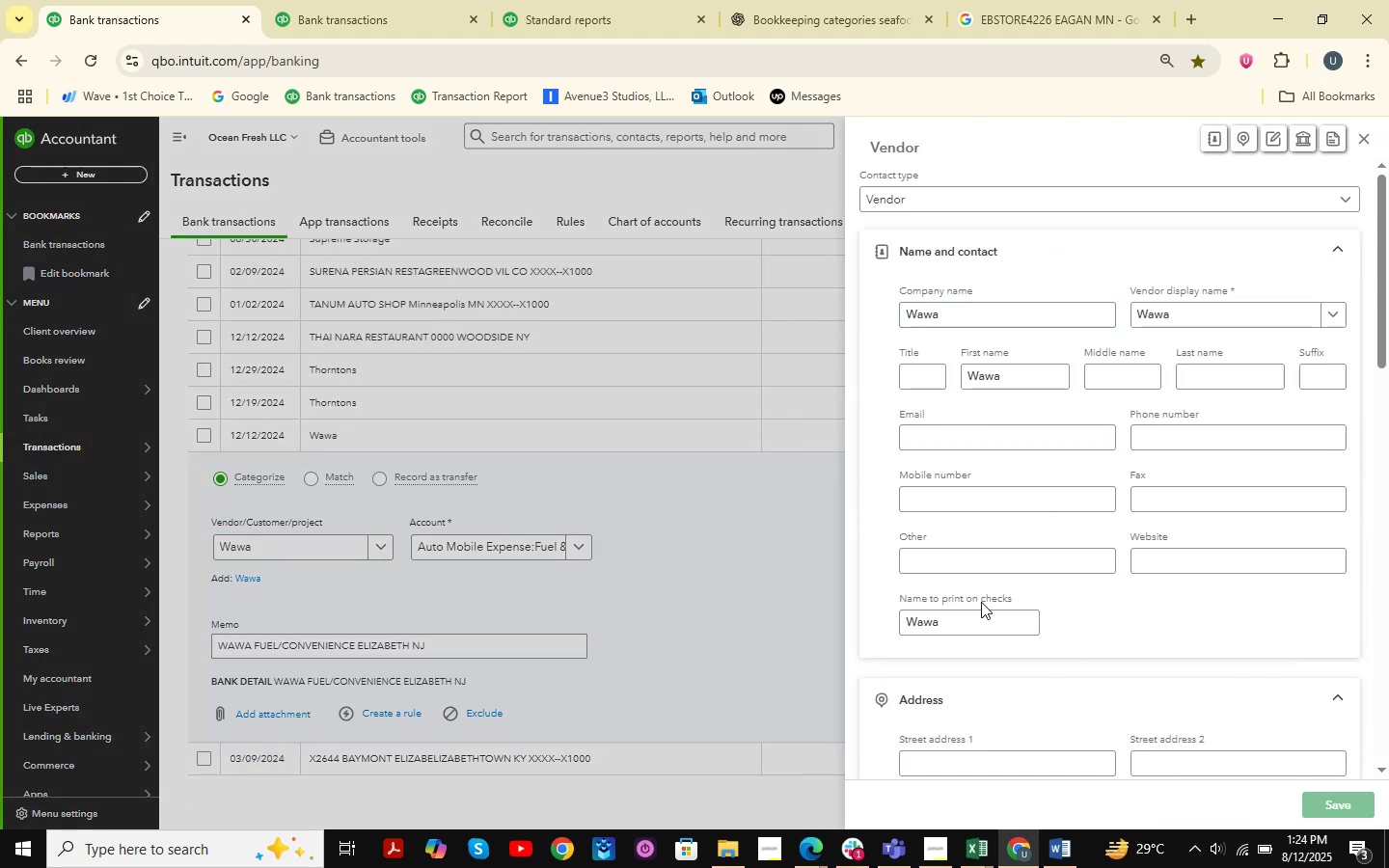 
left_click([1295, 705])
 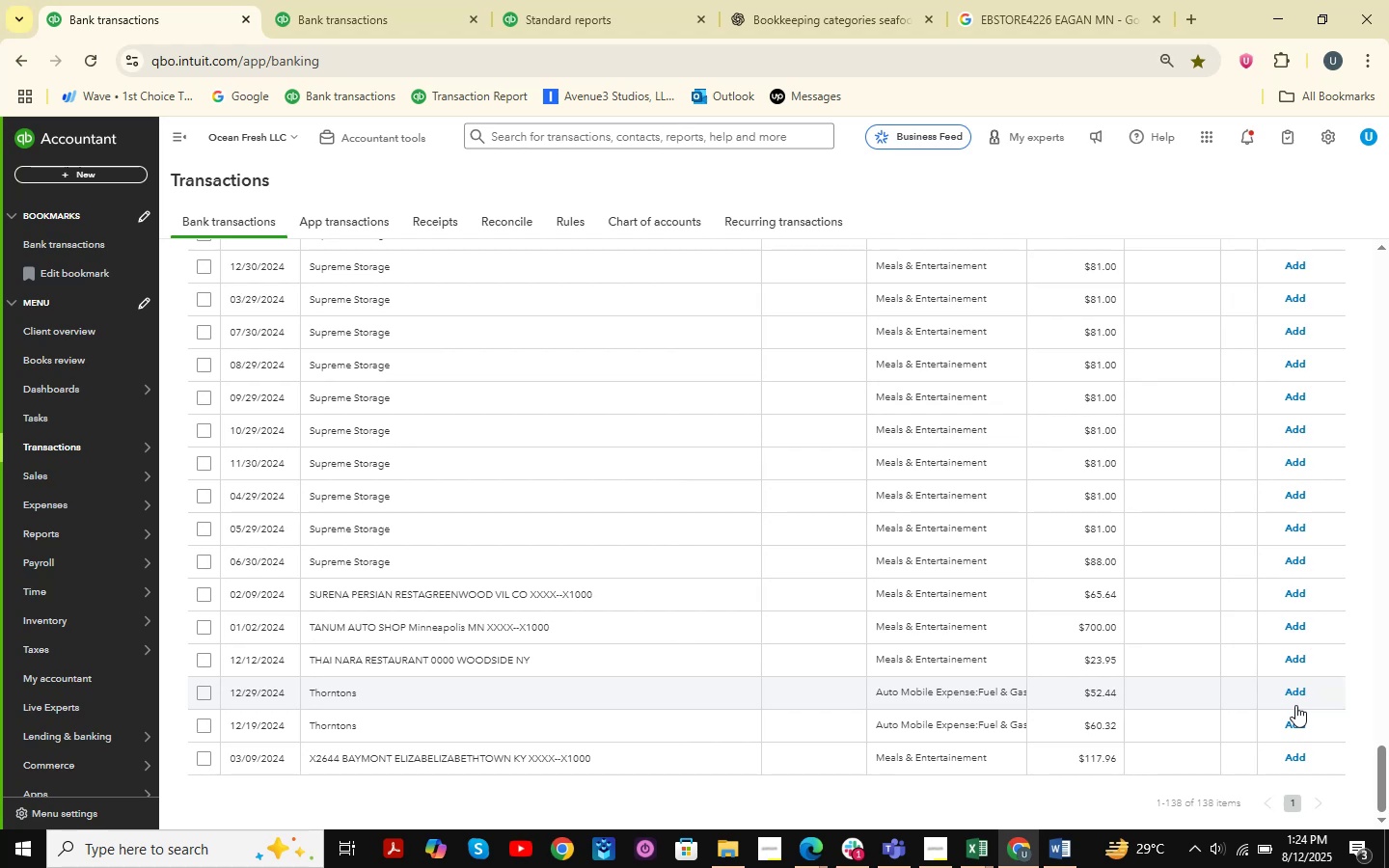 
wait(17.81)
 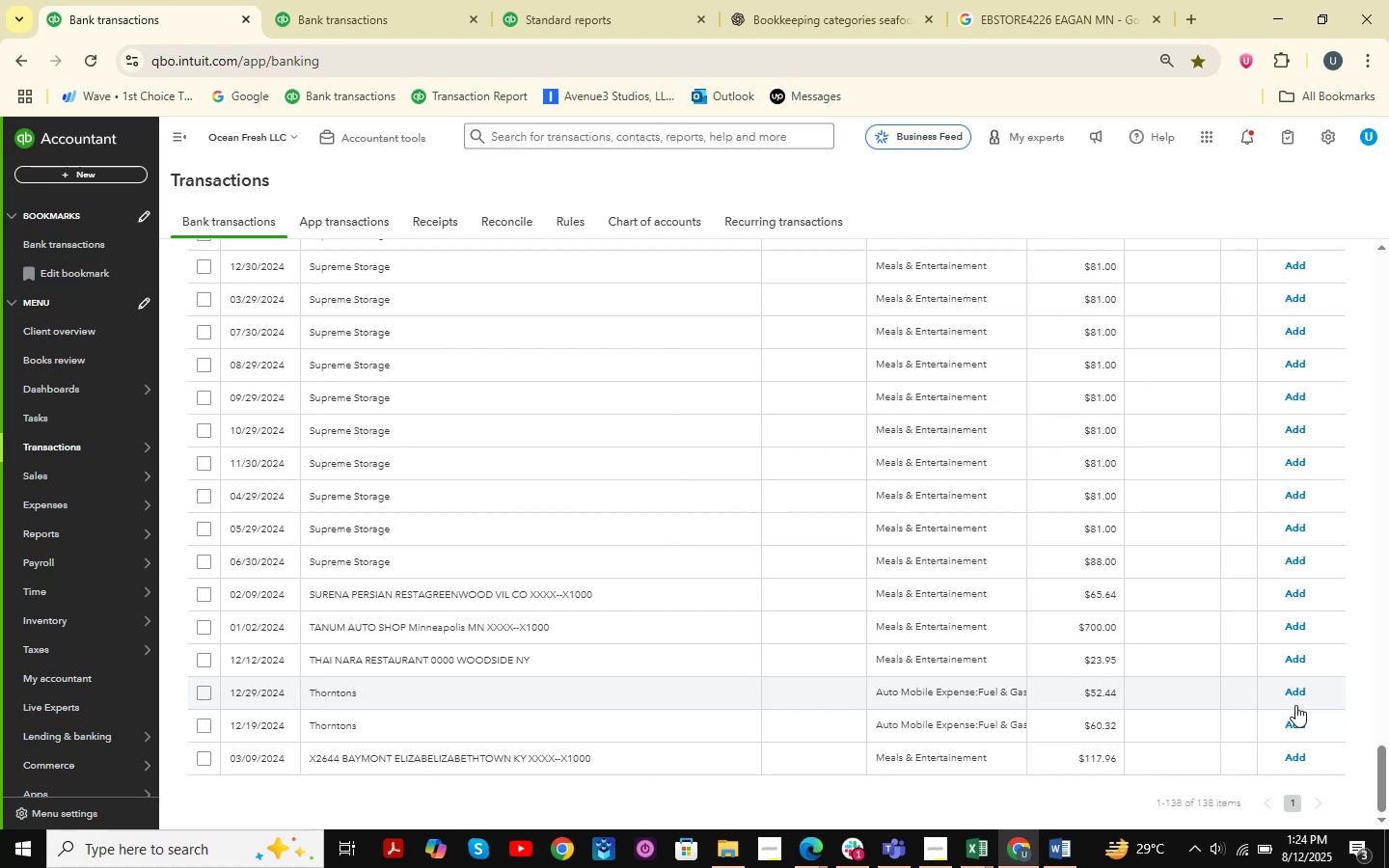 
mouse_move([1419, 841])
 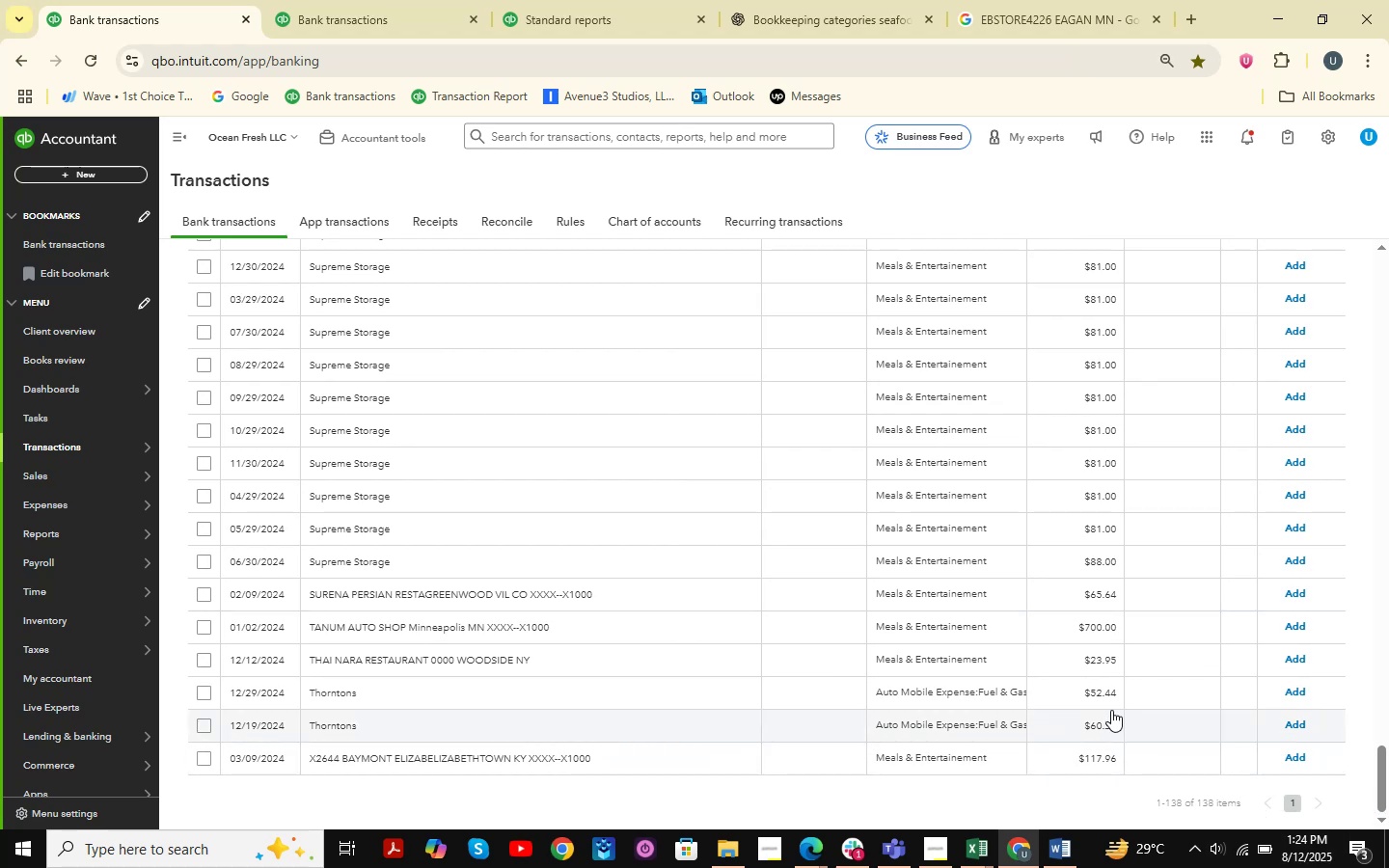 
wait(5.28)
 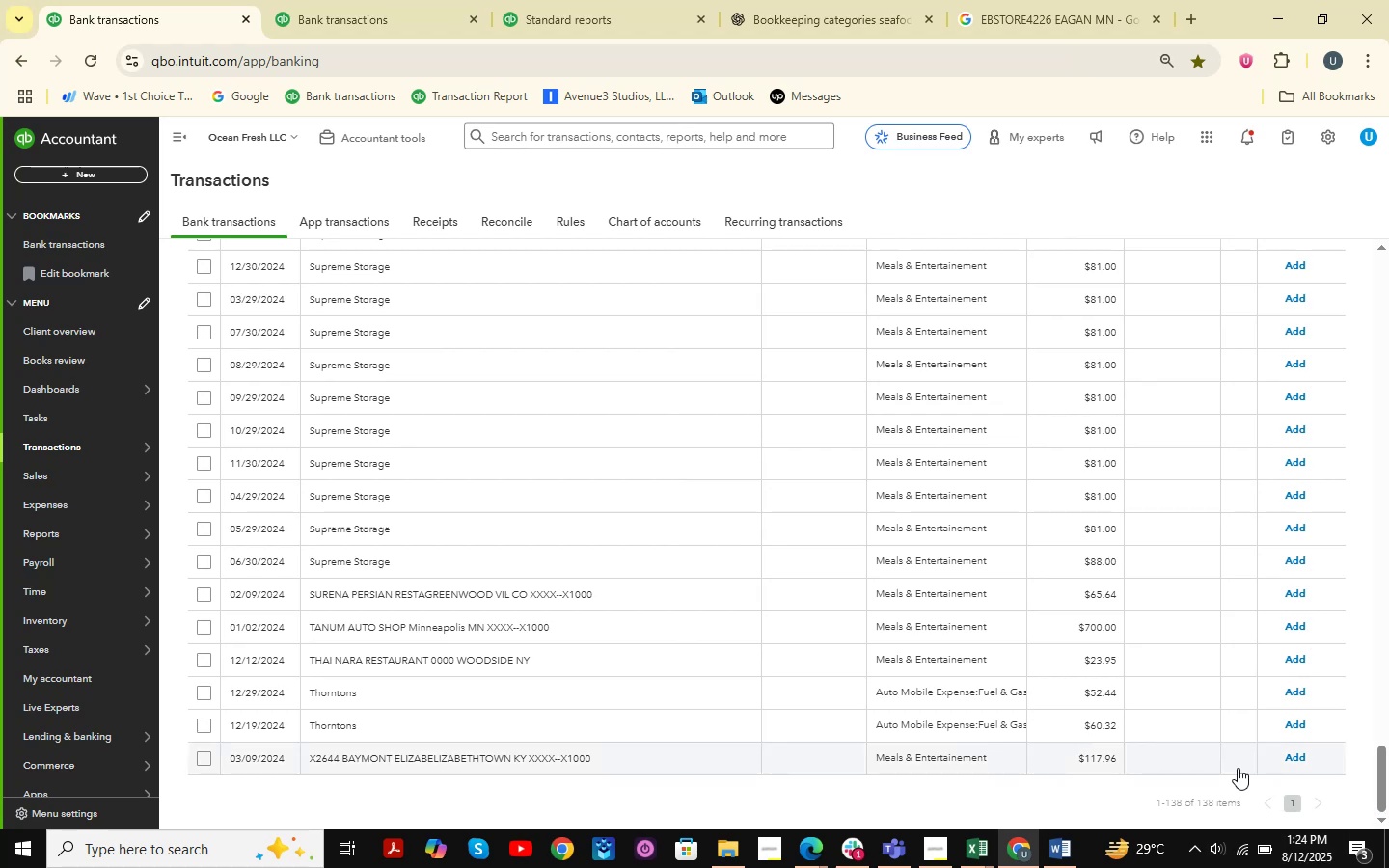 
scroll: coordinate [1031, 537], scroll_direction: down, amount: 13.0
 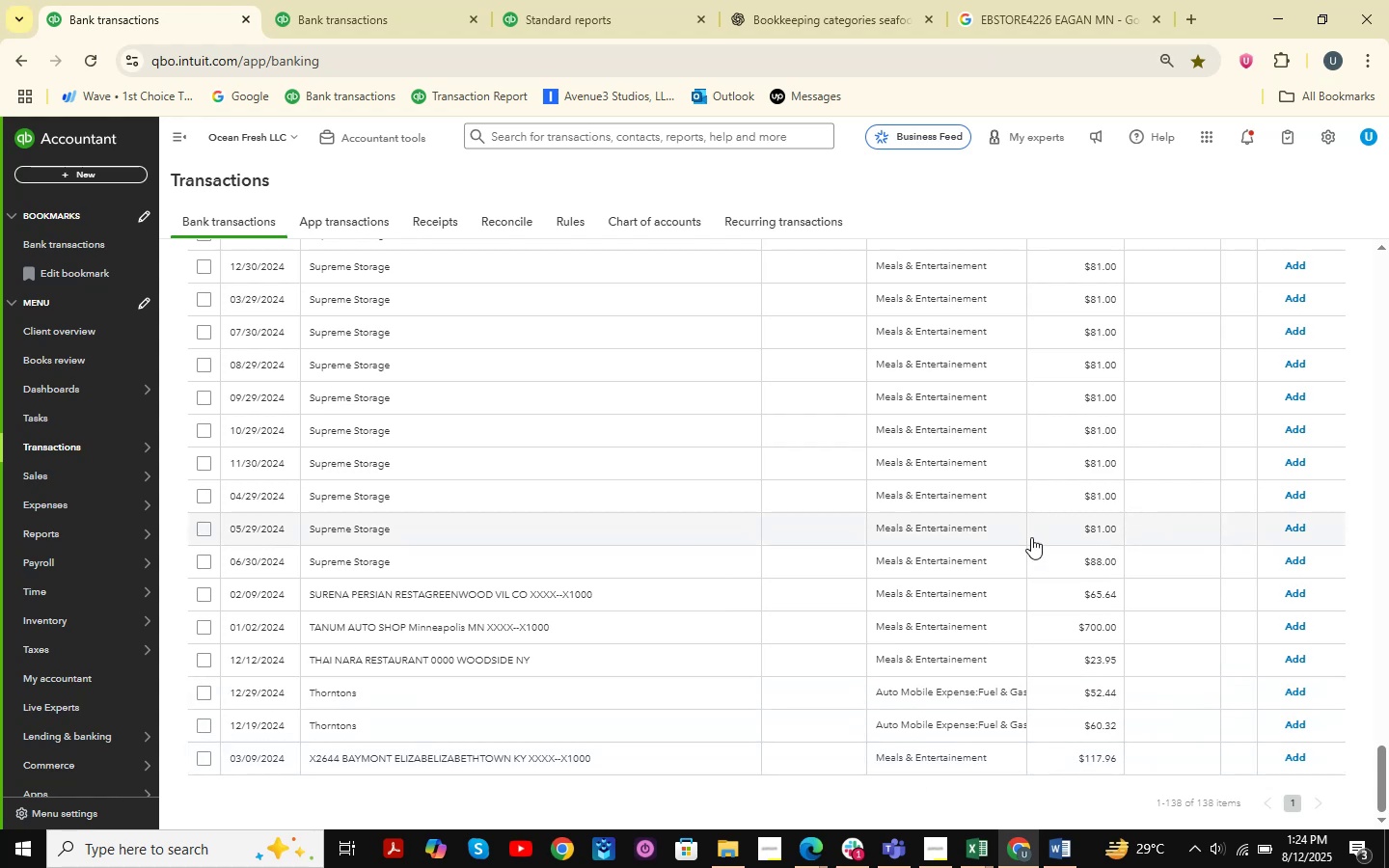 
scroll: coordinate [1031, 537], scroll_direction: up, amount: 4.0
 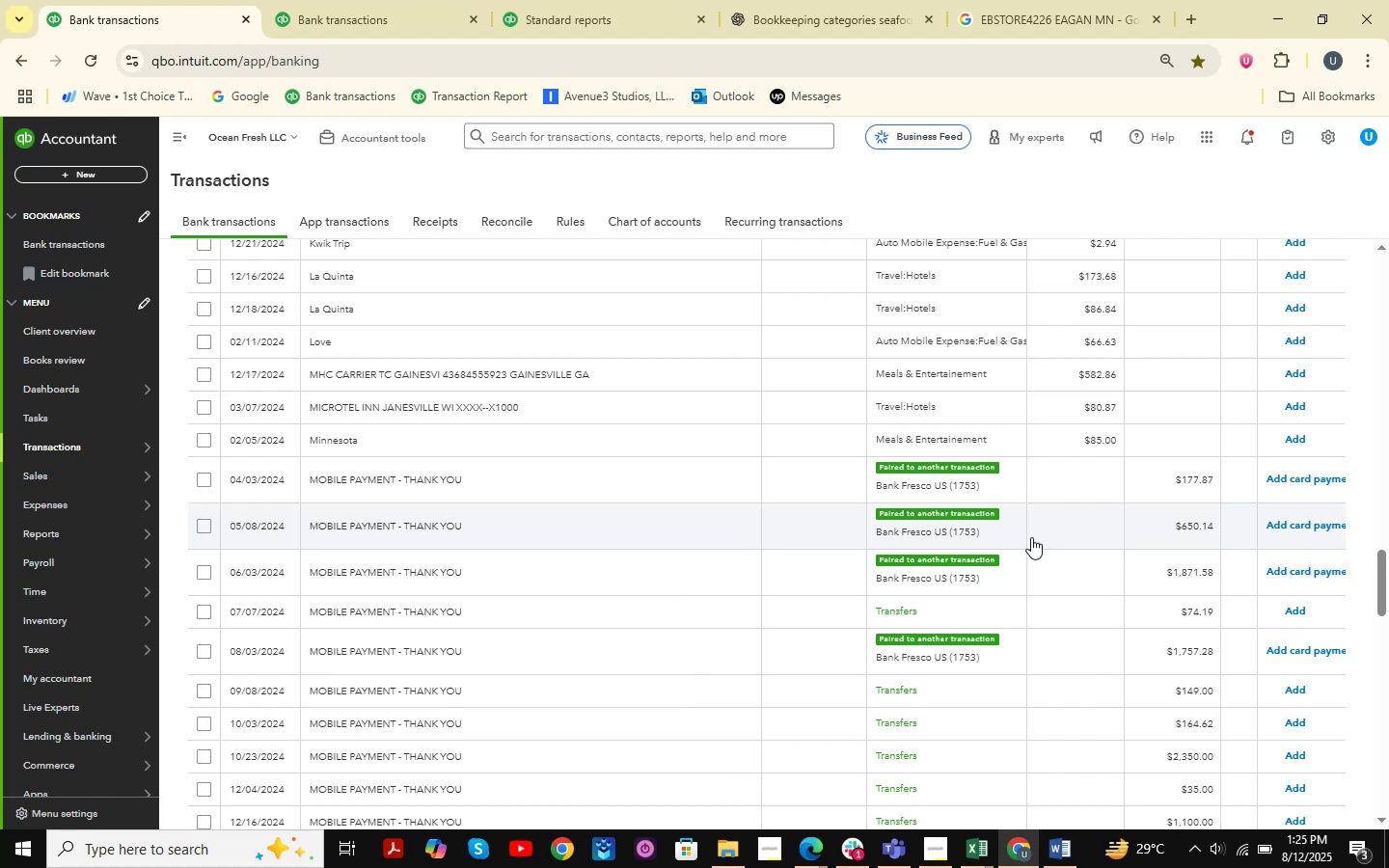 
wait(15.28)
 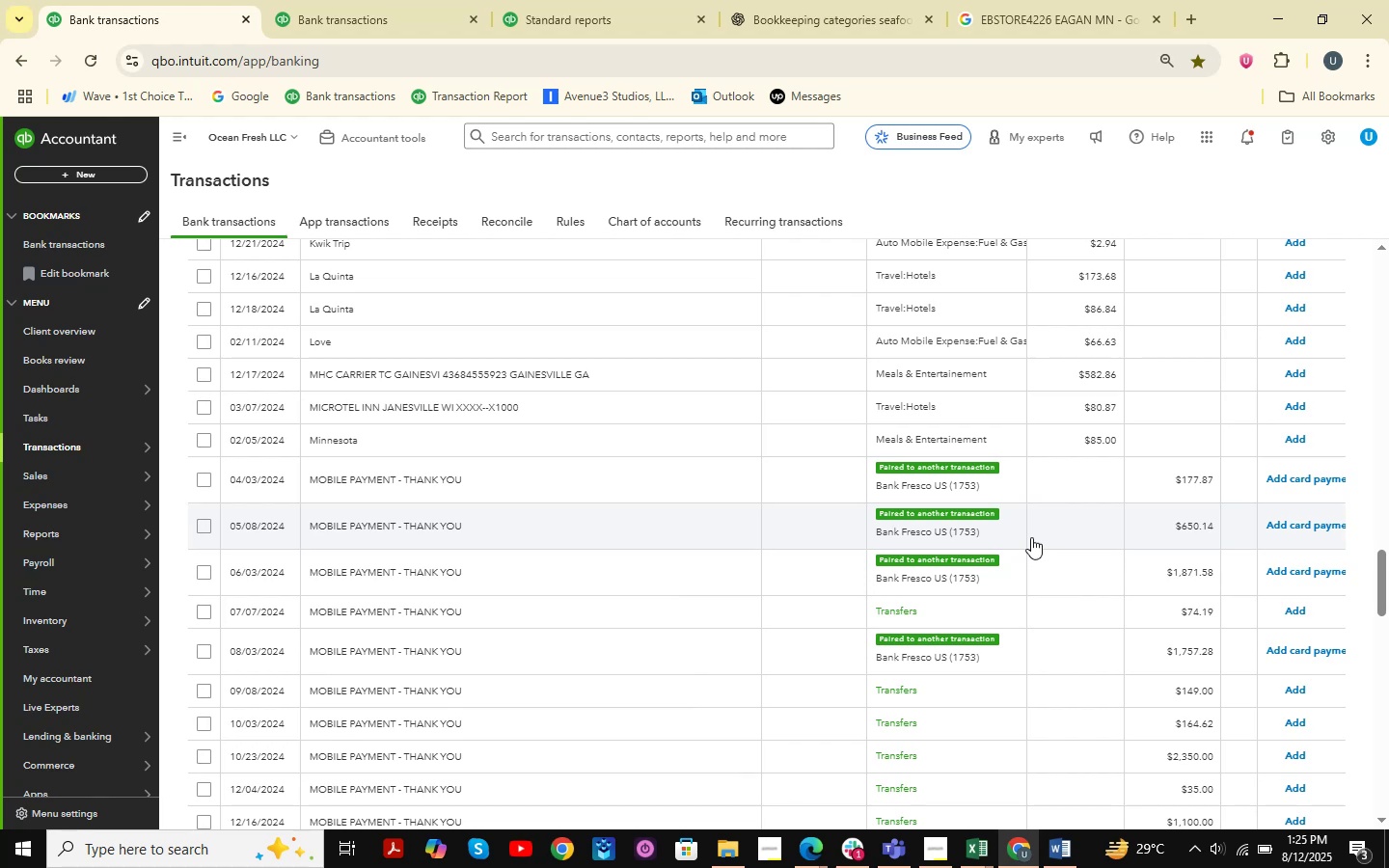 
scroll: coordinate [799, 455], scroll_direction: down, amount: 9.0
 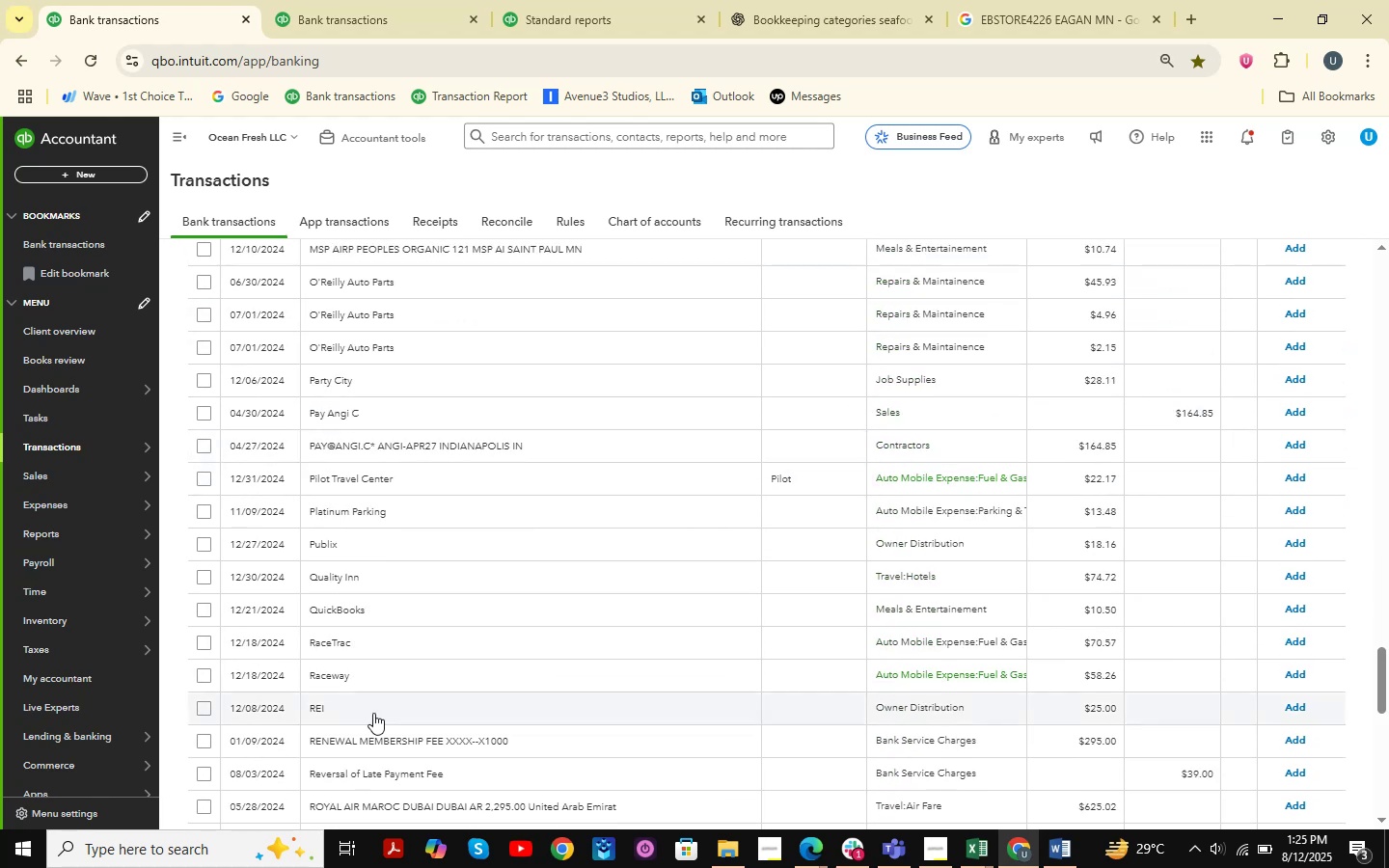 
left_click([374, 633])
 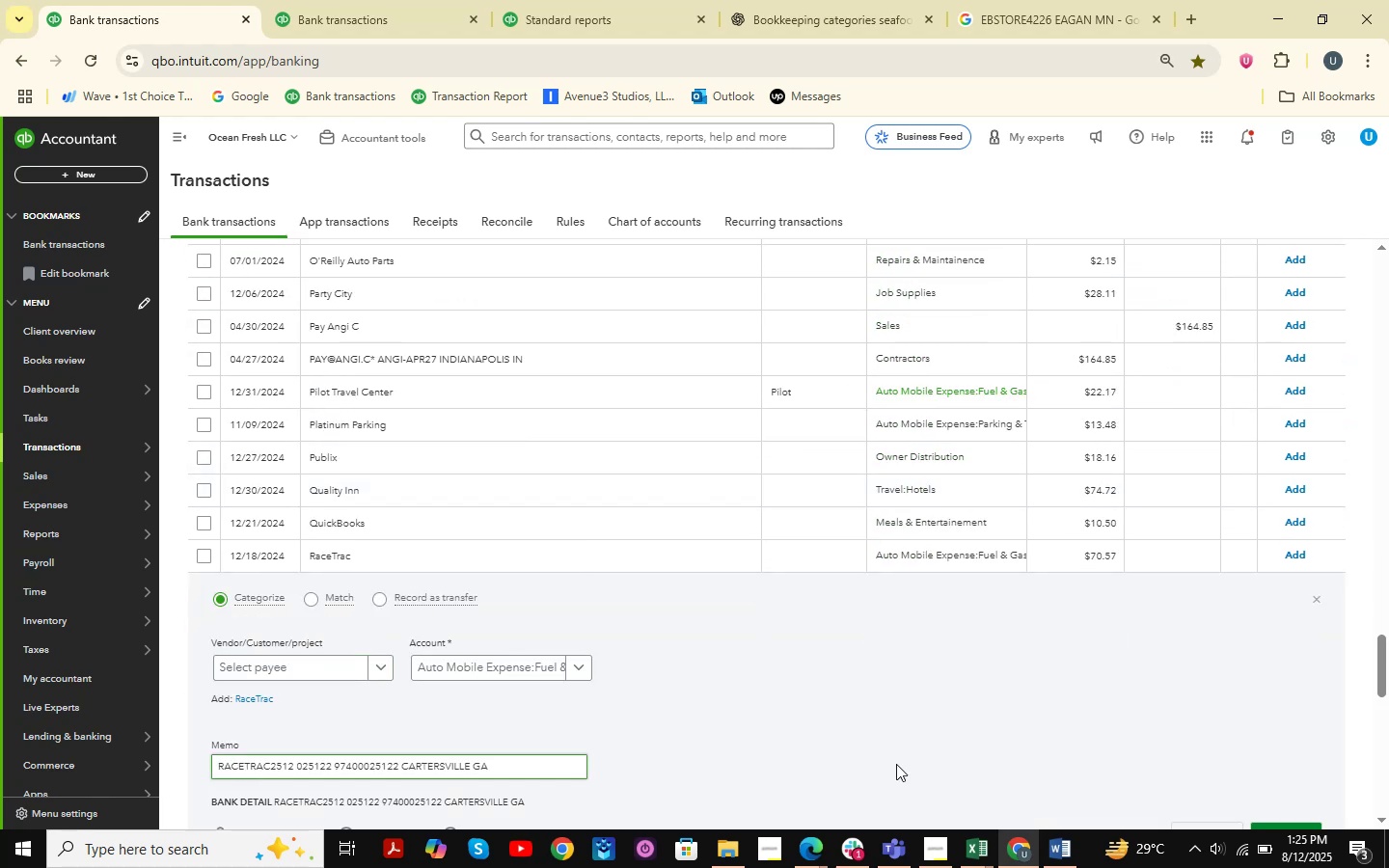 
left_click([816, 842])
 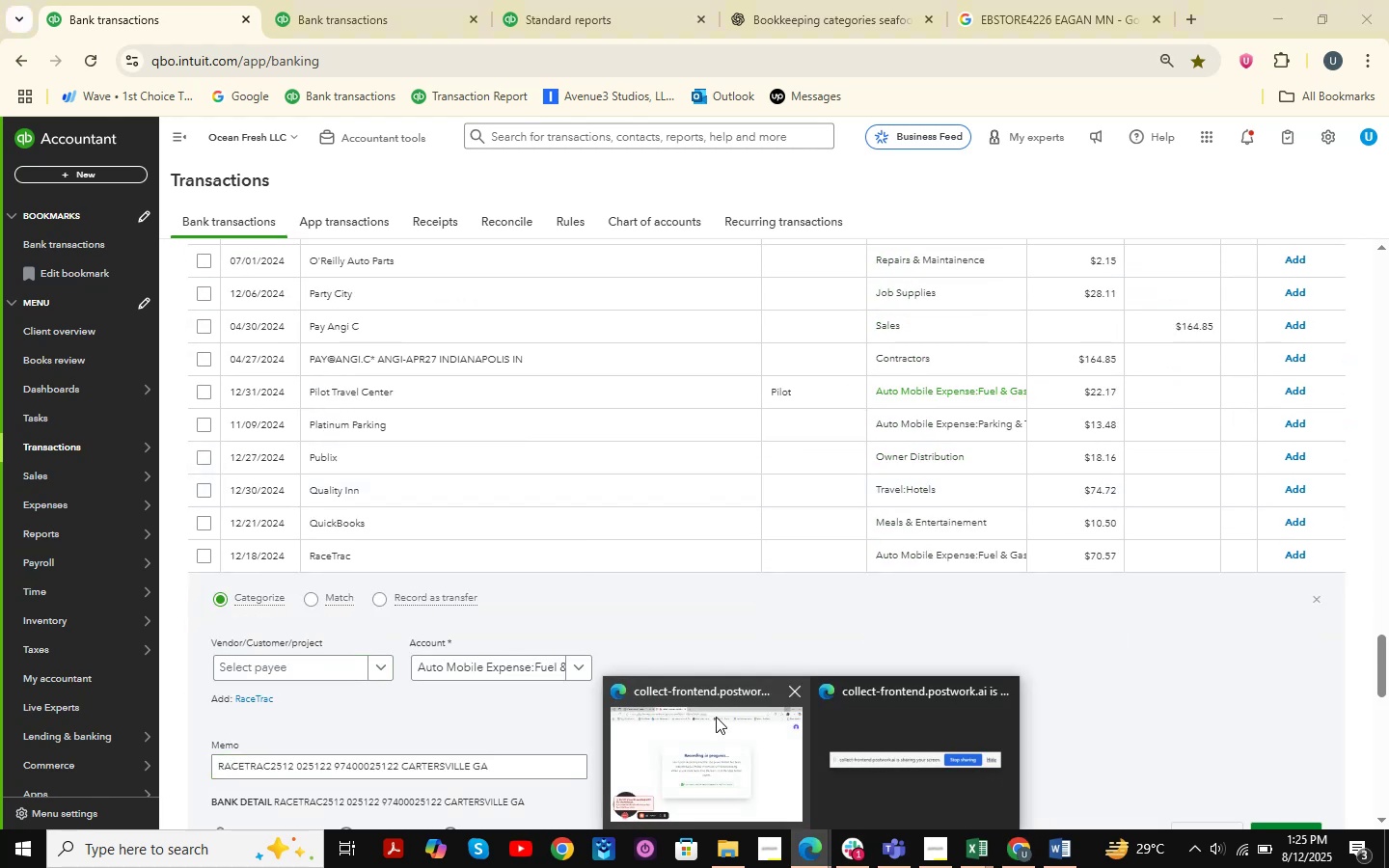 
left_click([718, 722])
 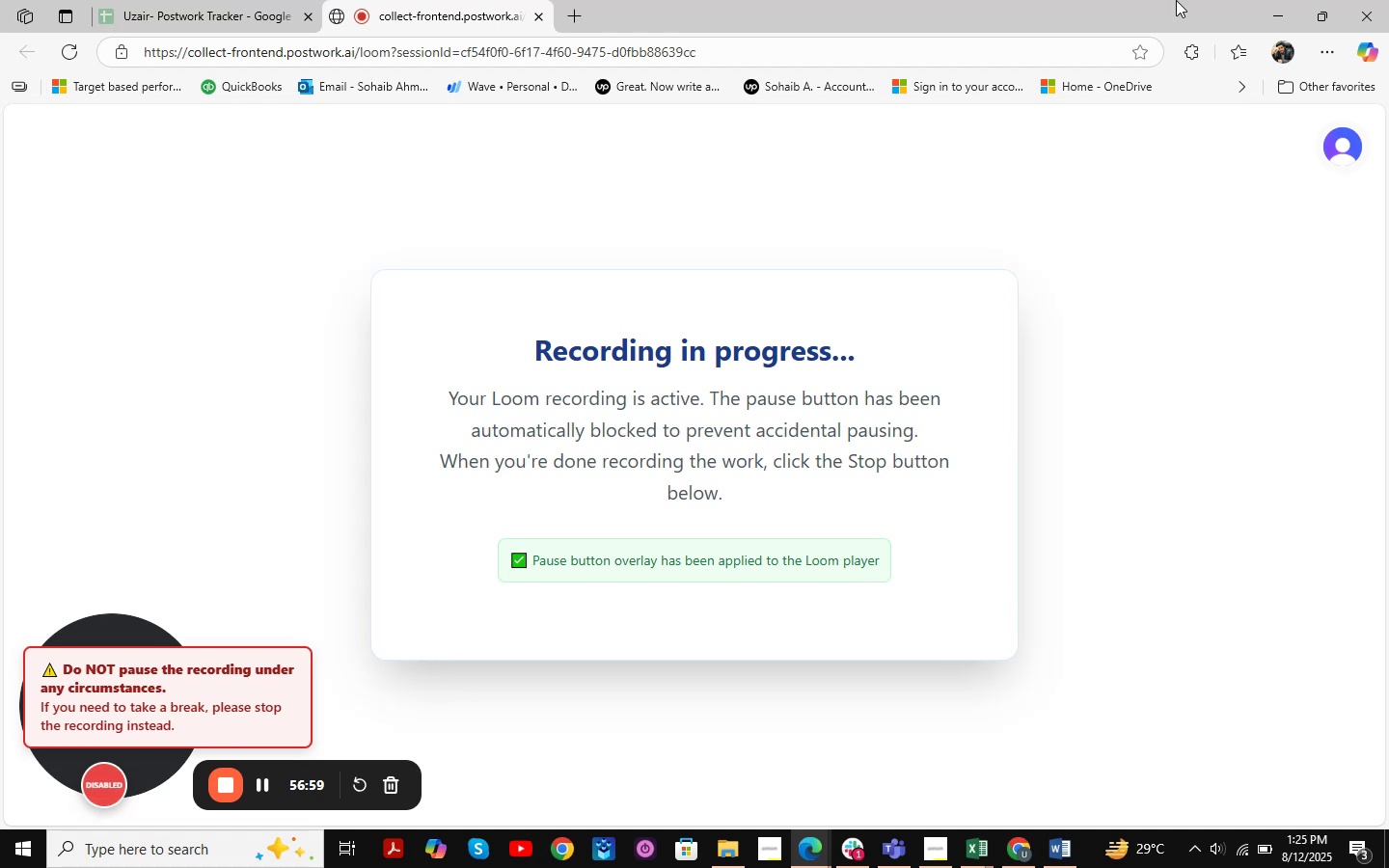 
left_click([1286, 3])
 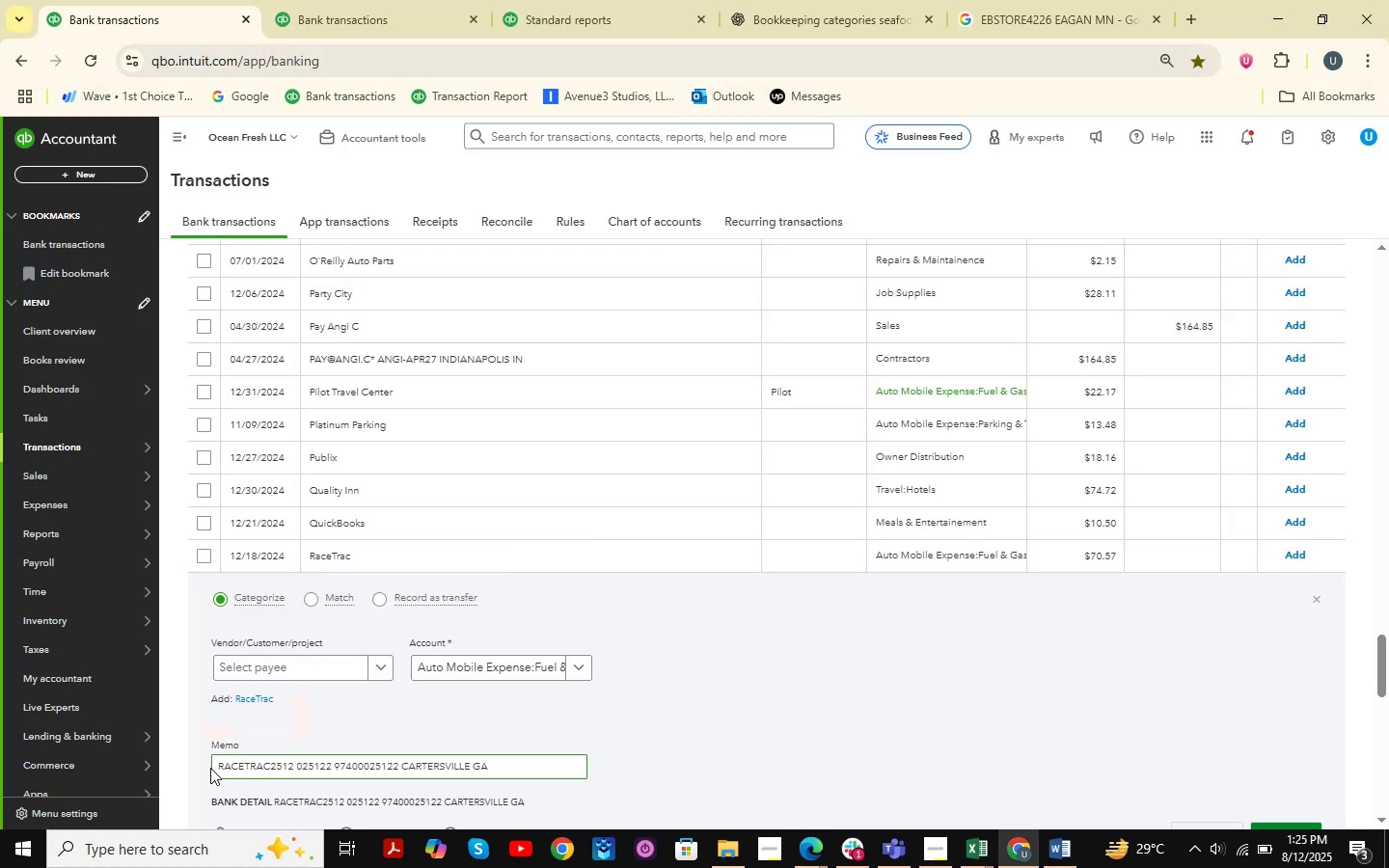 
left_click_drag(start_coordinate=[217, 770], to_coordinate=[272, 777])
 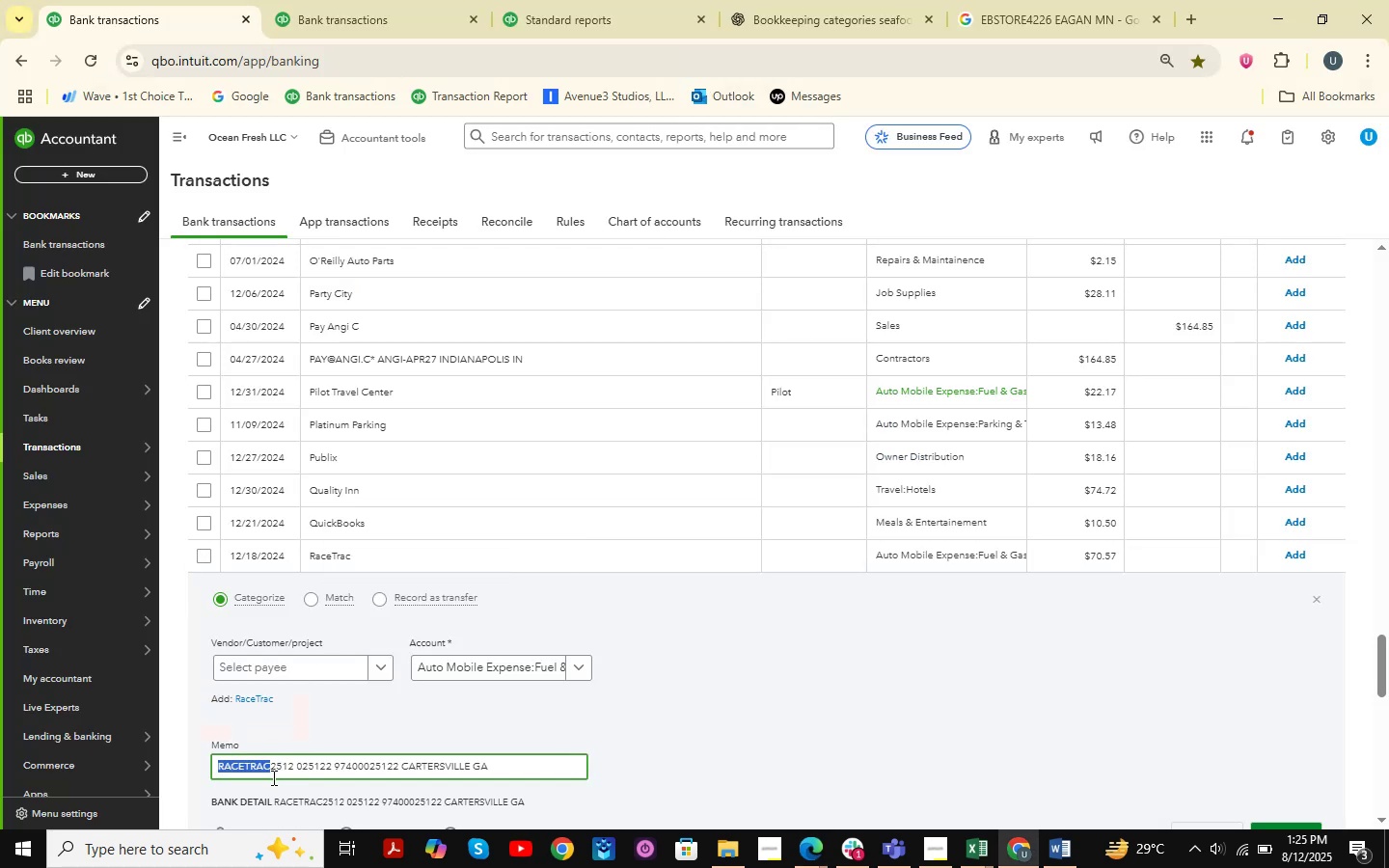 
key(Control+C)
 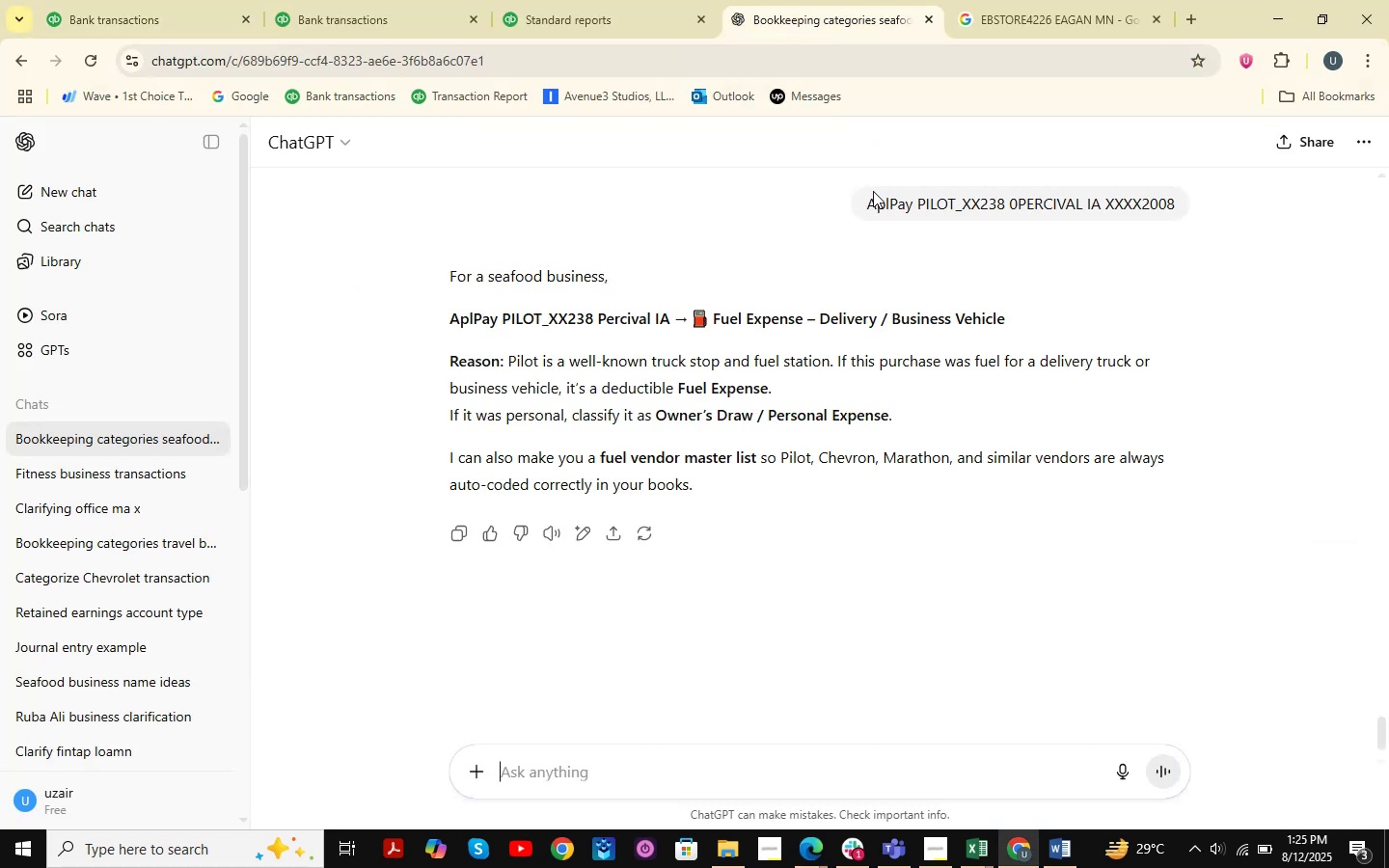 
key(Control+ControlLeft)
 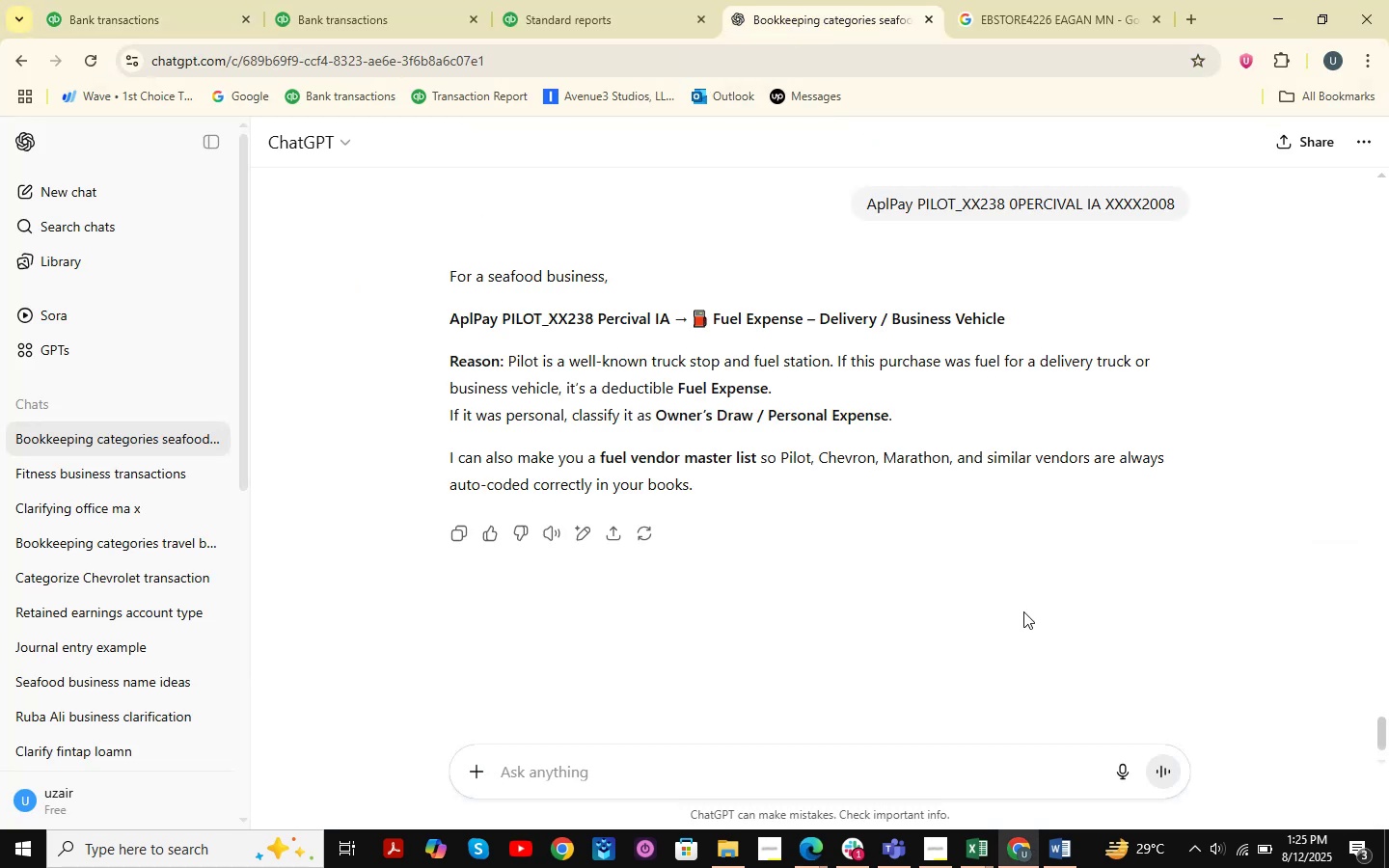 
key(Control+V)
 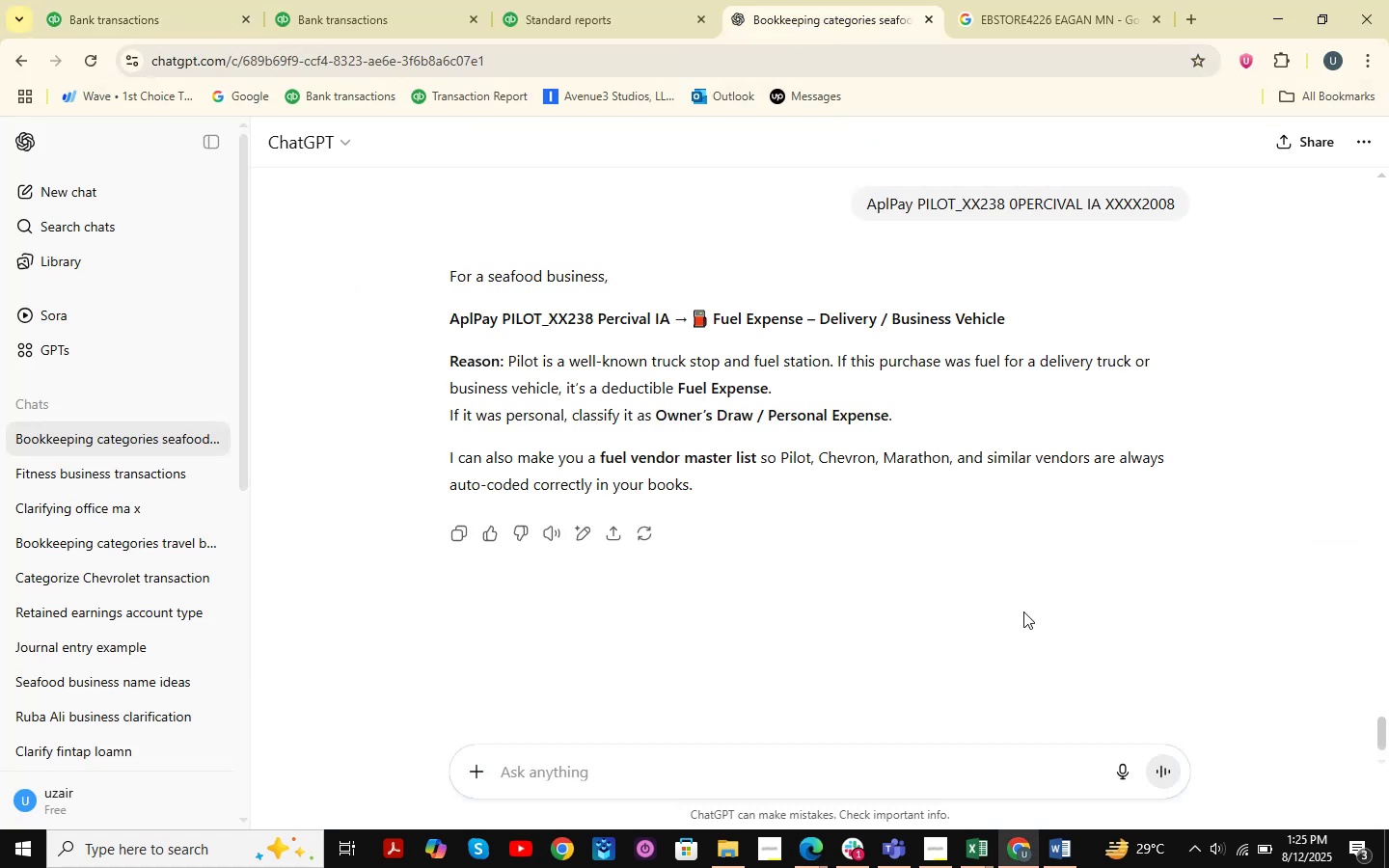 
key(NumpadEnter)
 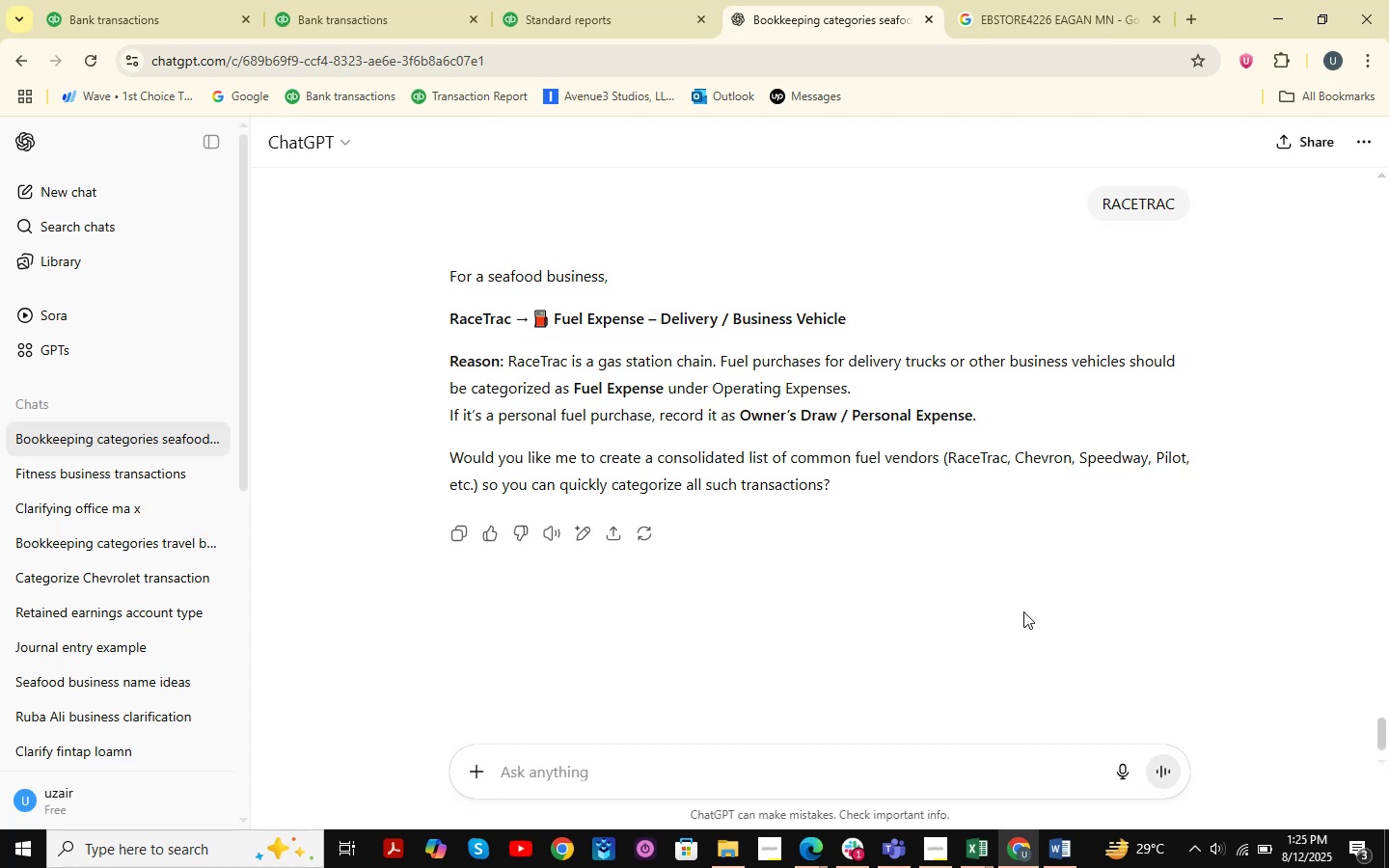 
wait(27.15)
 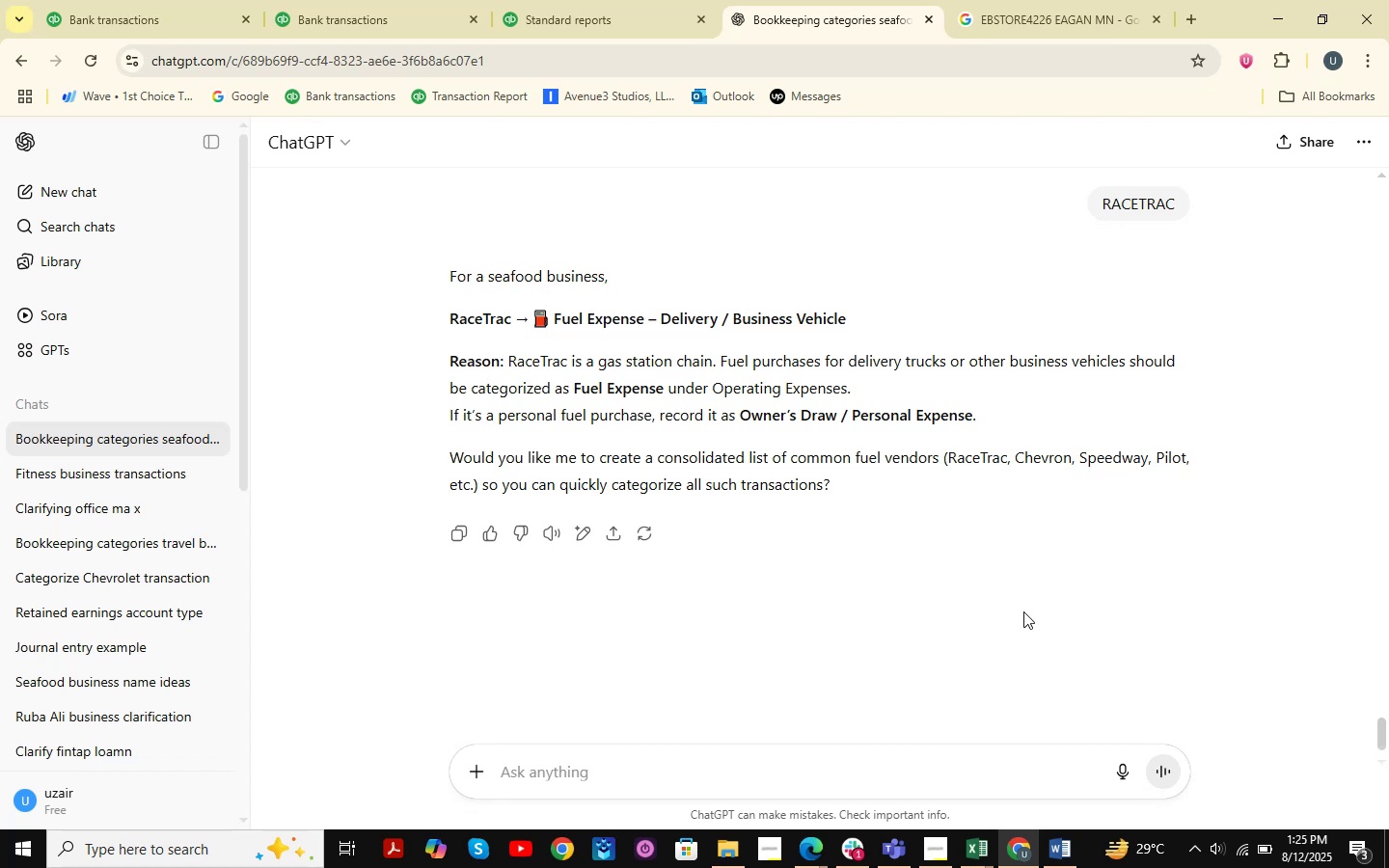 
left_click([366, 0])
 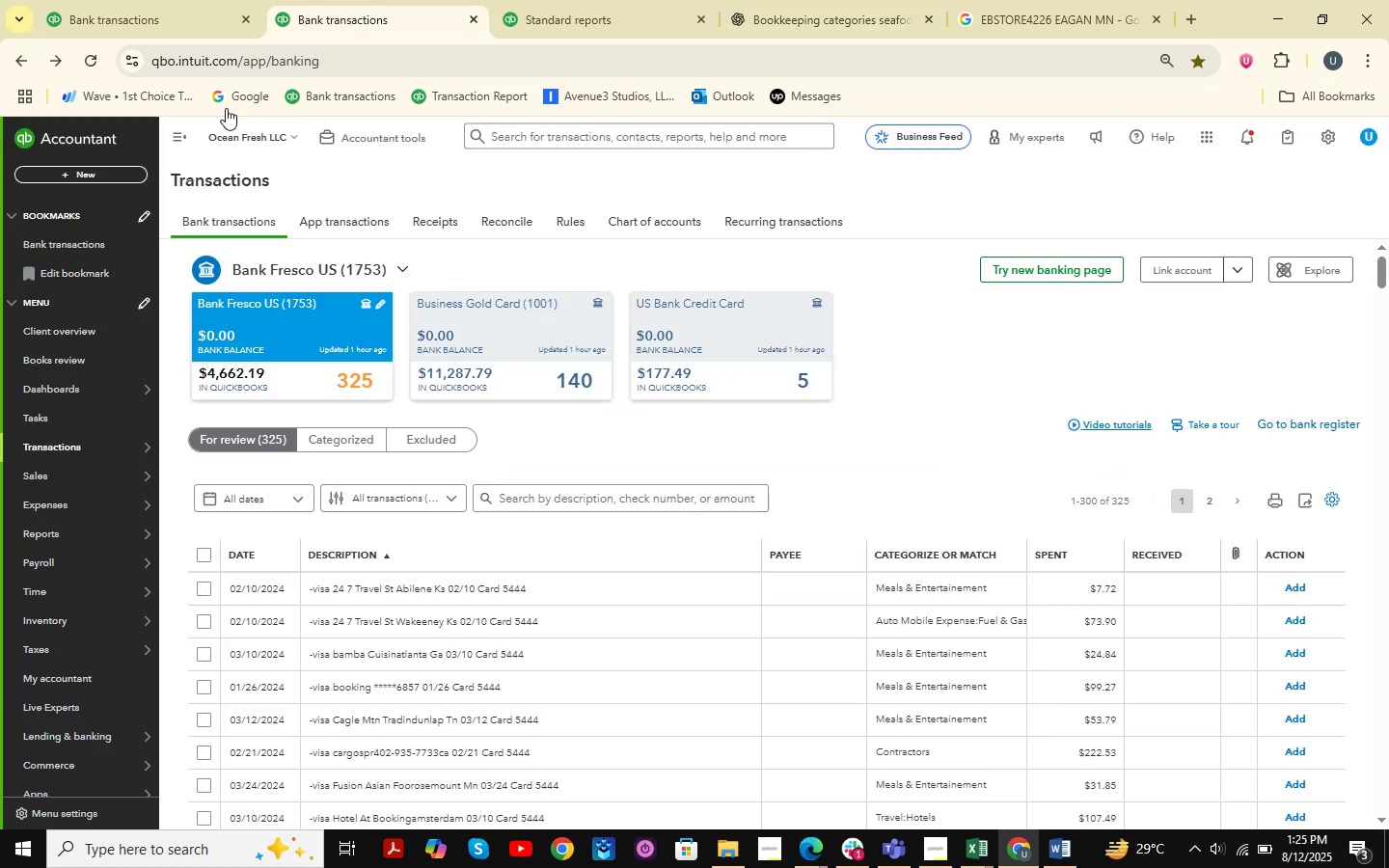 
left_click([118, 0])
 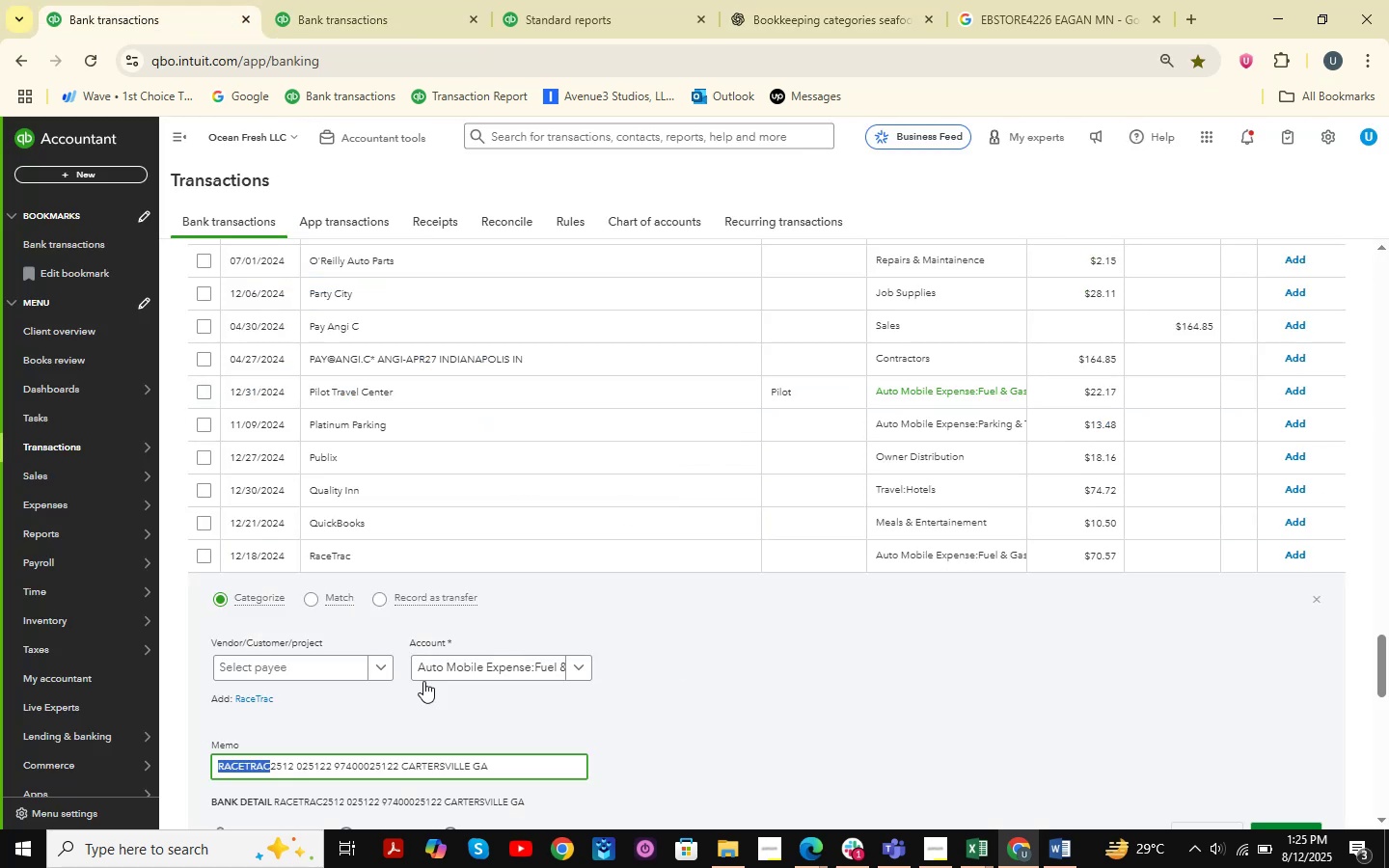 
left_click([316, 658])
 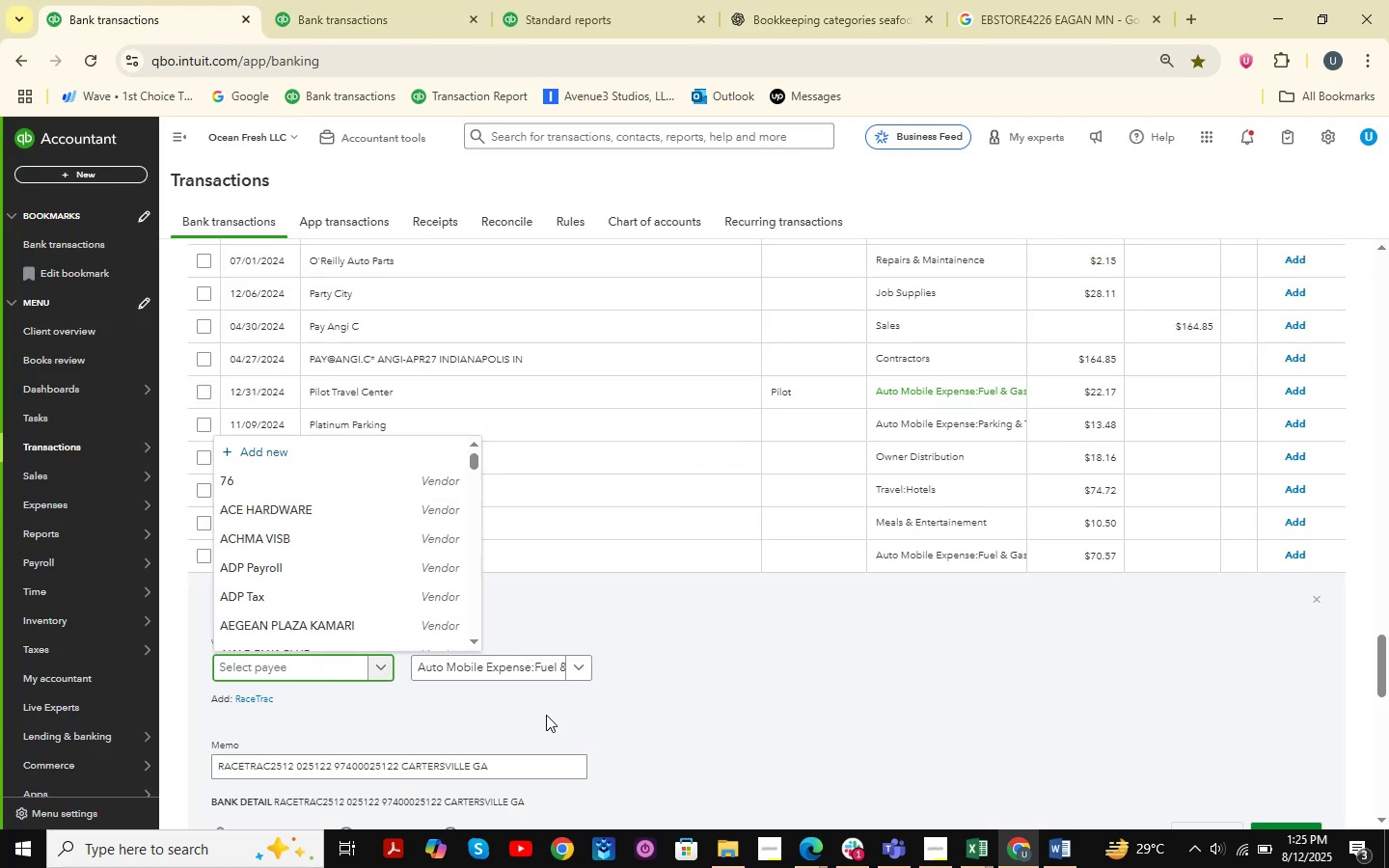 
type(Racetrac )
 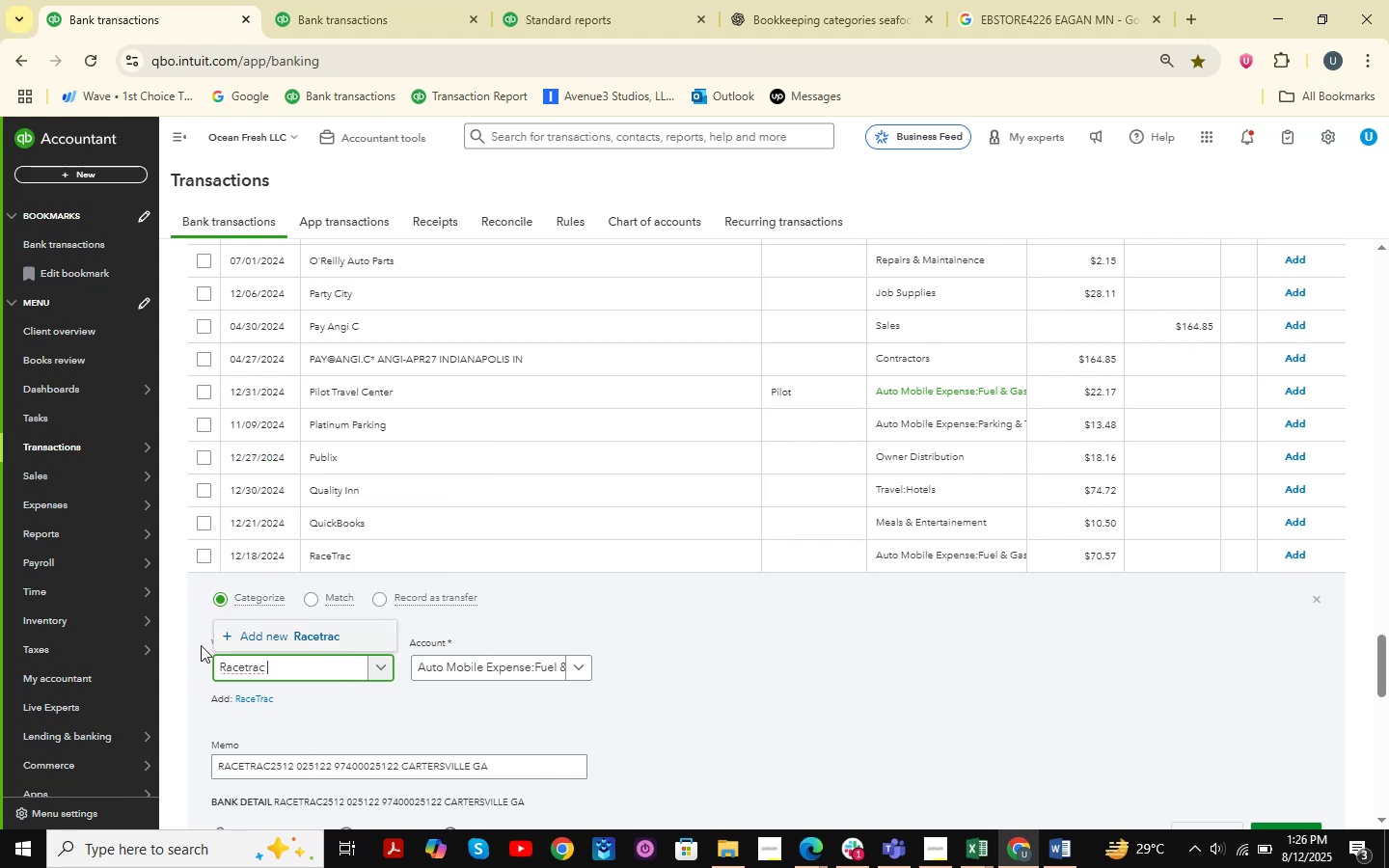 
left_click([287, 645])
 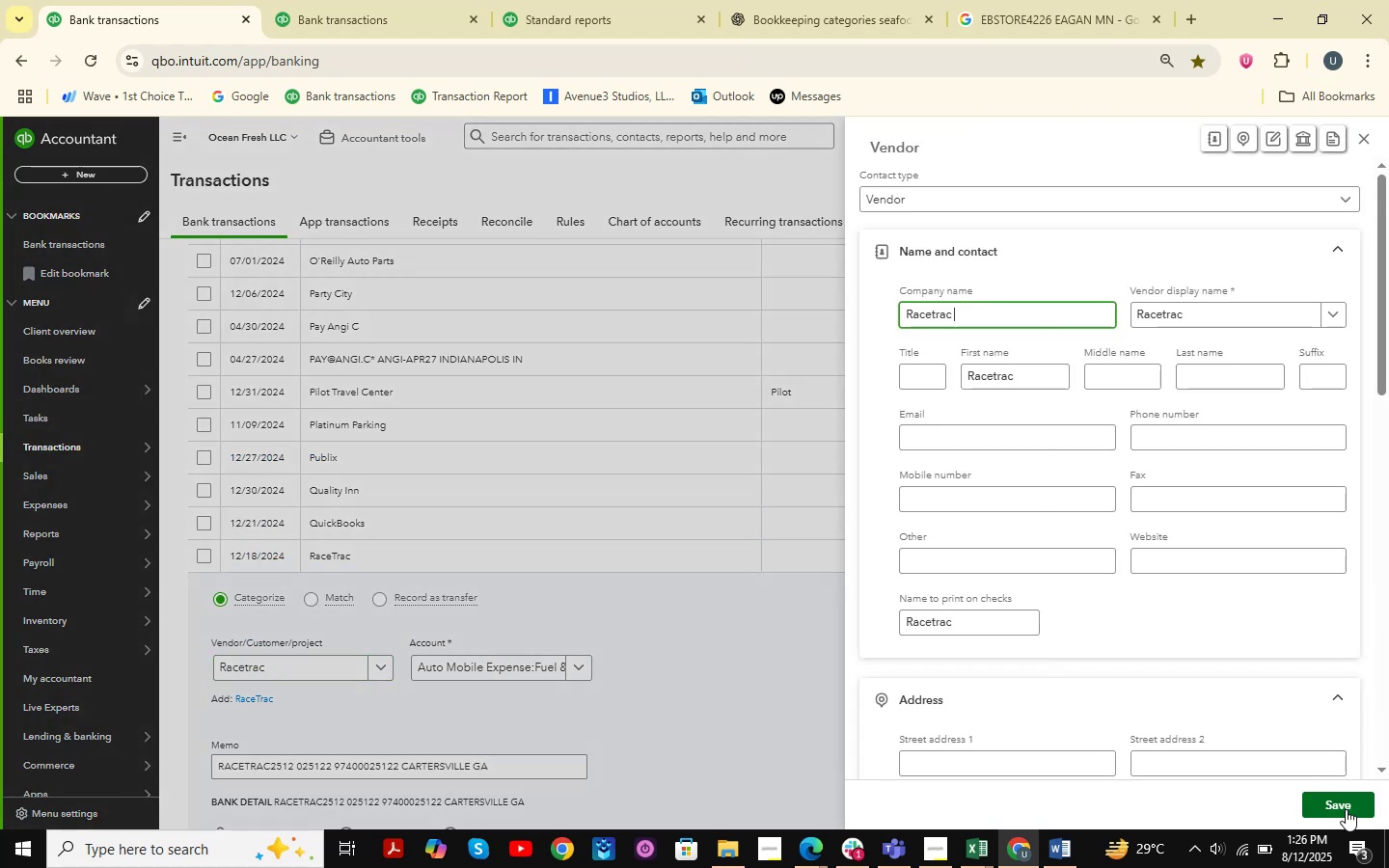 
left_click([1350, 803])
 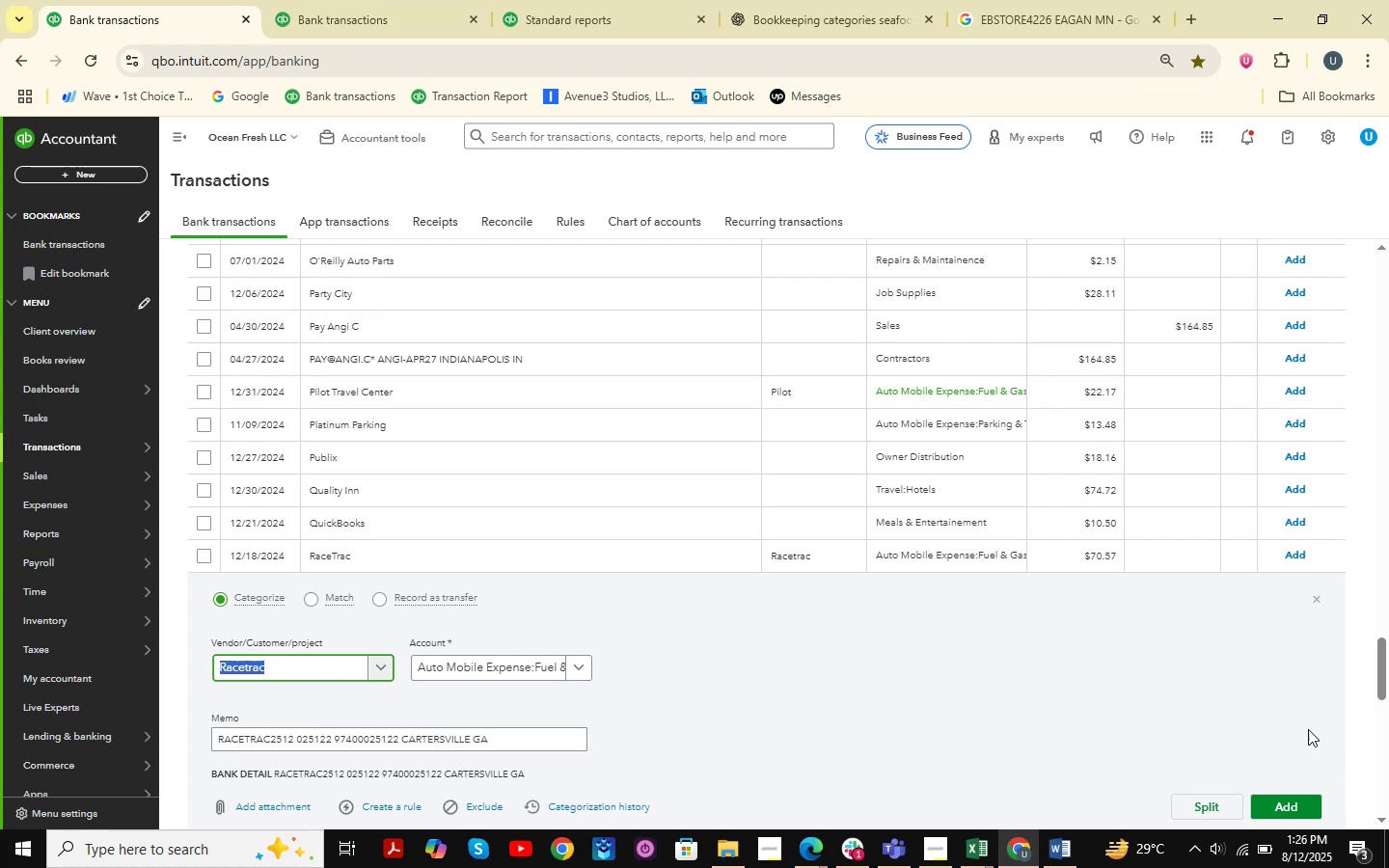 
wait(7.19)
 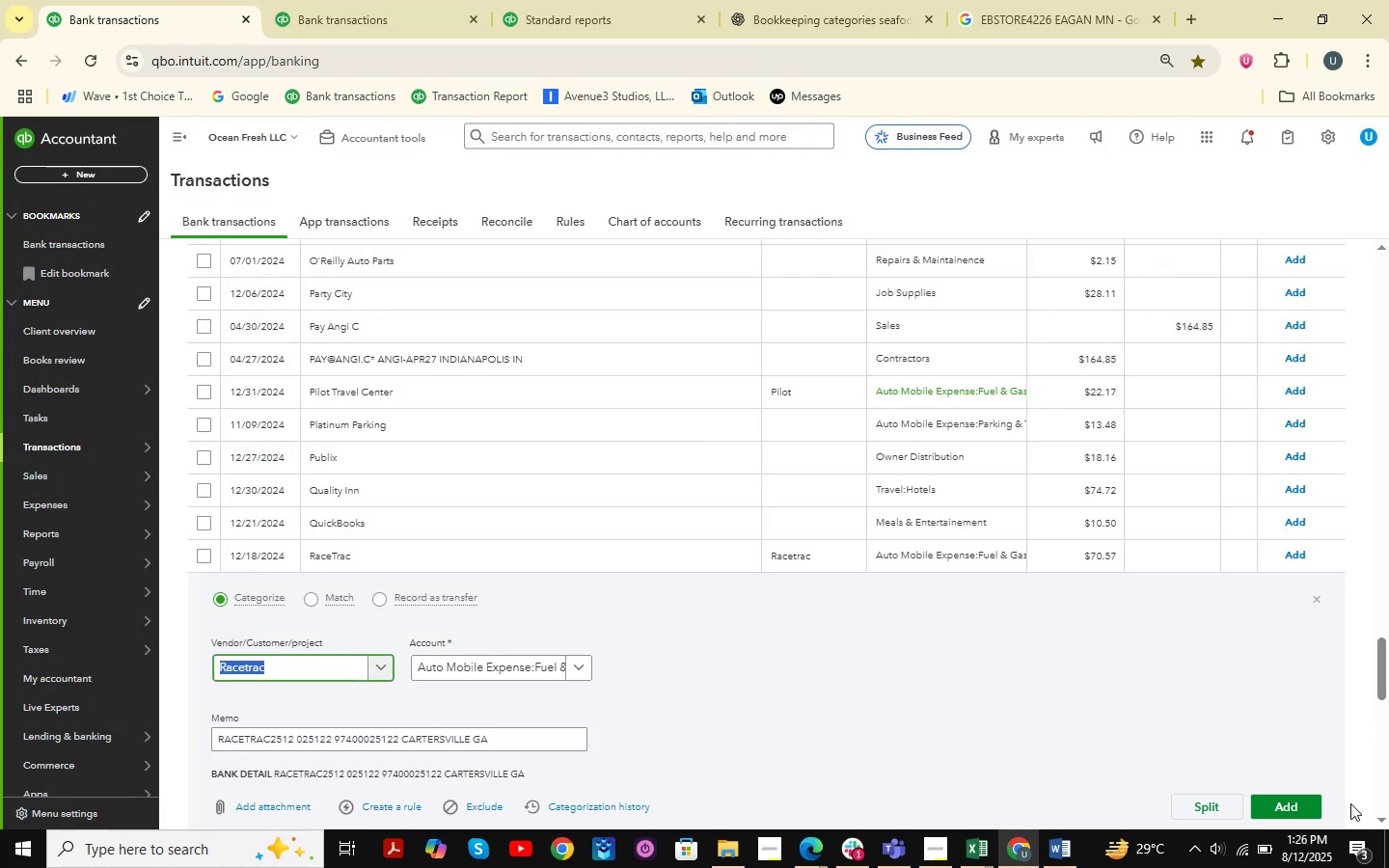 
left_click([1314, 808])
 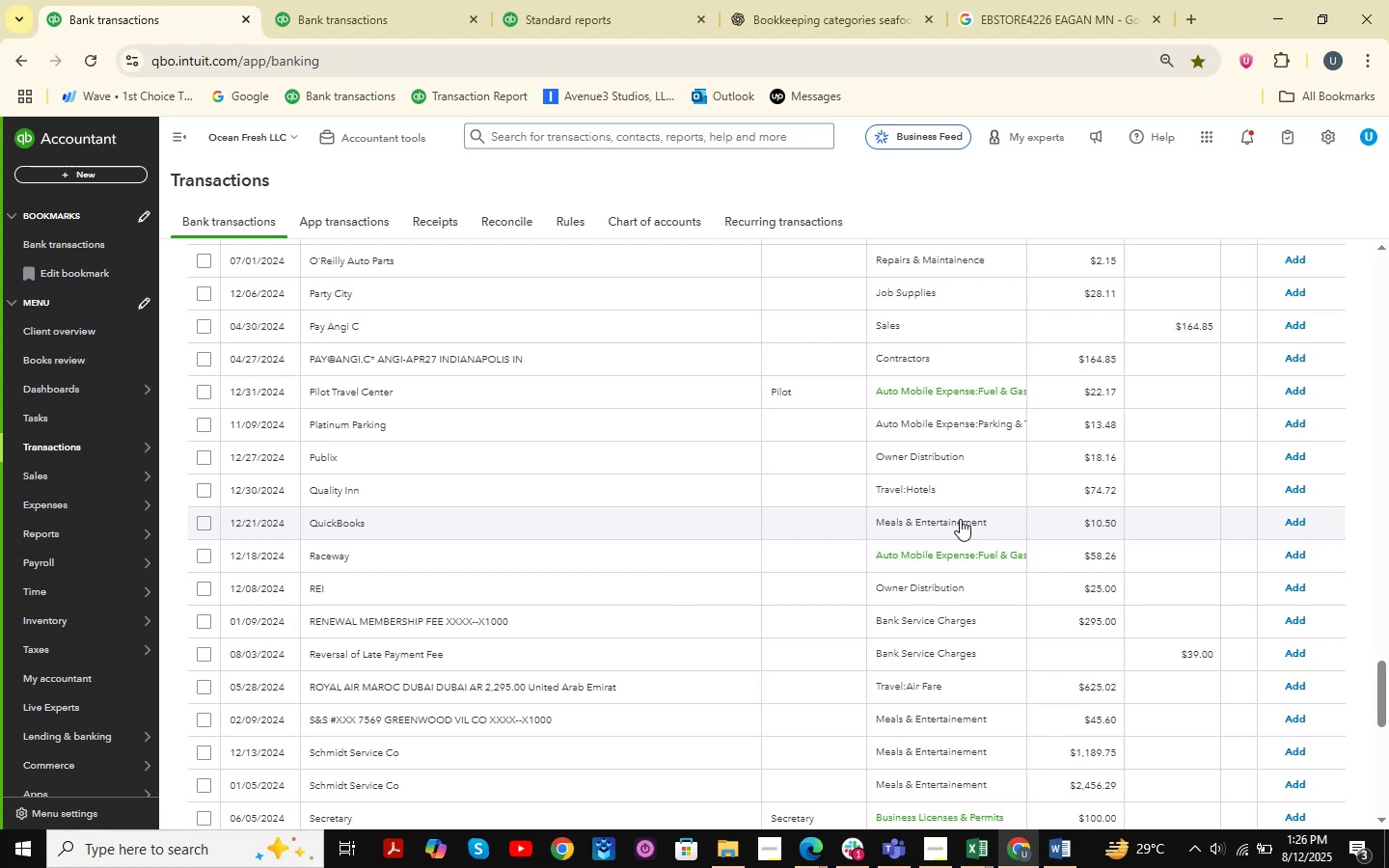 
wait(20.2)
 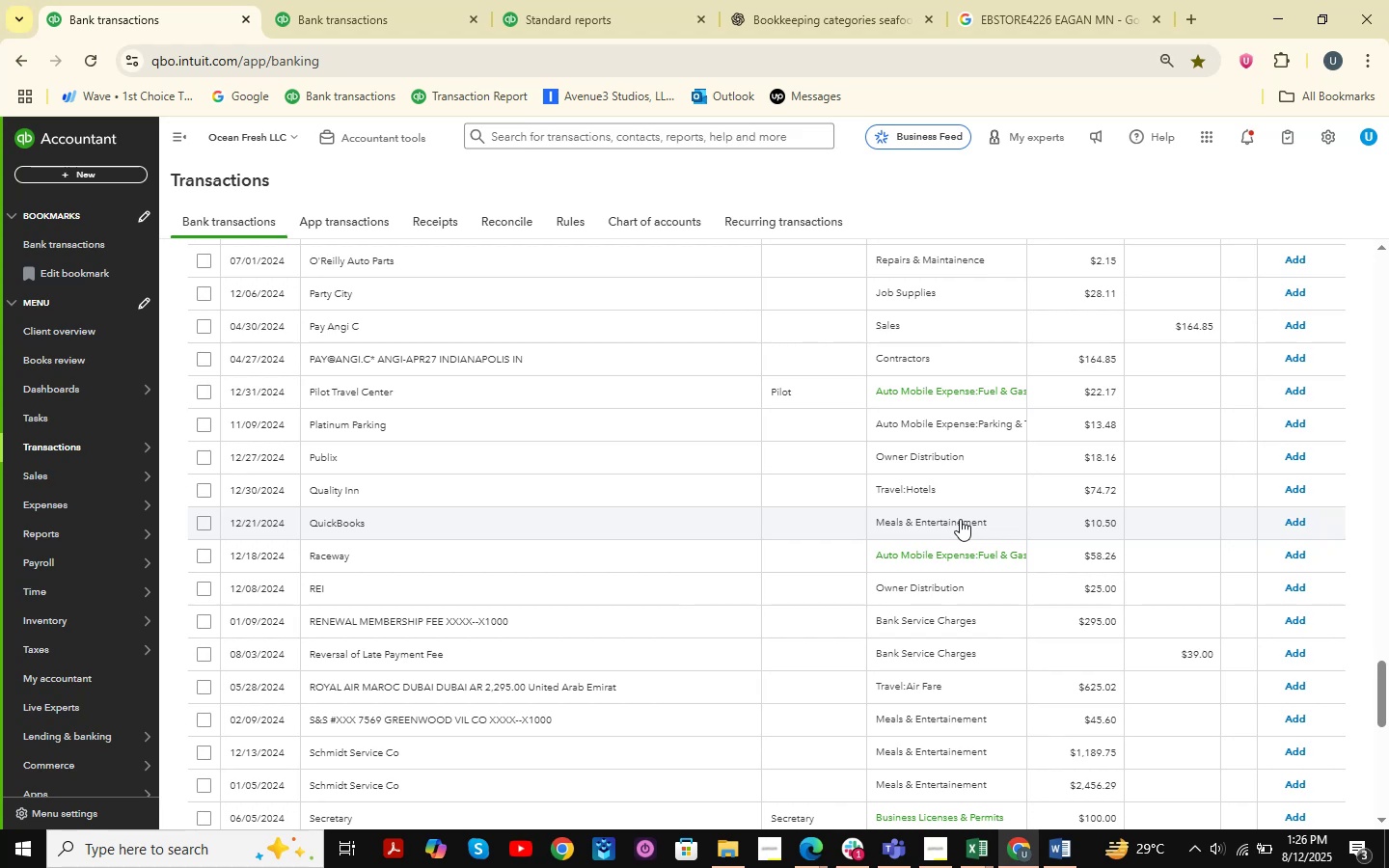 
left_click([574, 529])
 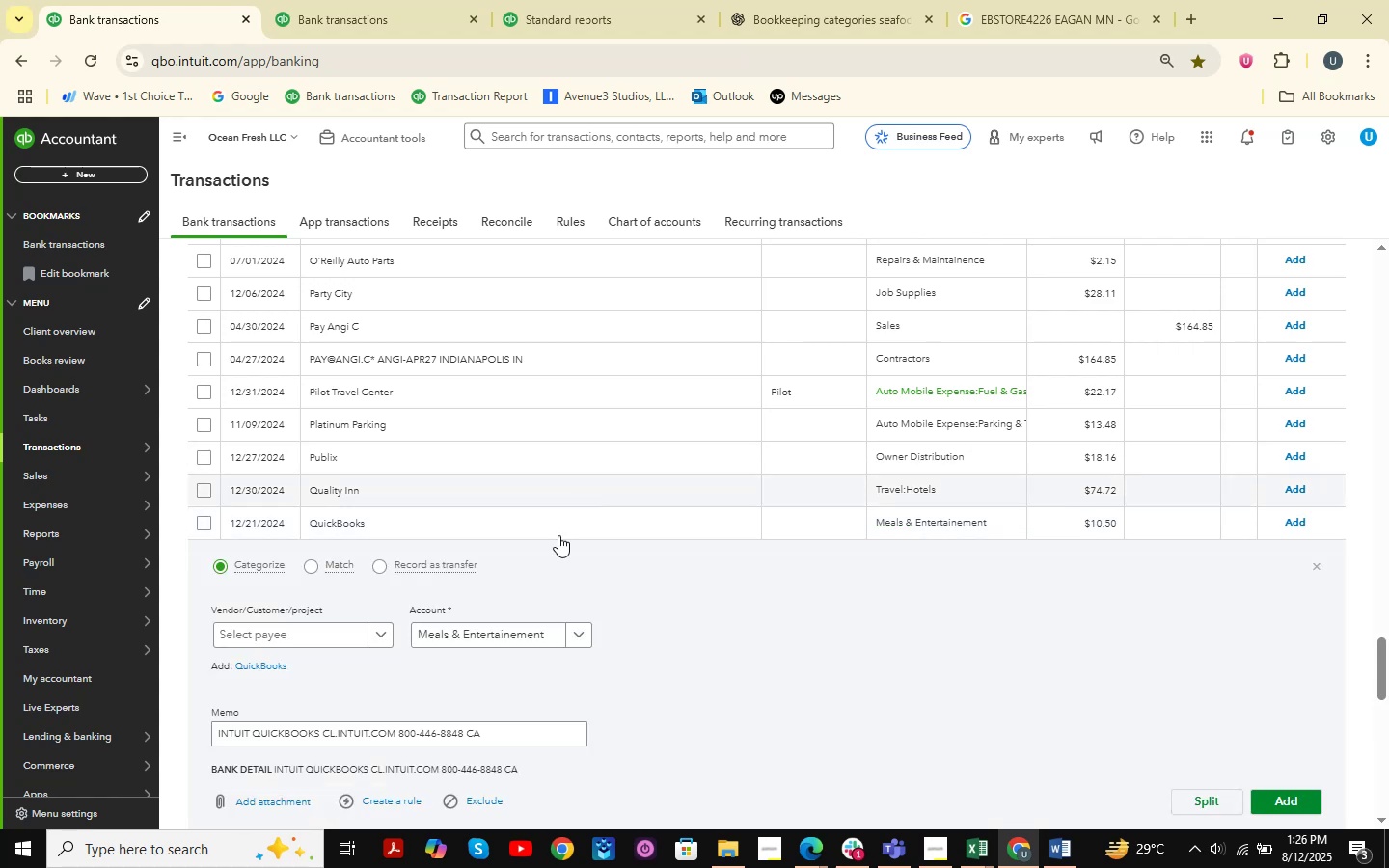 
left_click([468, 638])
 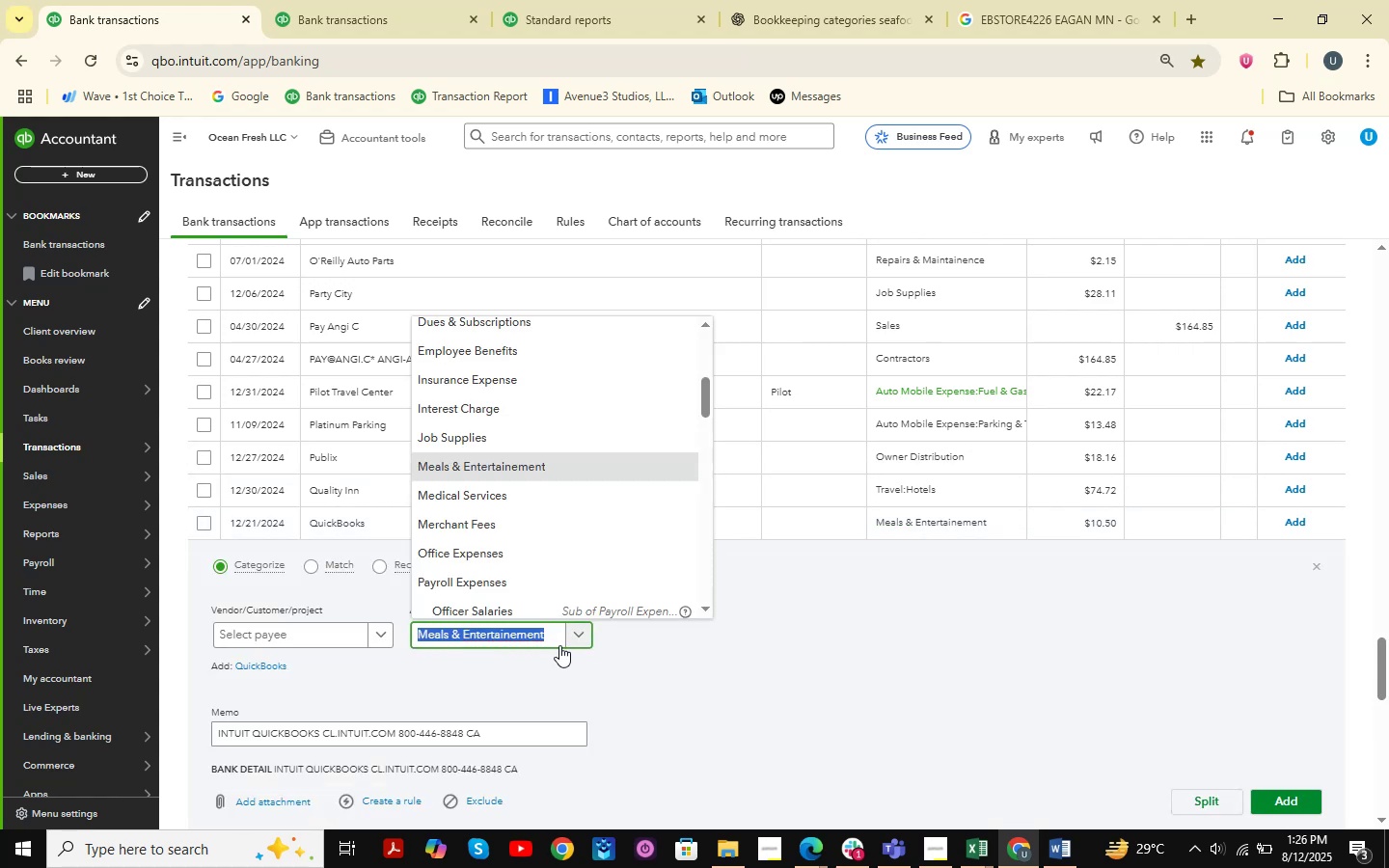 
type(softwar)
 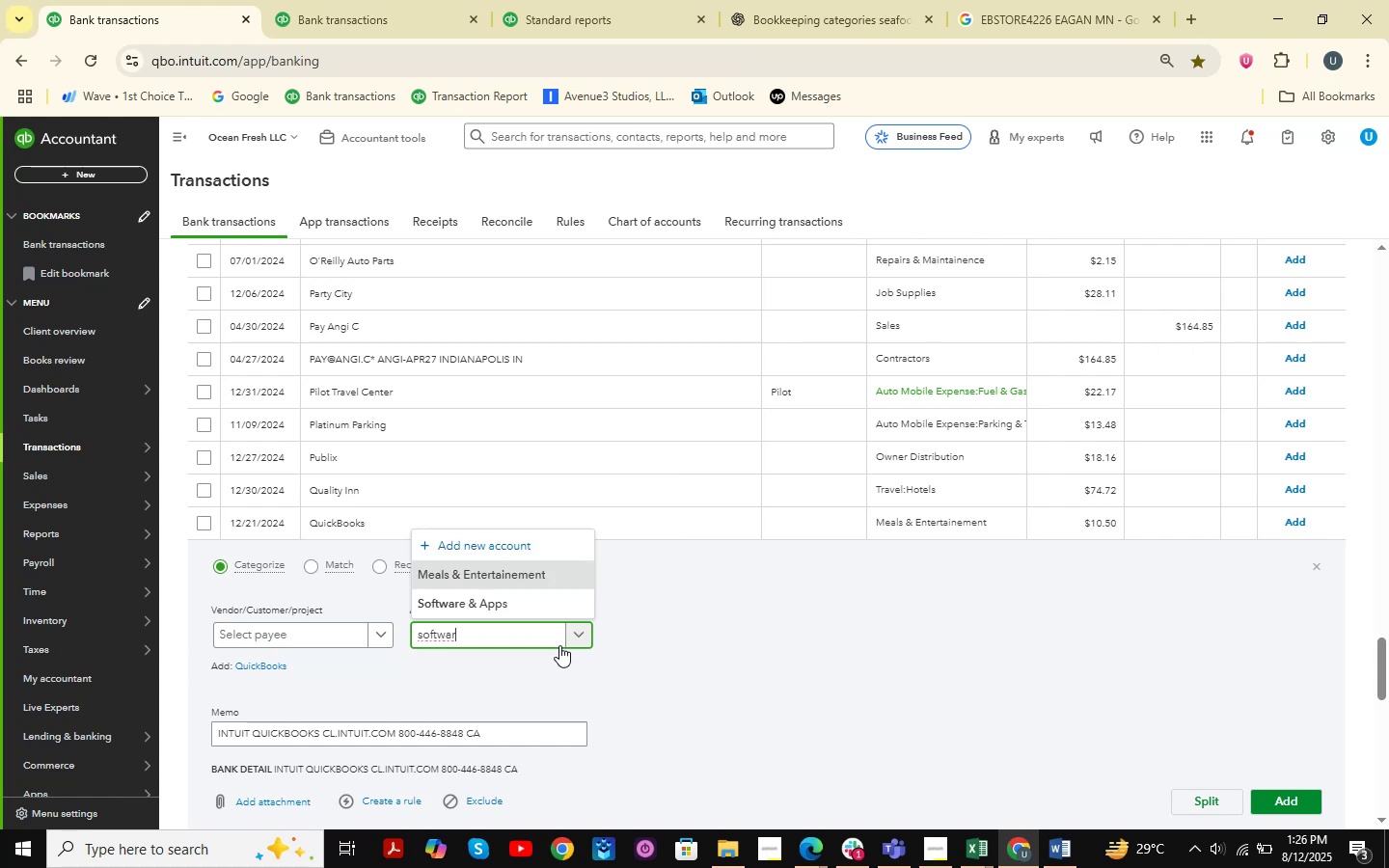 
left_click([541, 595])
 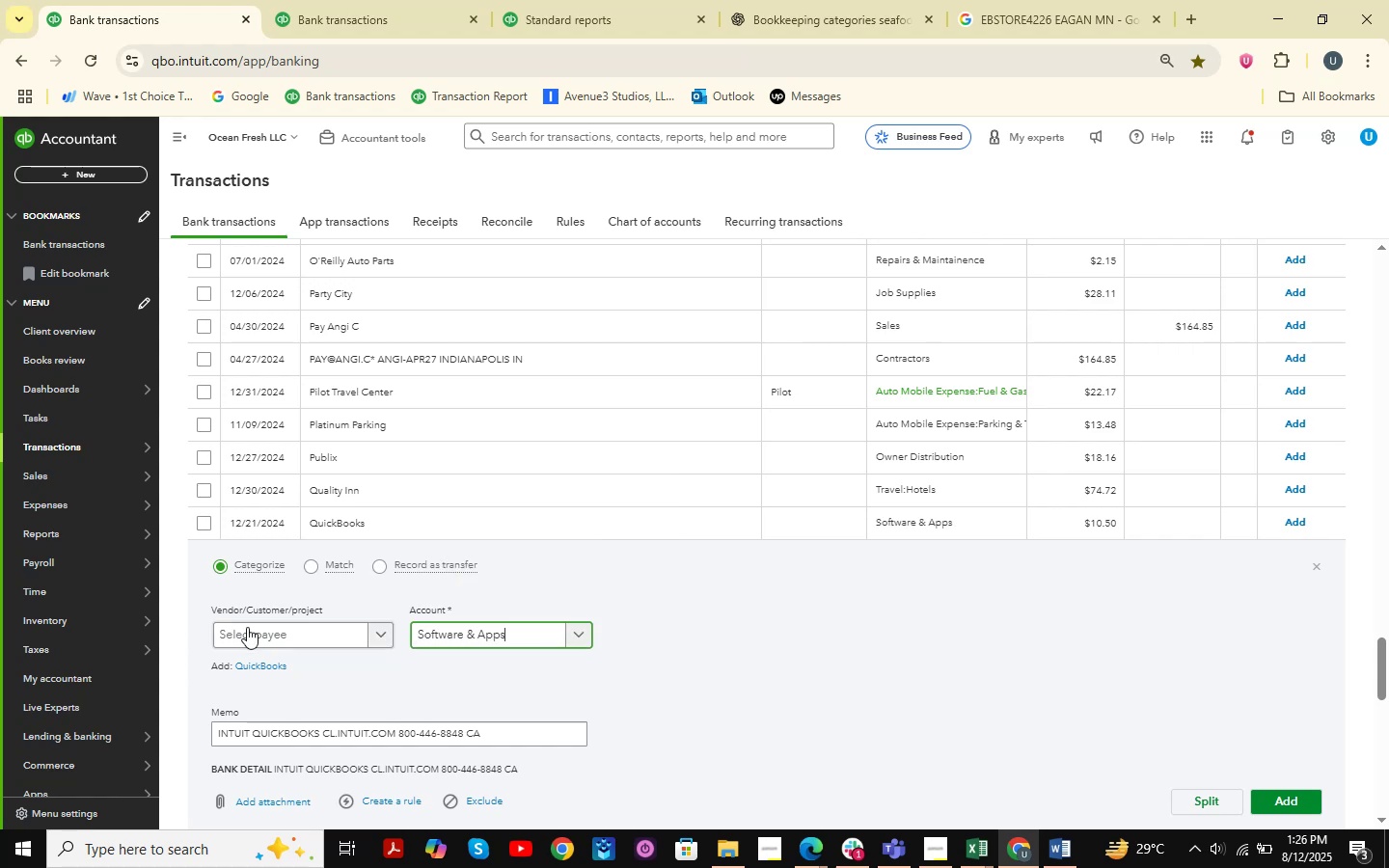 
left_click([271, 635])
 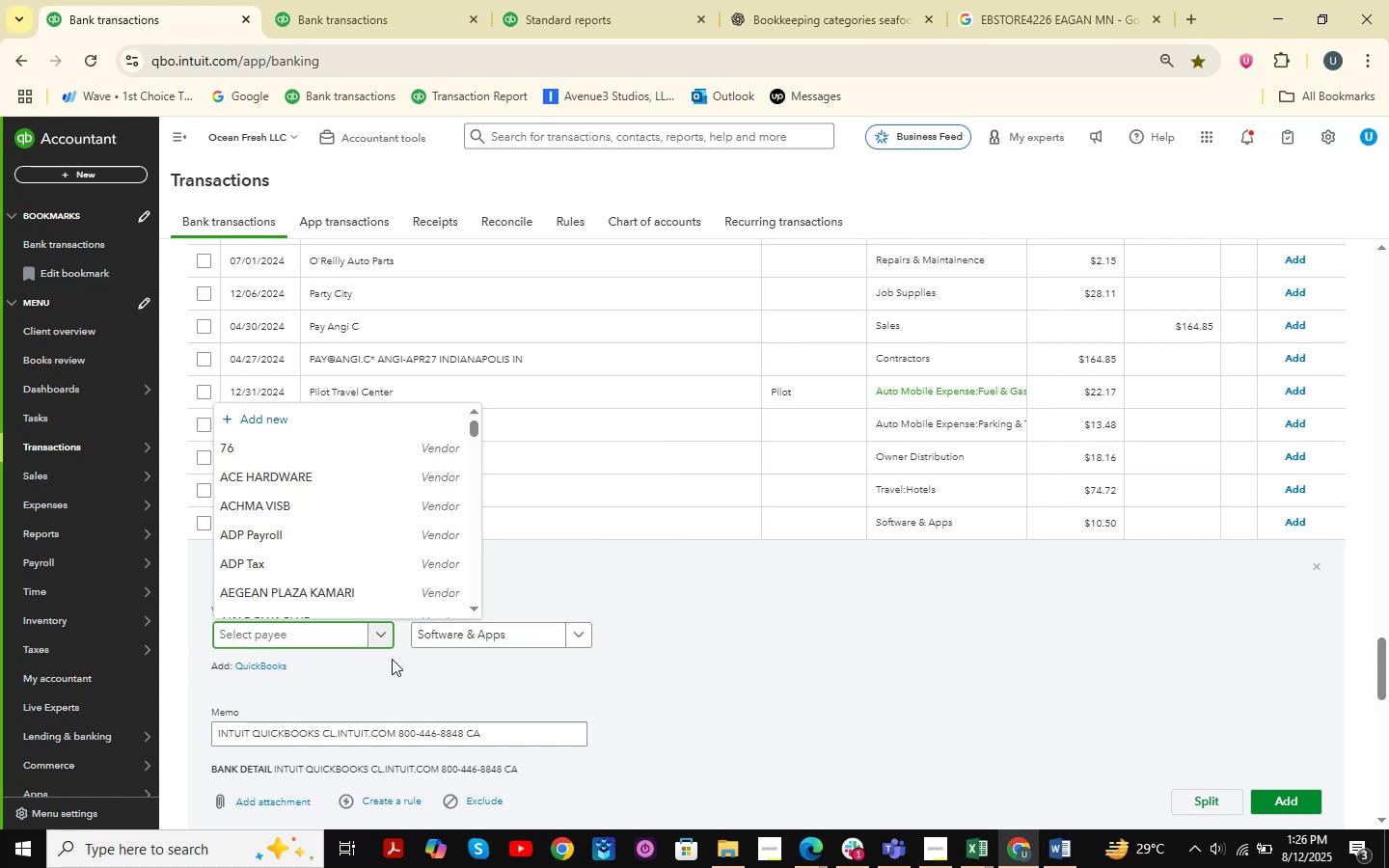 
type(Quick)
 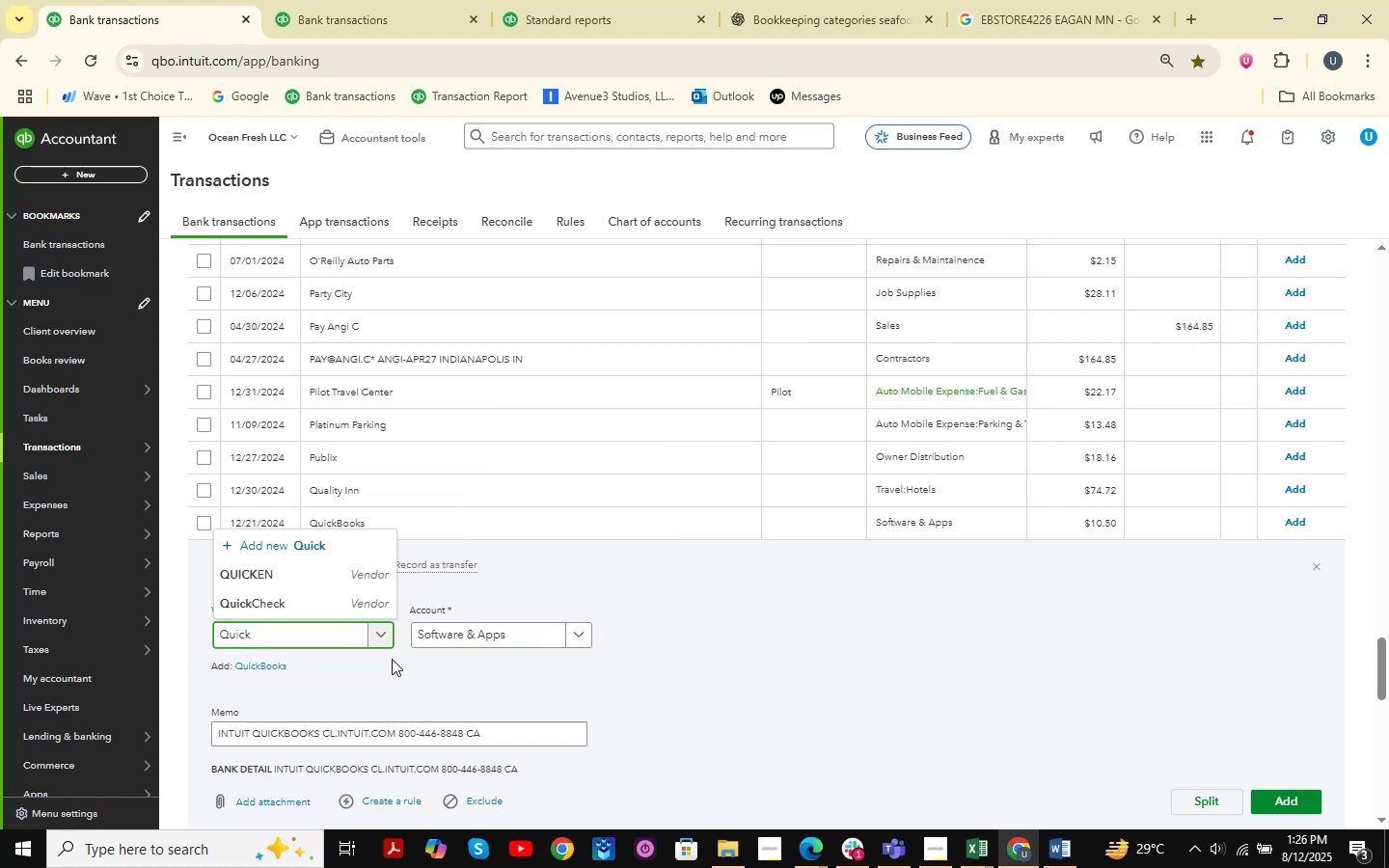 
key(ArrowDown)
 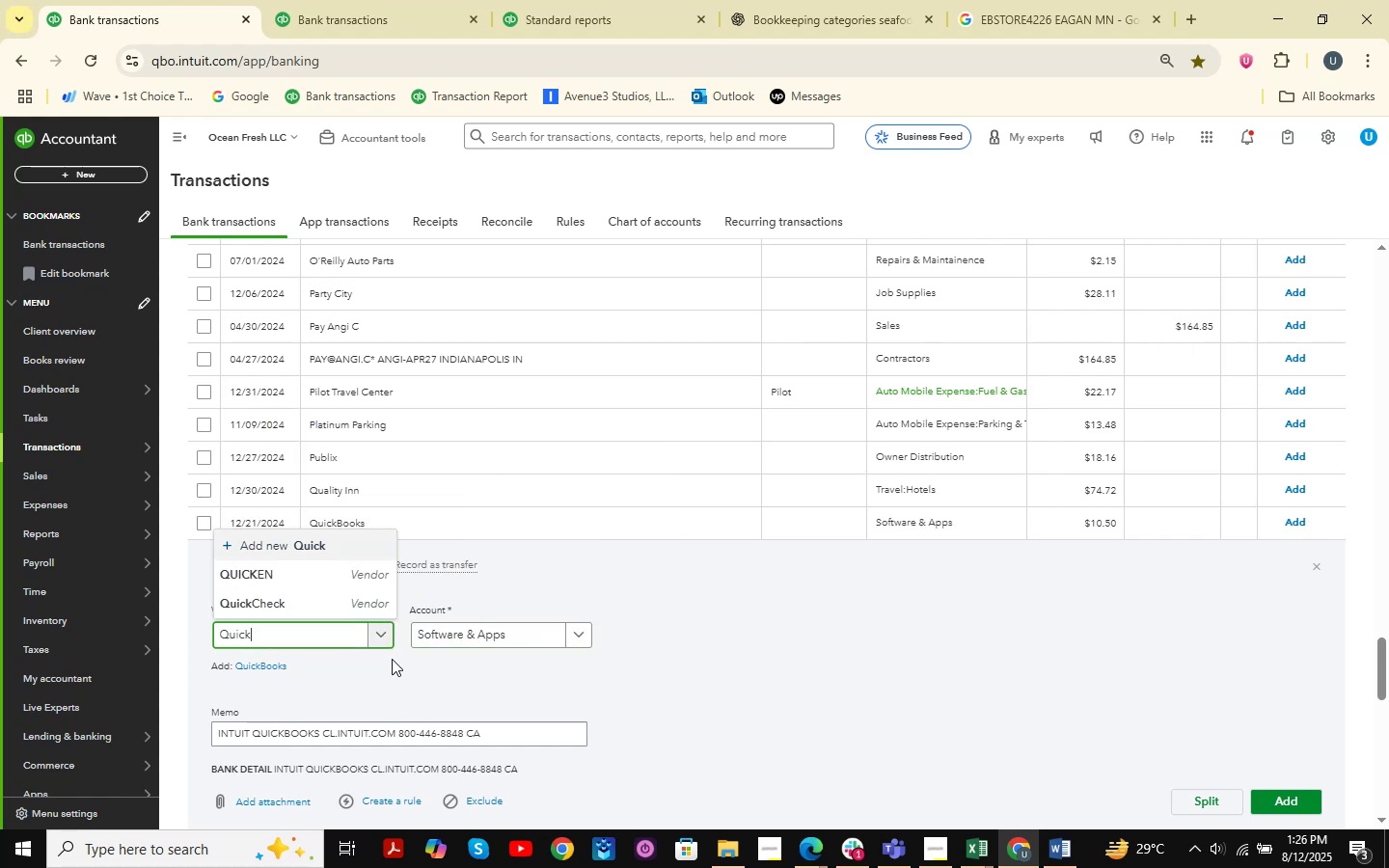 
key(ArrowDown)
 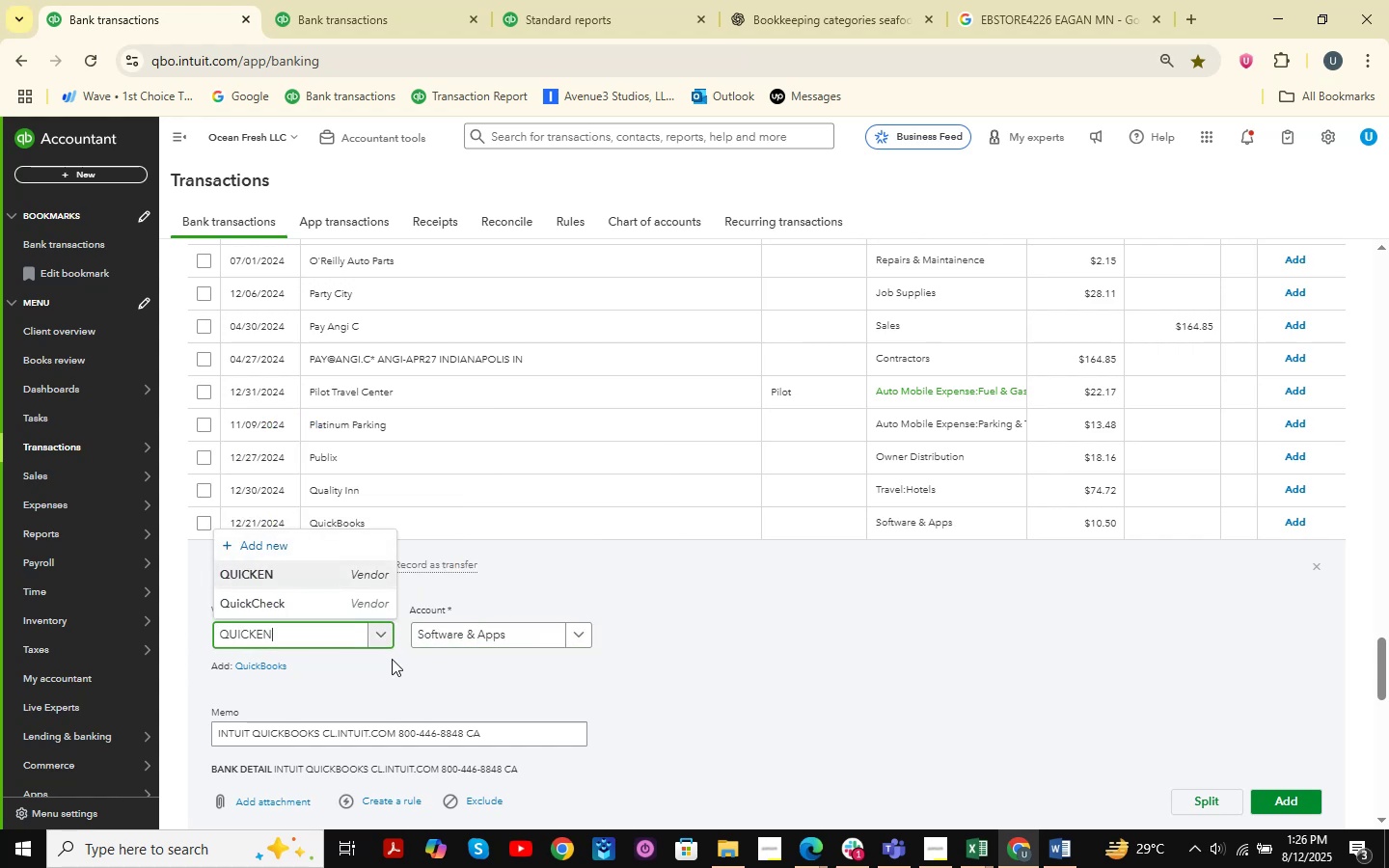 
key(ArrowUp)
 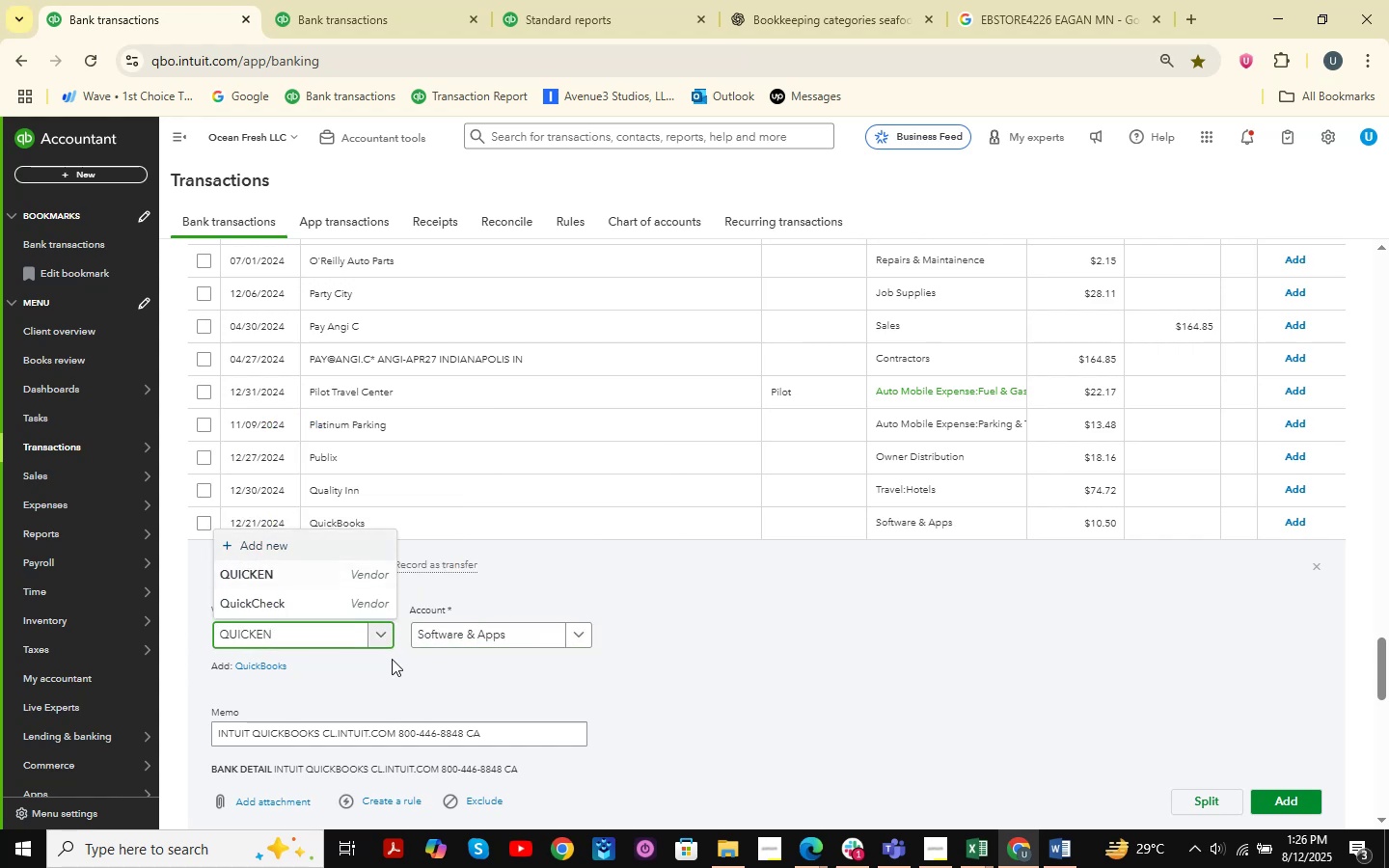 
key(ArrowUp)
 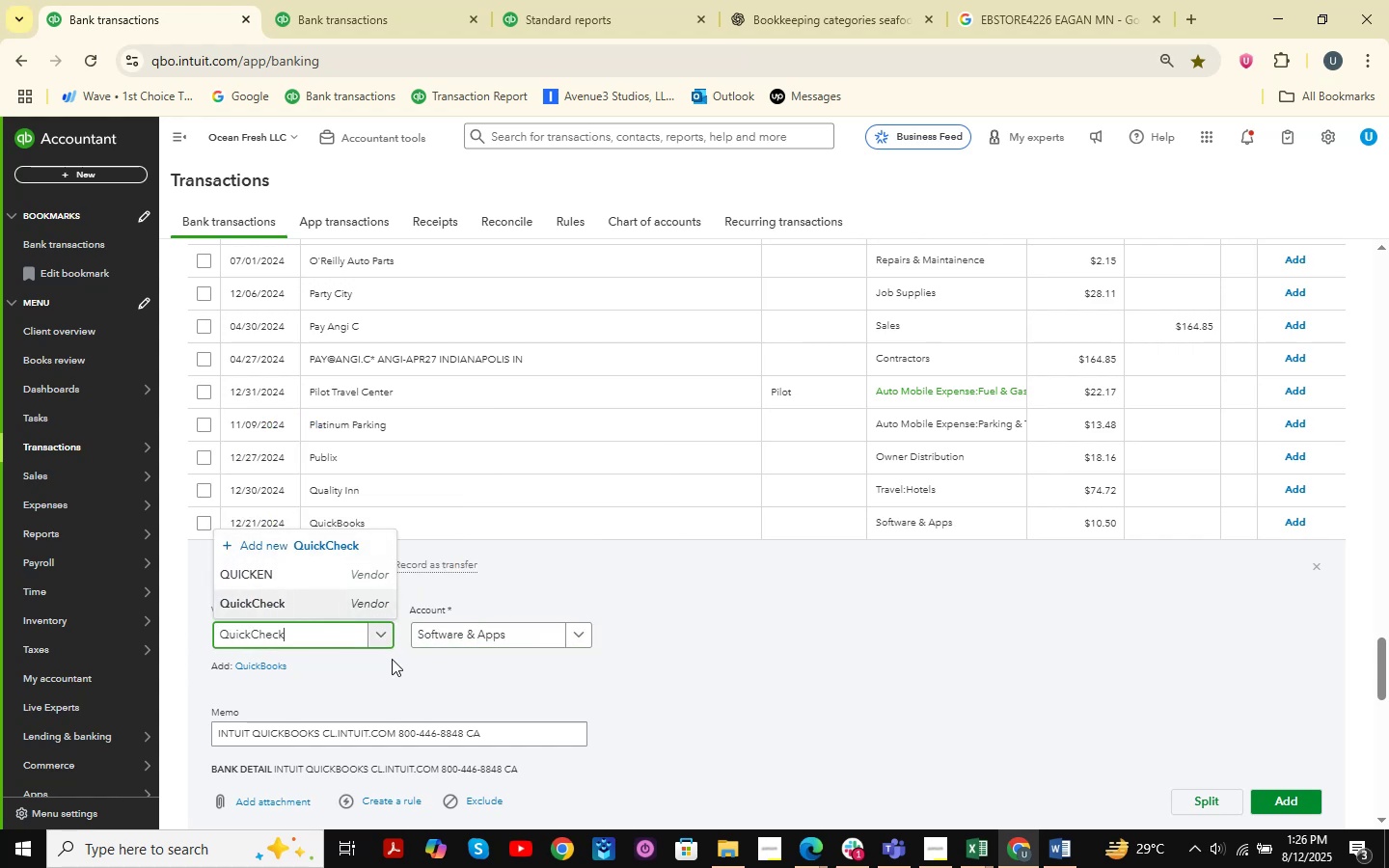 
key(Backspace)
key(Backspace)
key(Backspace)
key(Backspace)
key(Backspace)
key(Backspace)
type(kbooks )
 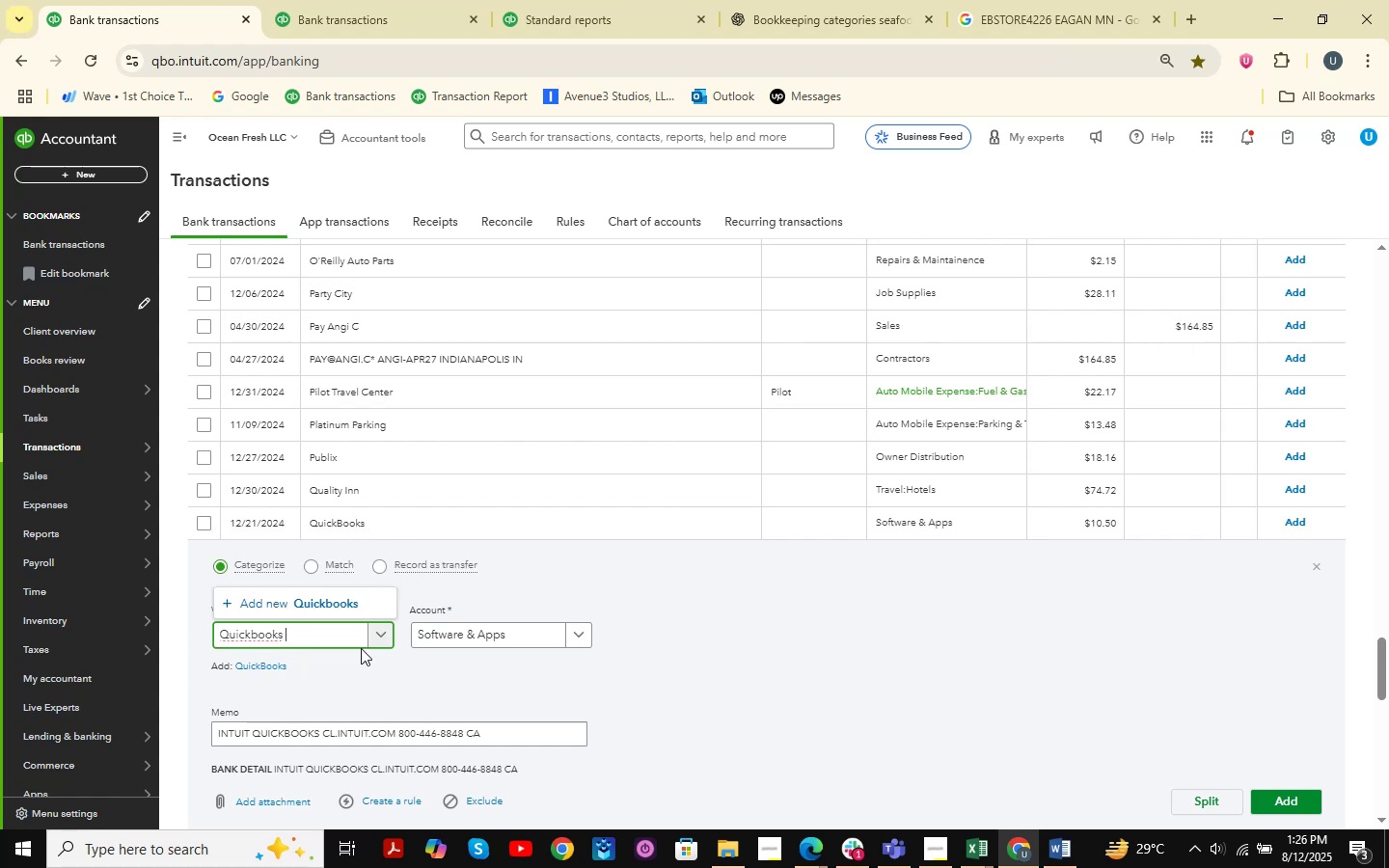 
left_click([360, 603])
 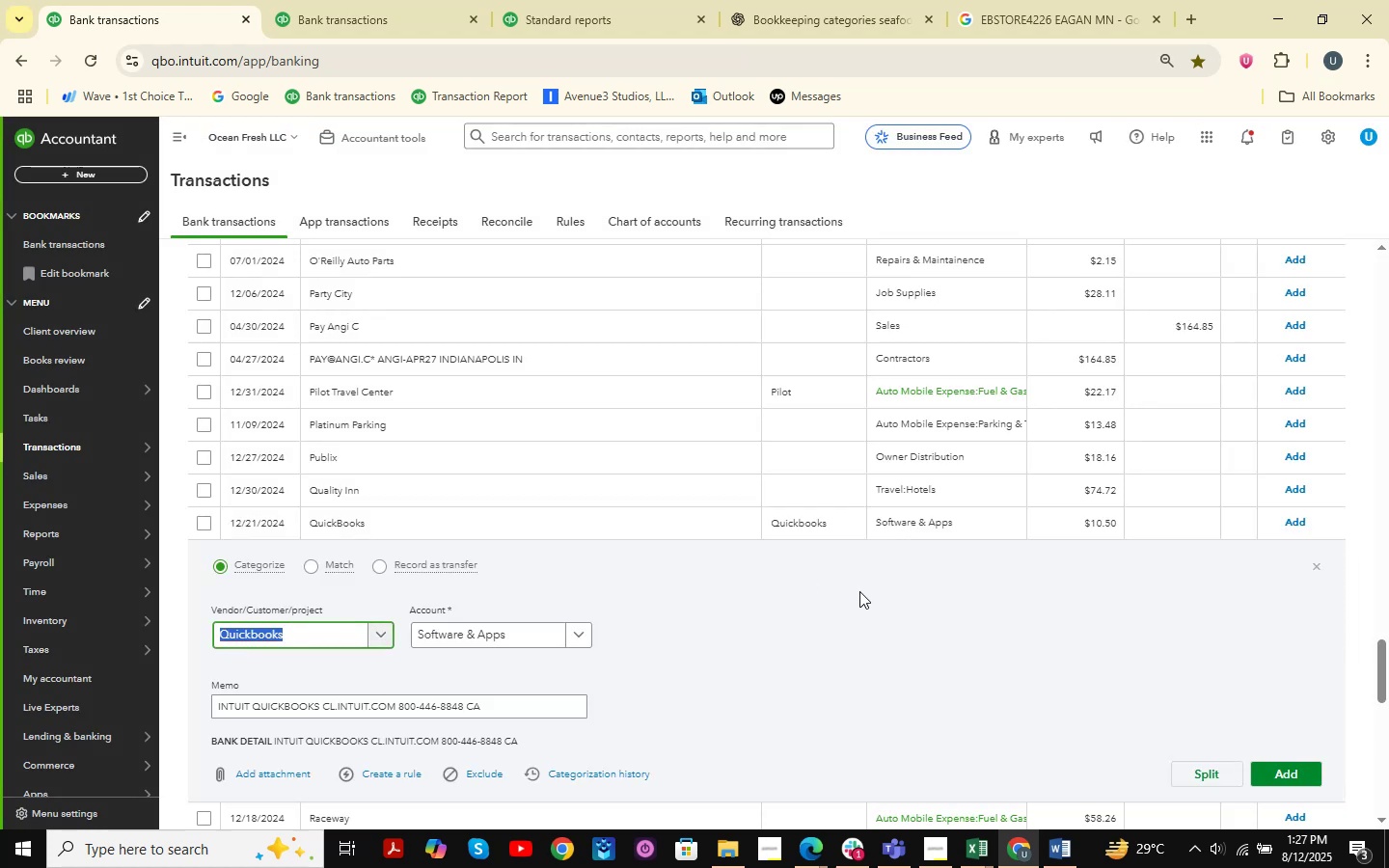 
wait(19.01)
 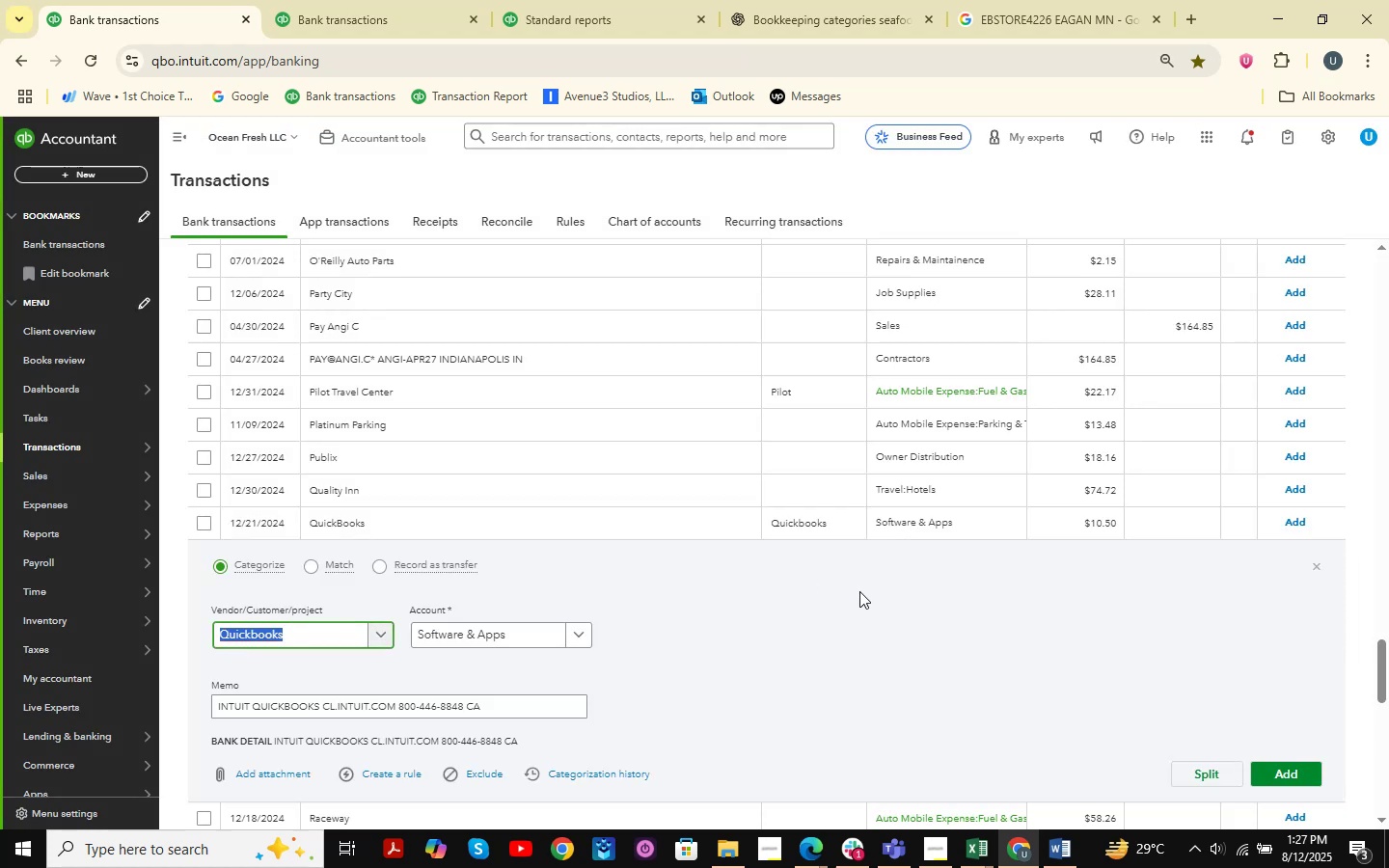 
scroll: coordinate [704, 612], scroll_direction: down, amount: 1.0
 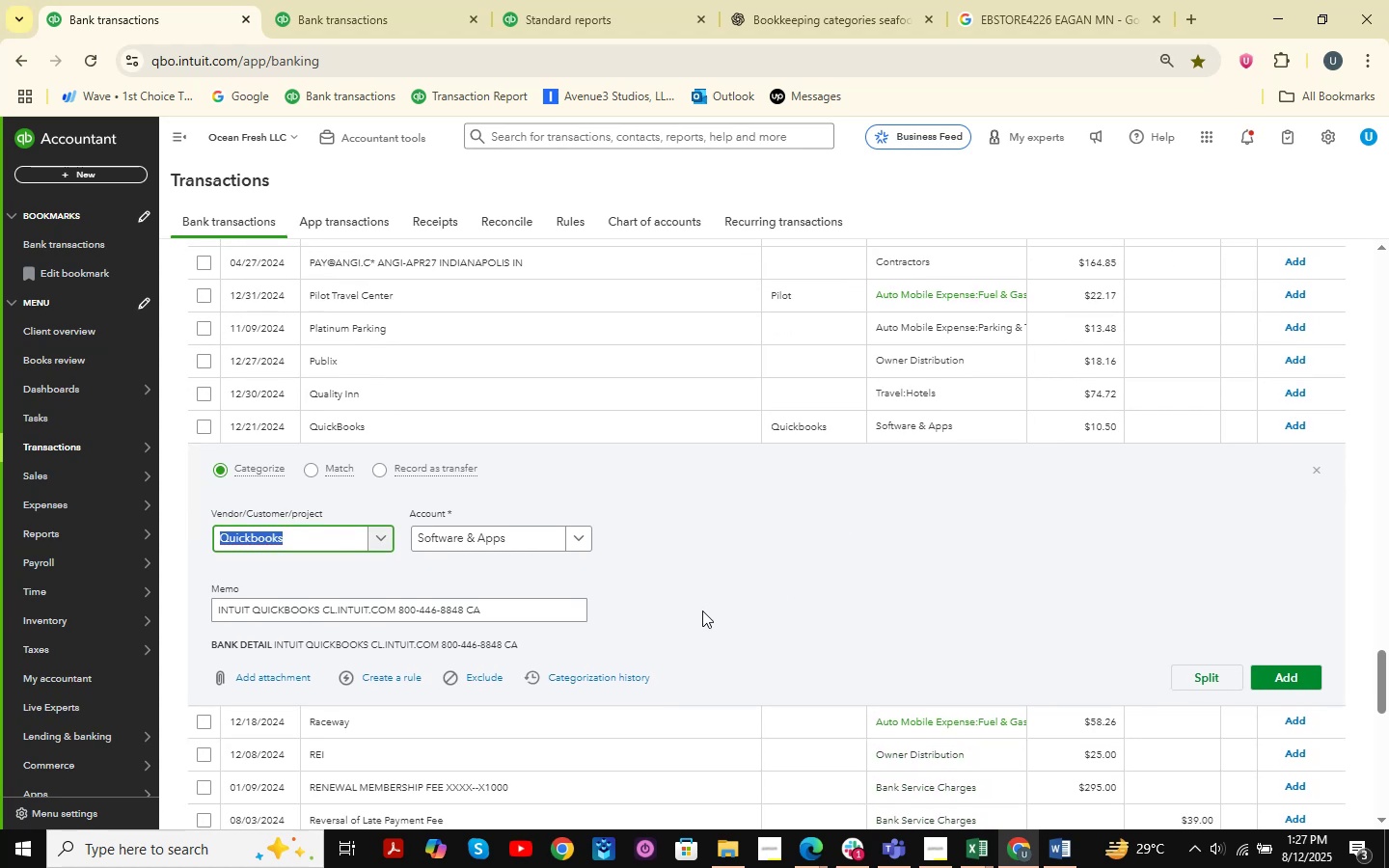 
wait(8.94)
 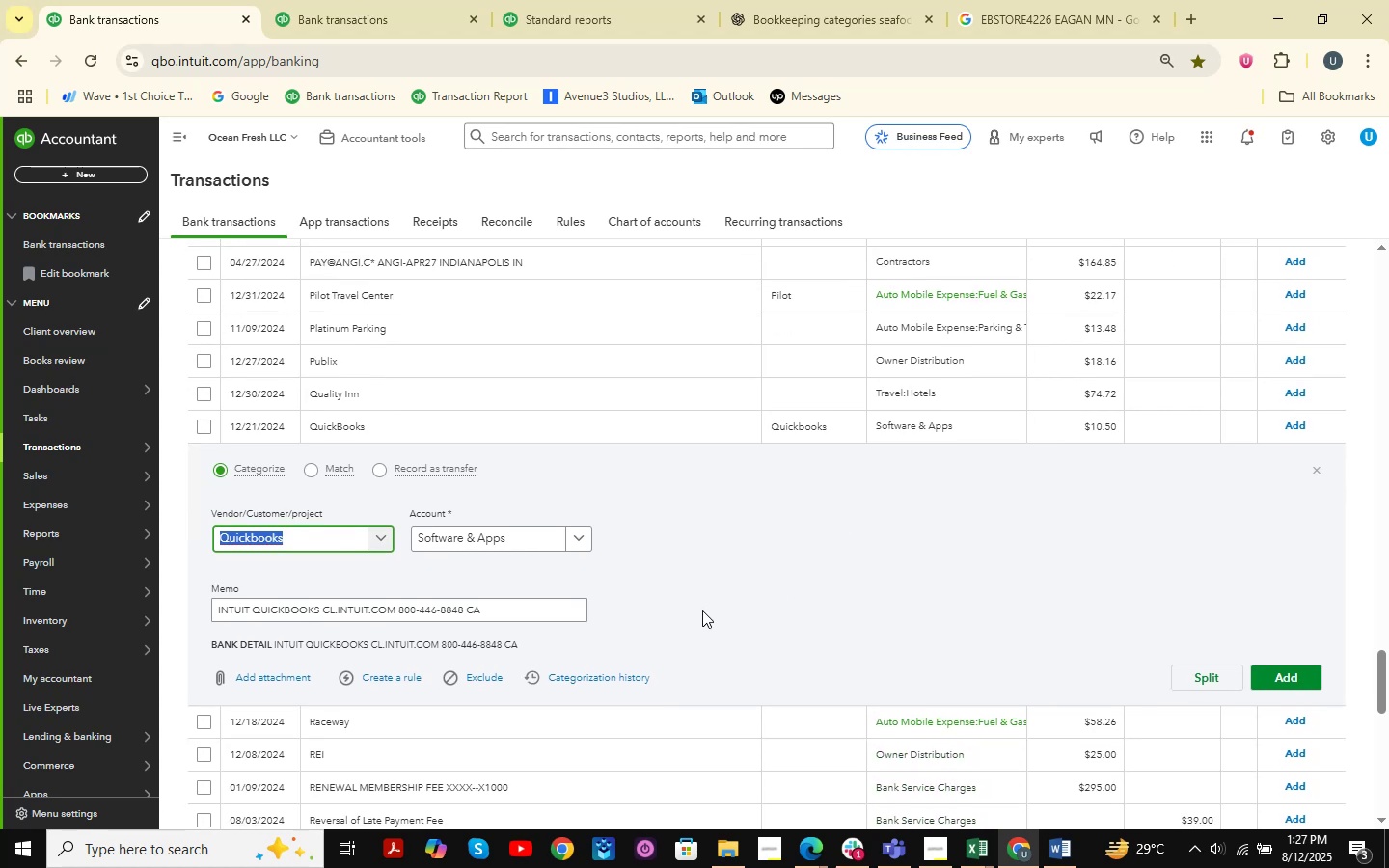 
scroll: coordinate [702, 610], scroll_direction: down, amount: 2.0
 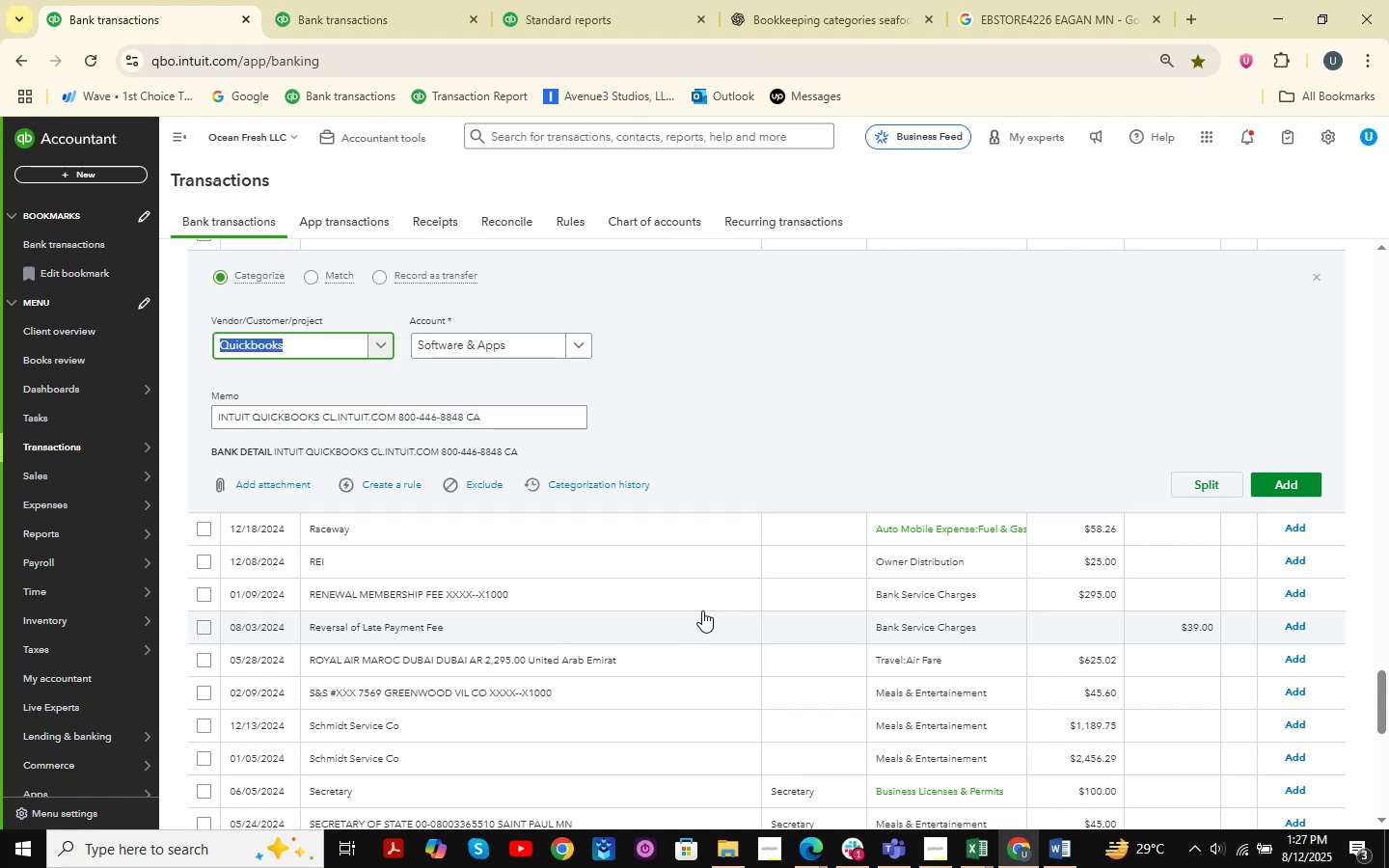 
wait(15.8)
 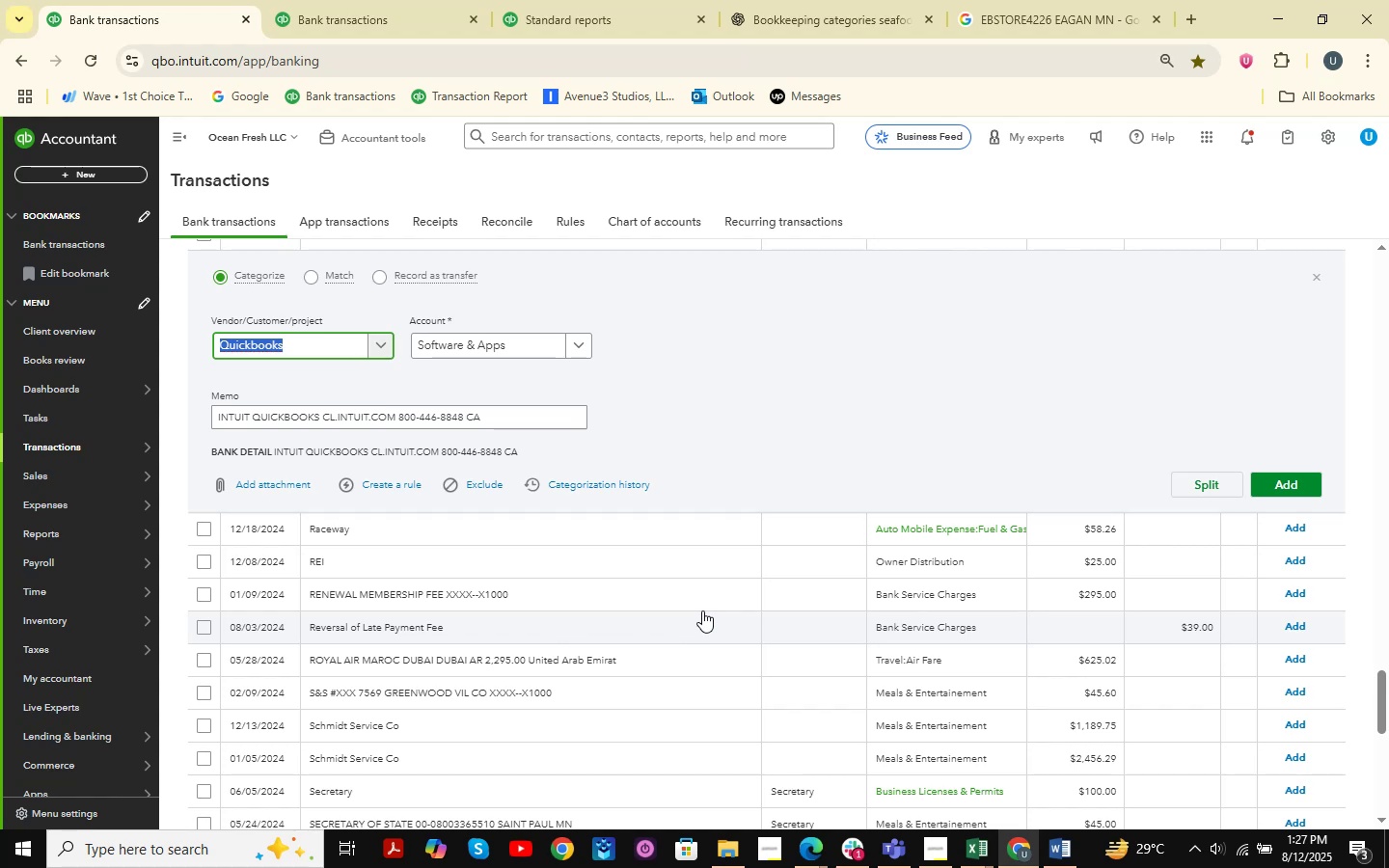 
scroll: coordinate [760, 656], scroll_direction: down, amount: 2.0
 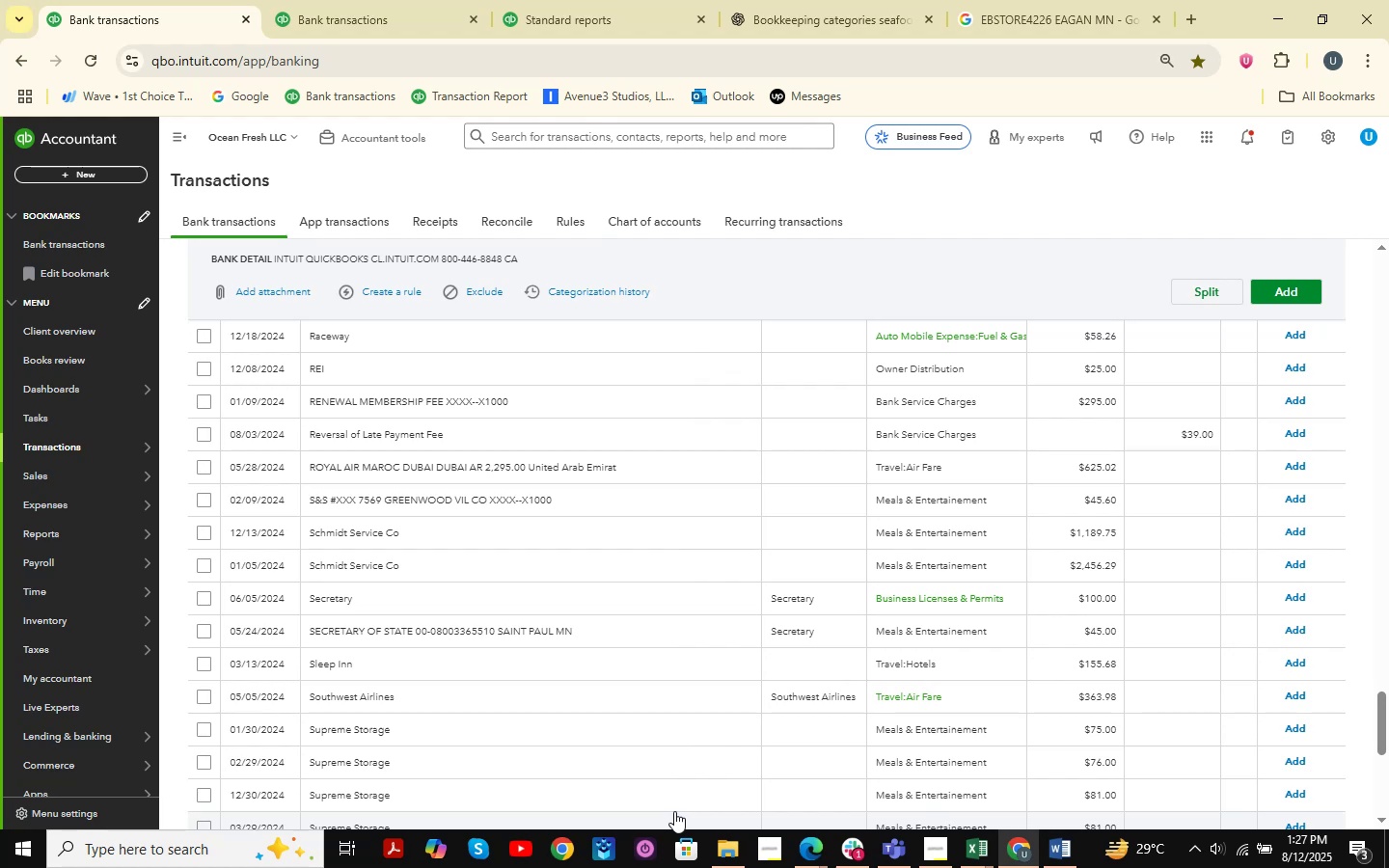 
wait(7.54)
 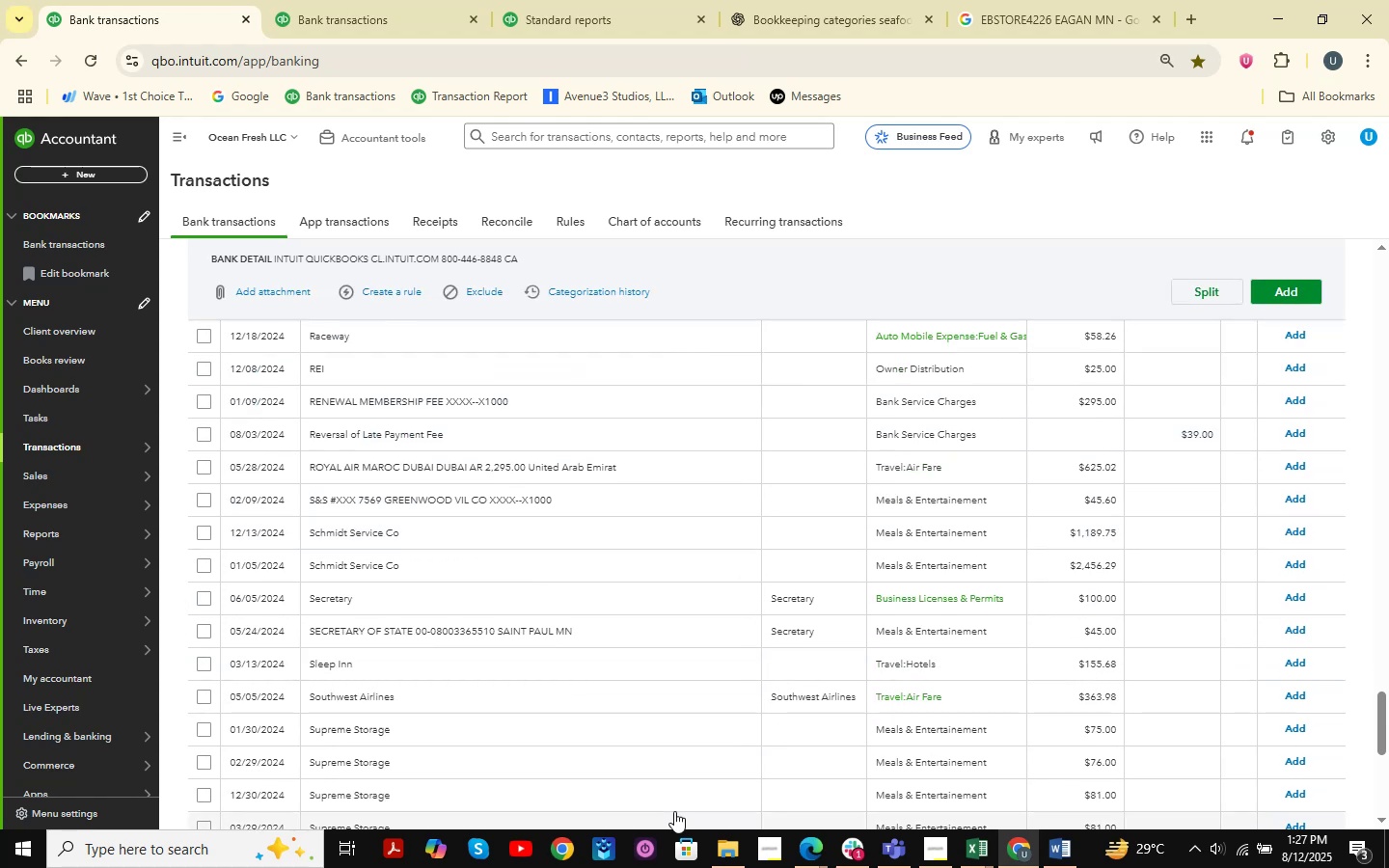 
scroll: coordinate [529, 774], scroll_direction: none, amount: 0.0
 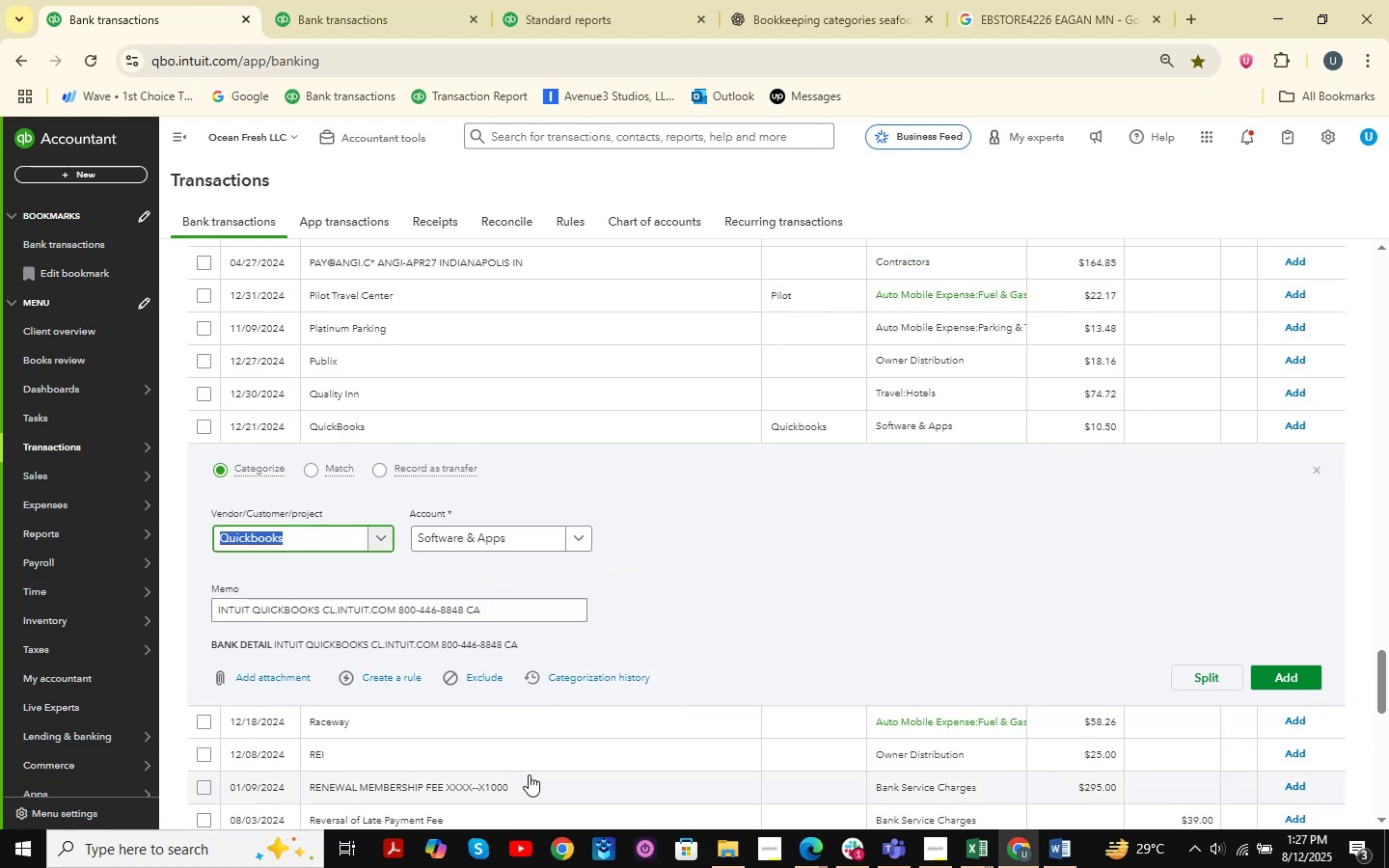 
scroll: coordinate [524, 852], scroll_direction: up, amount: 7.0
 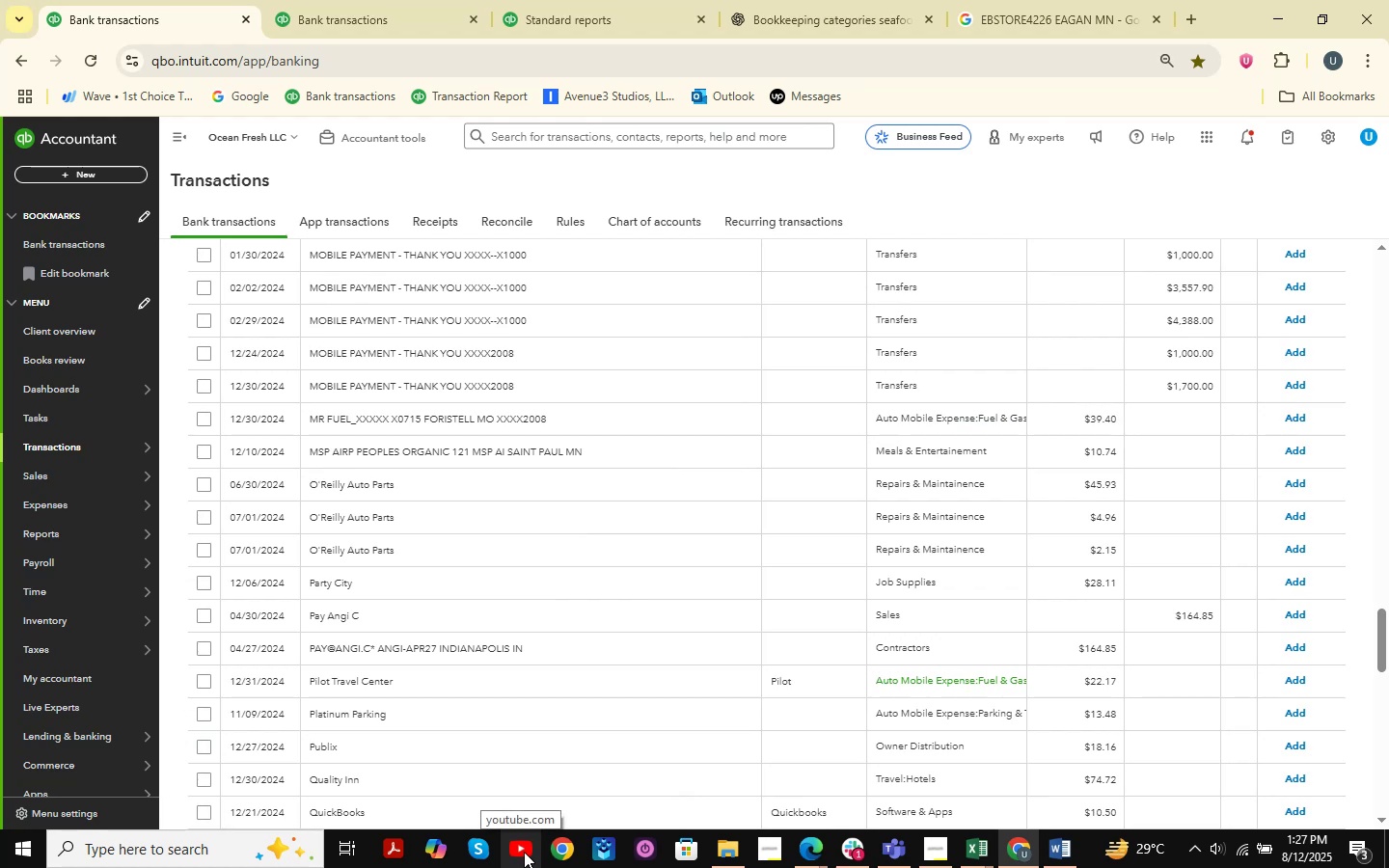 
wait(7.06)
 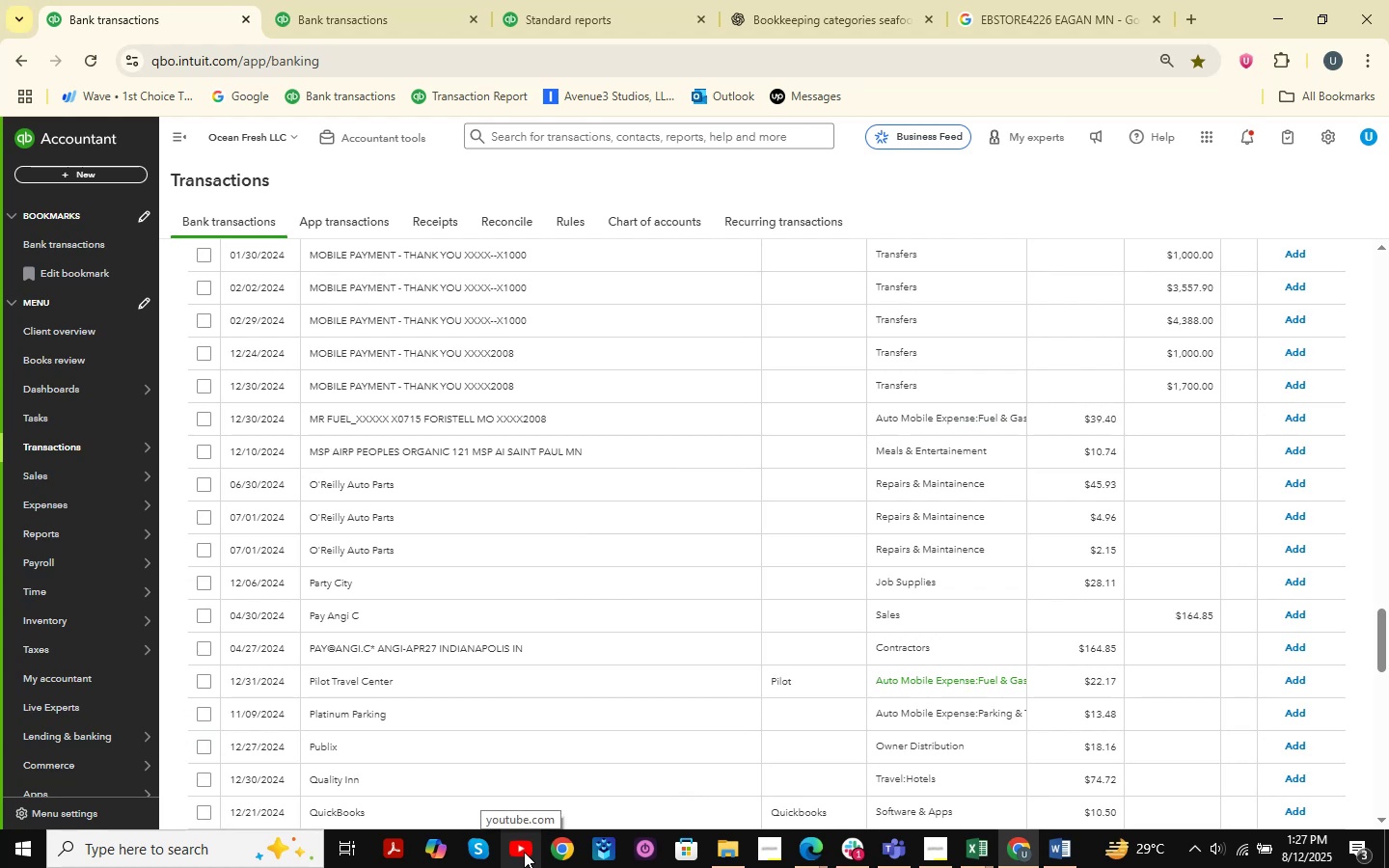 
scroll: coordinate [528, 687], scroll_direction: down, amount: 6.0
 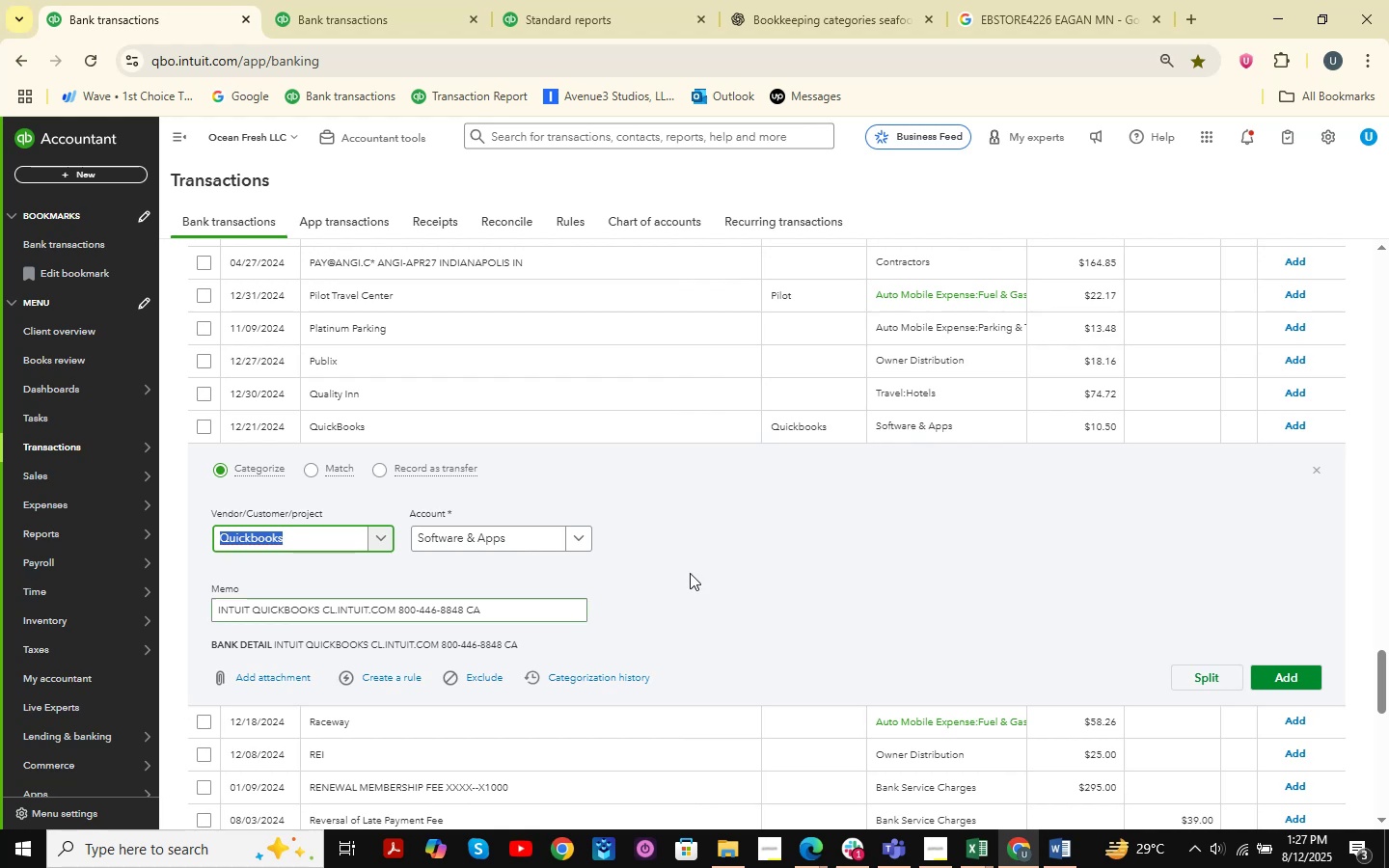 
left_click([1294, 673])
 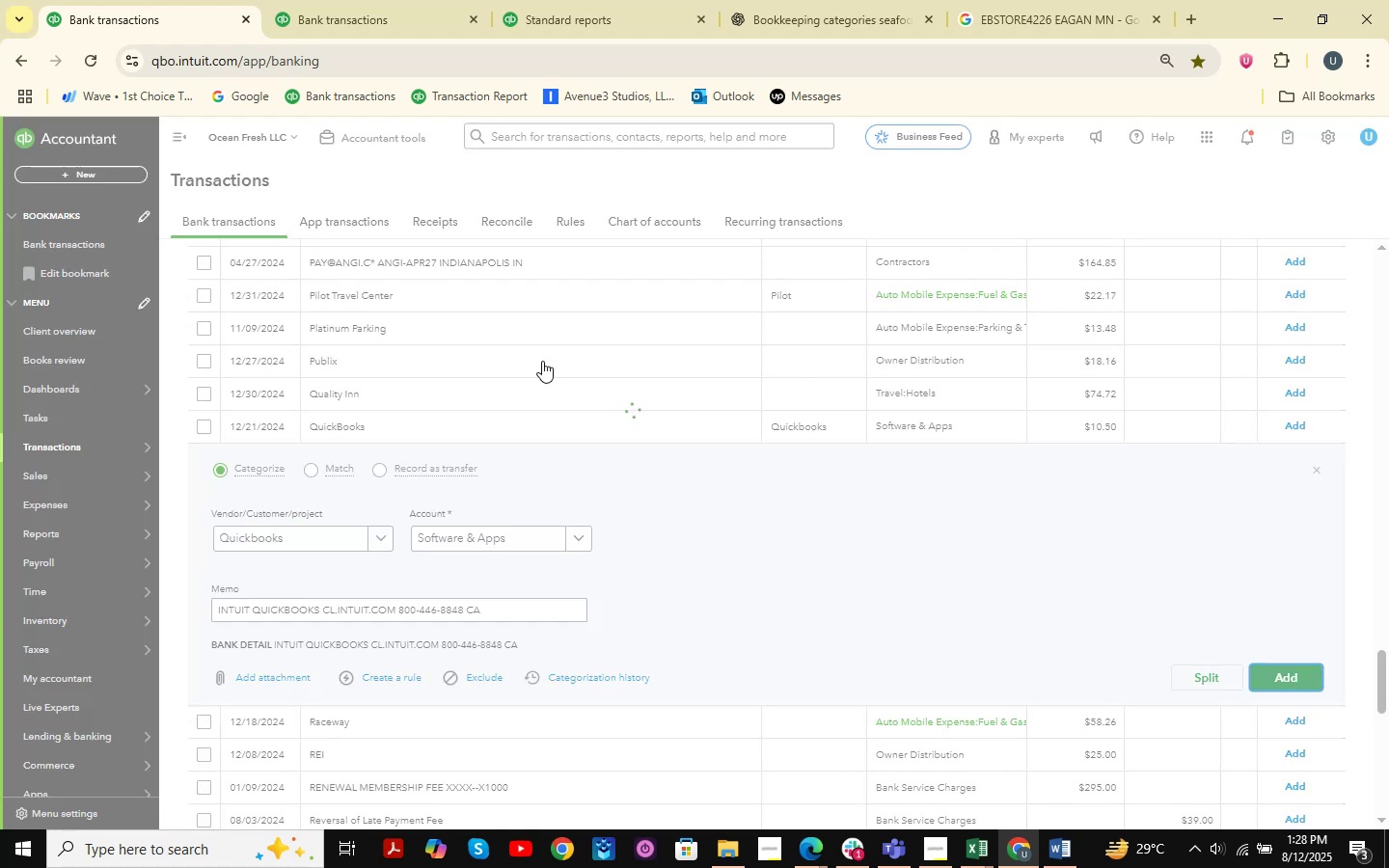 
left_click([1074, 844])
 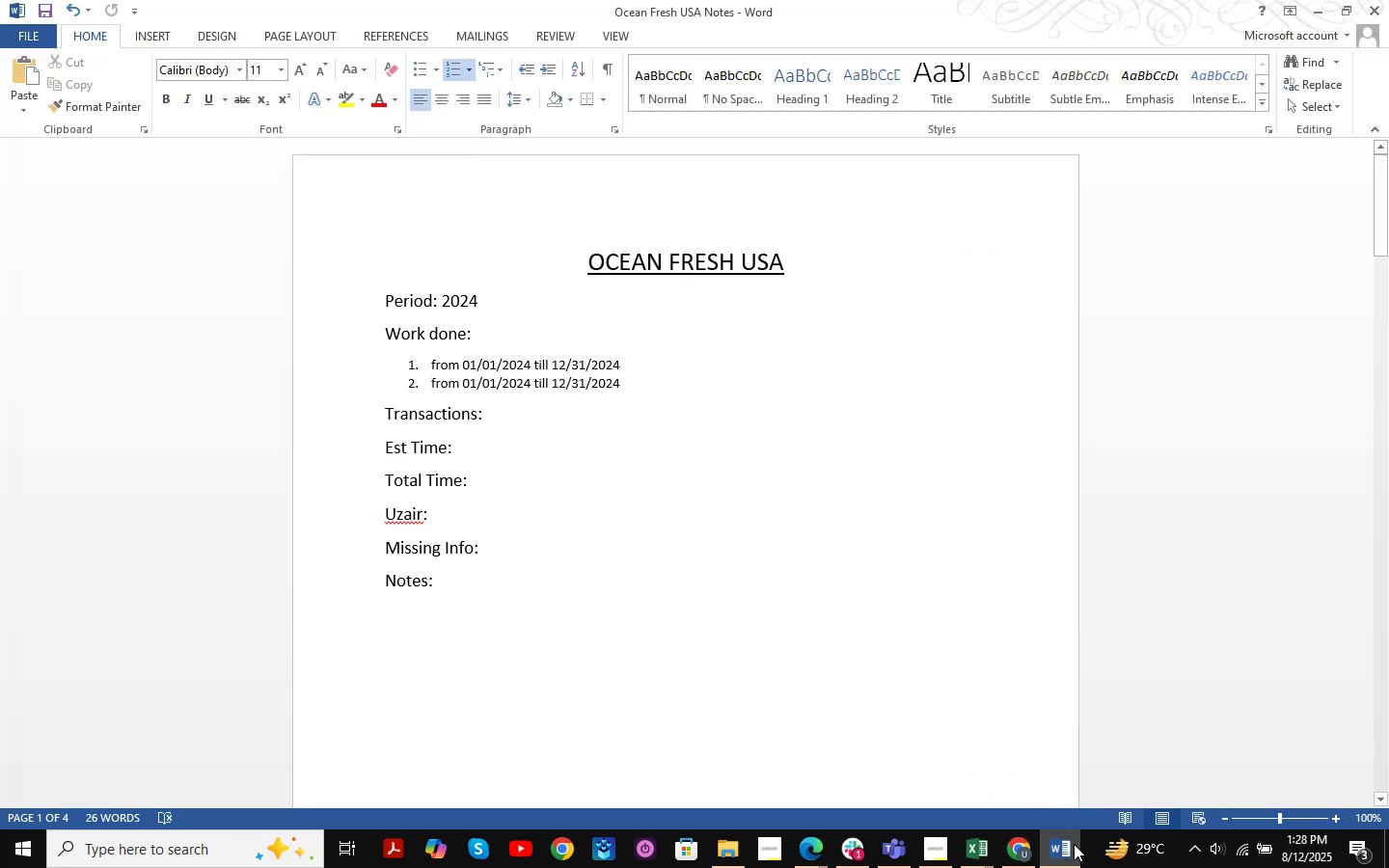 
left_click([1074, 844])
 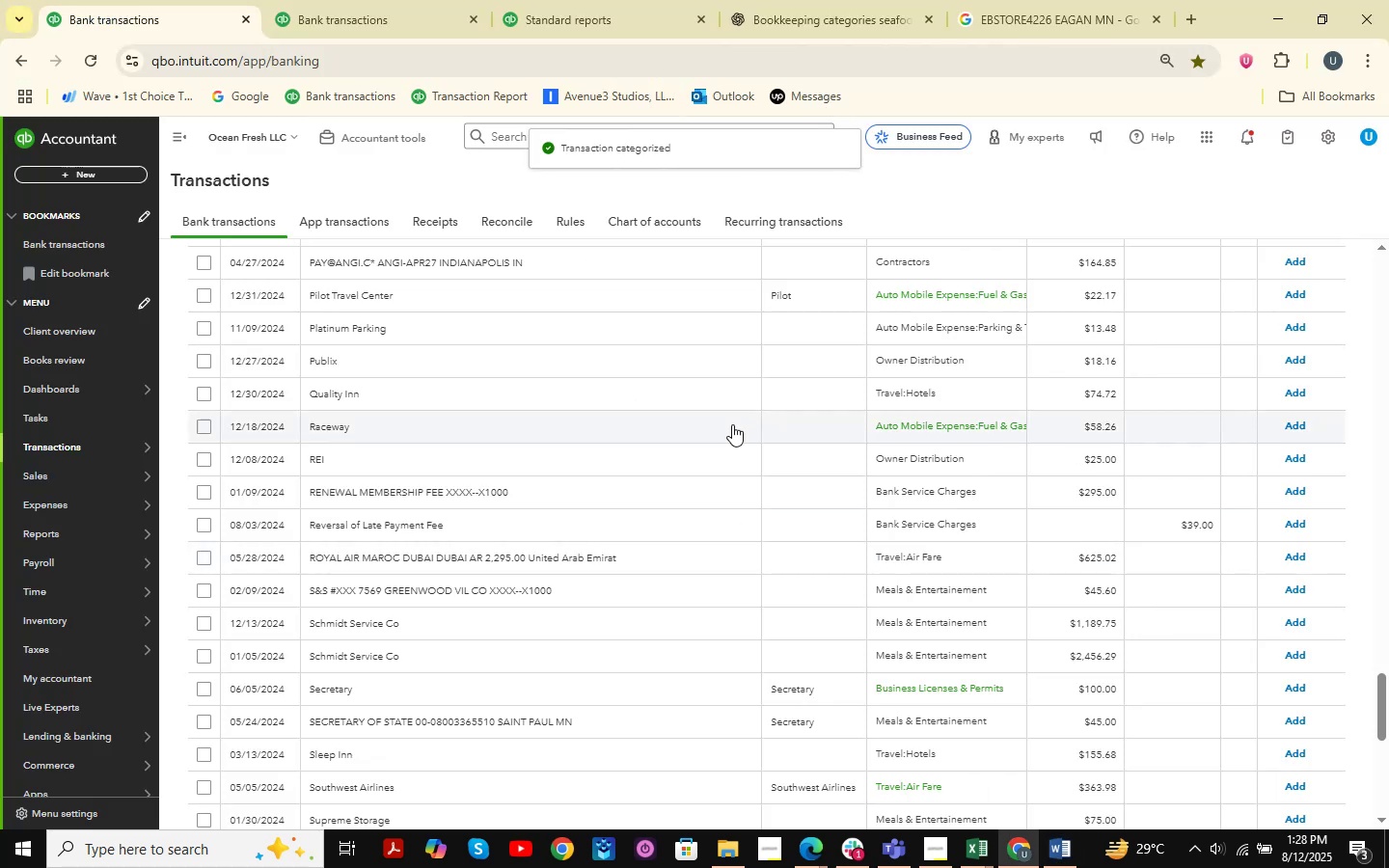 
scroll: coordinate [707, 584], scroll_direction: down, amount: 4.0
 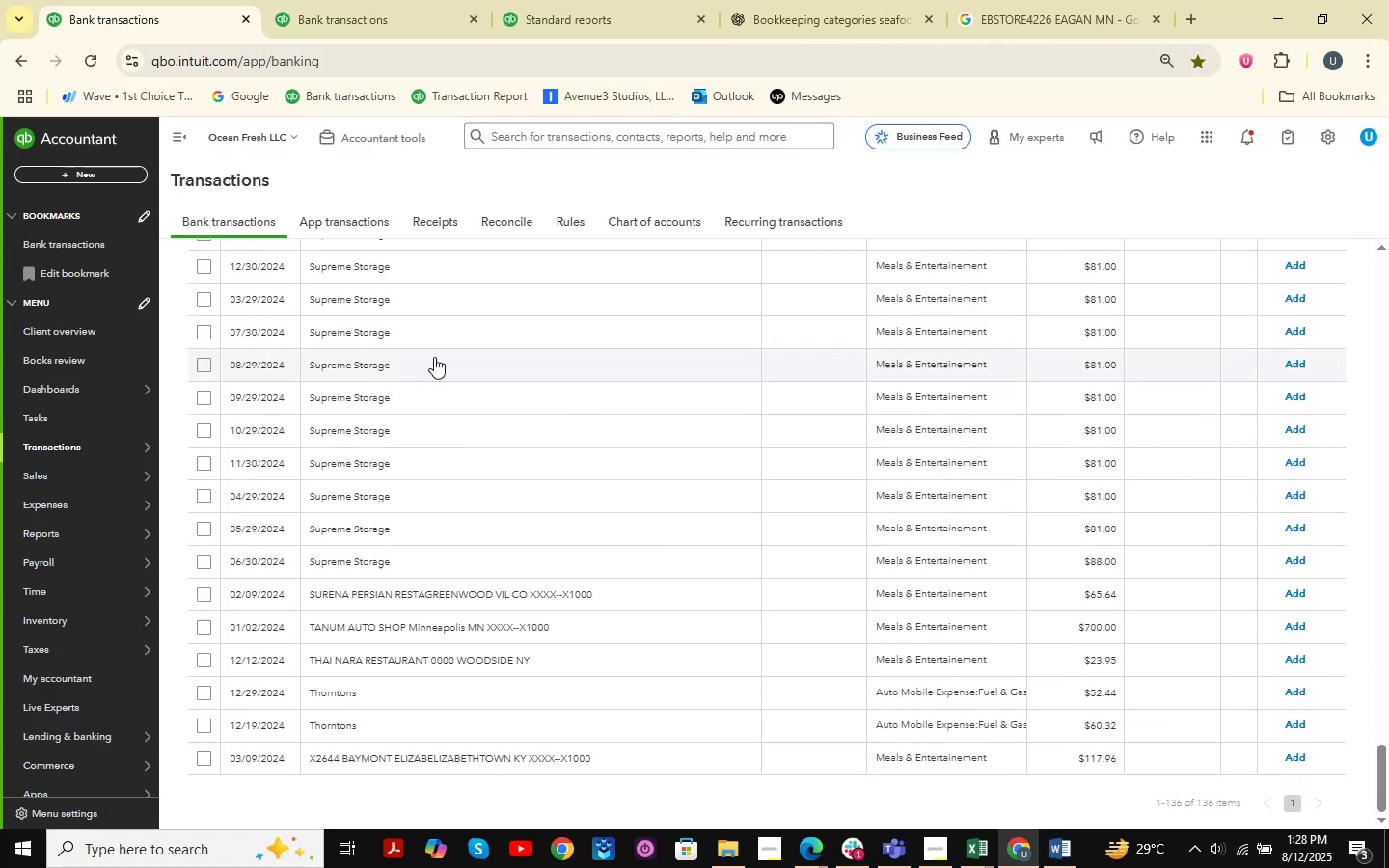 
left_click([436, 367])
 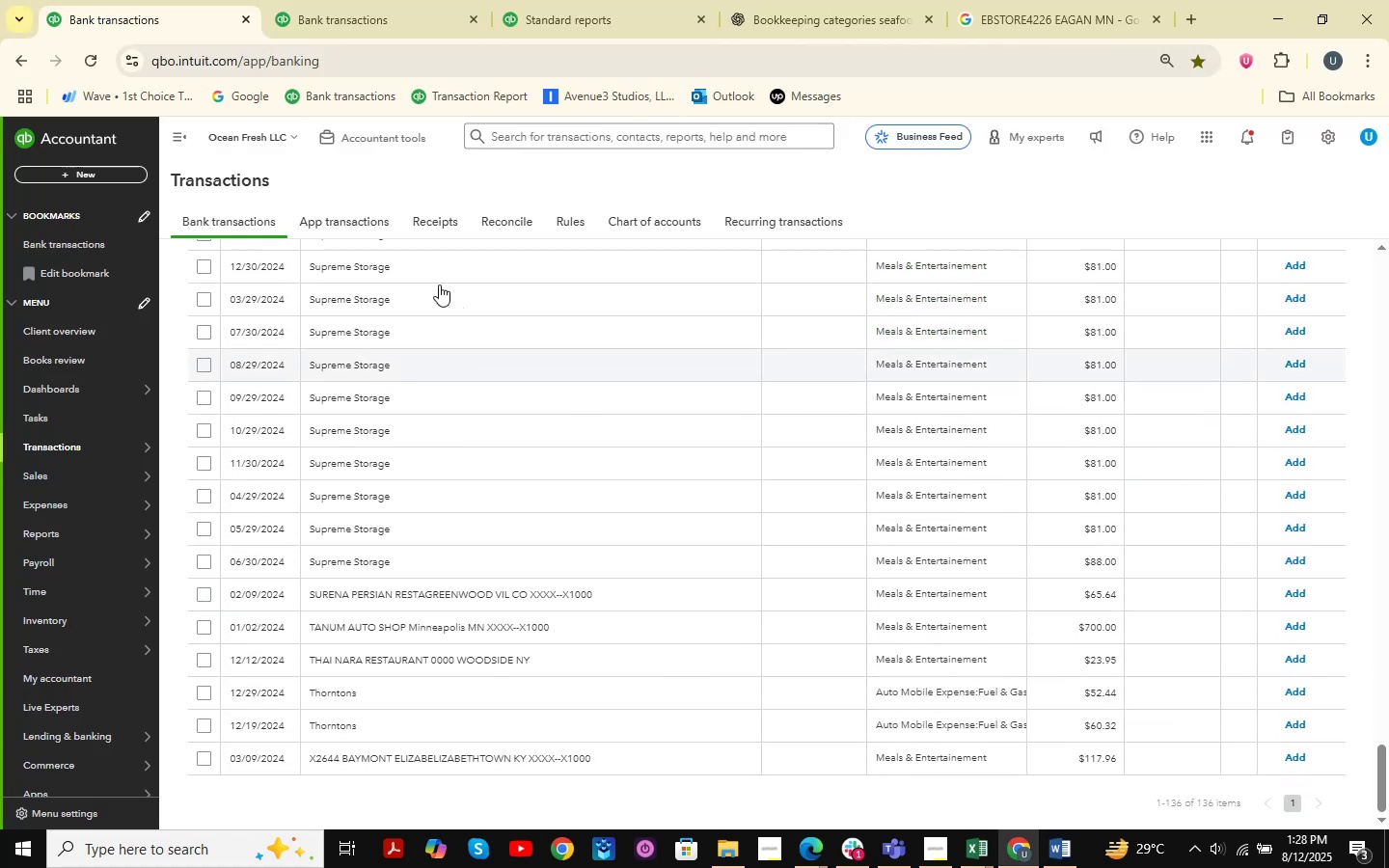 
mouse_move([428, 368])
 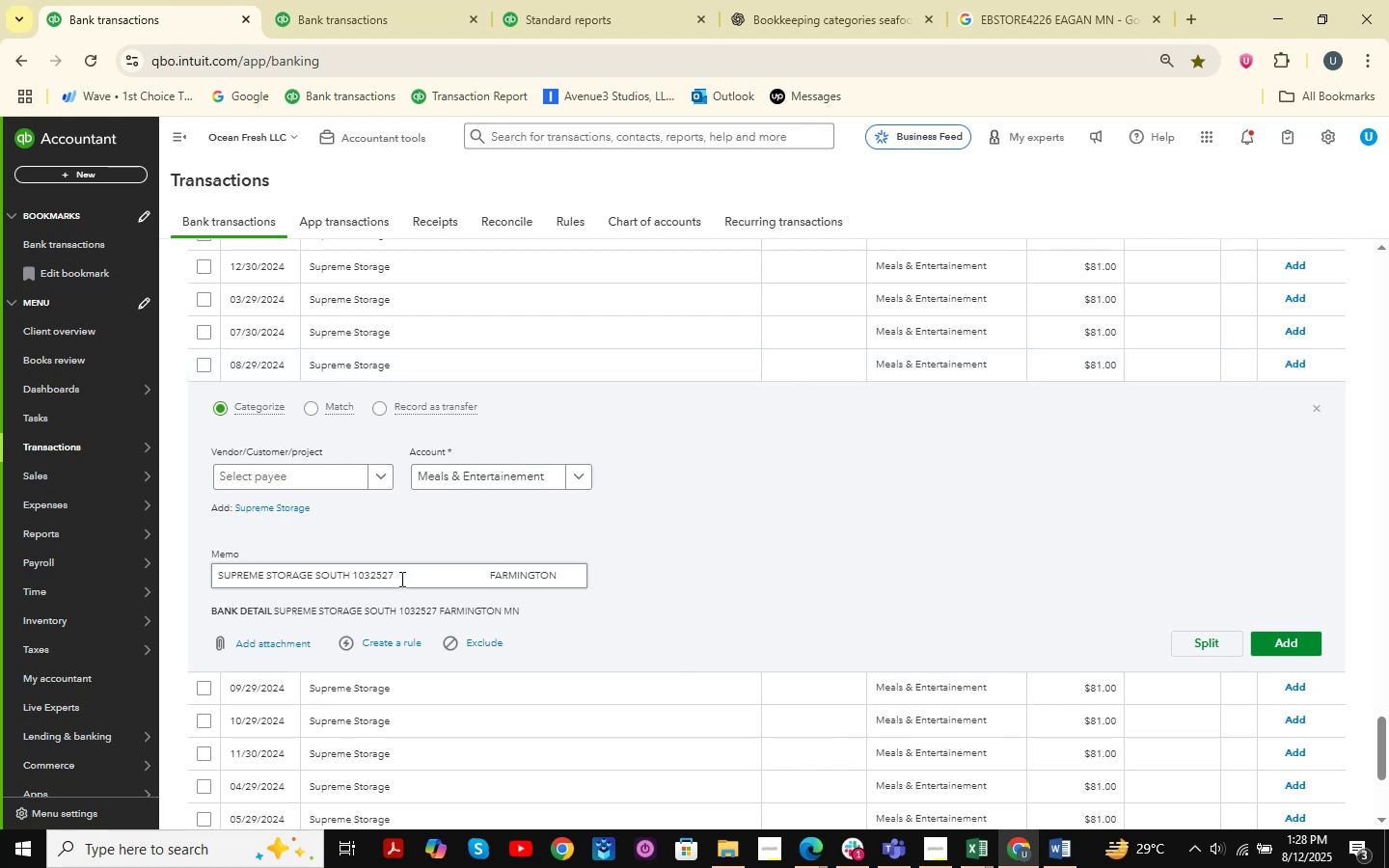 
left_click_drag(start_coordinate=[426, 571], to_coordinate=[68, 572])
 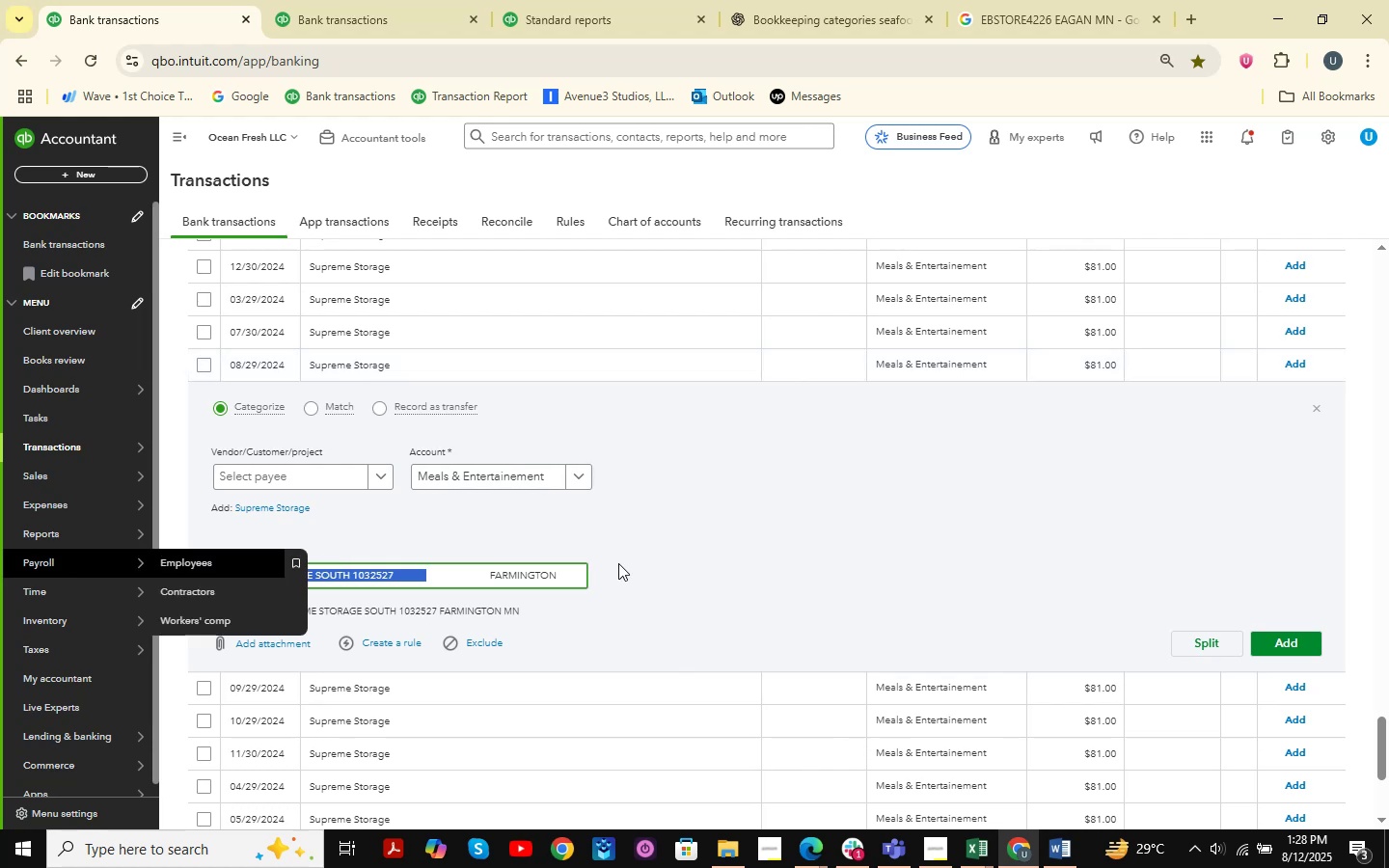 
key(Control+C)
 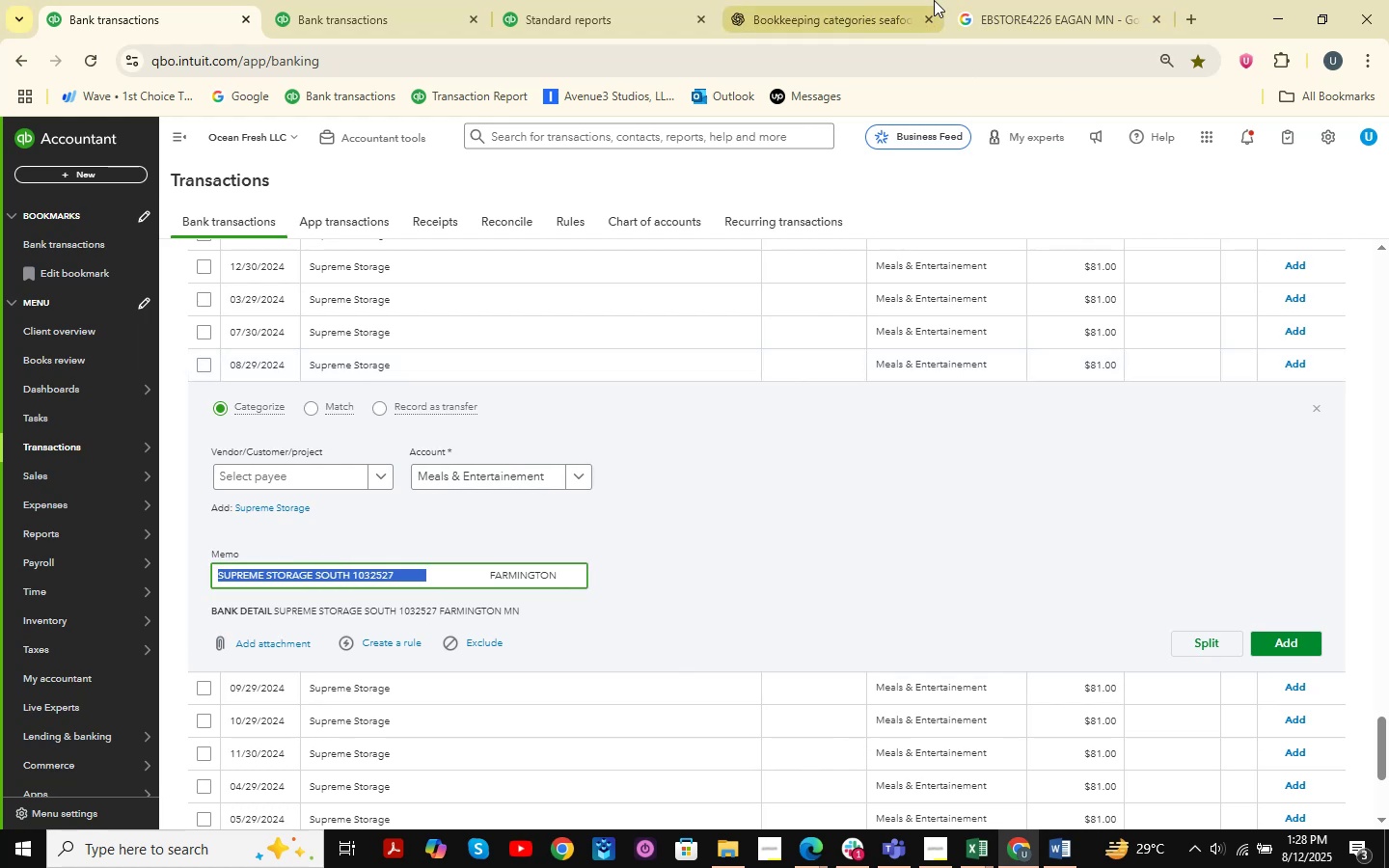 
left_click([799, 0])
 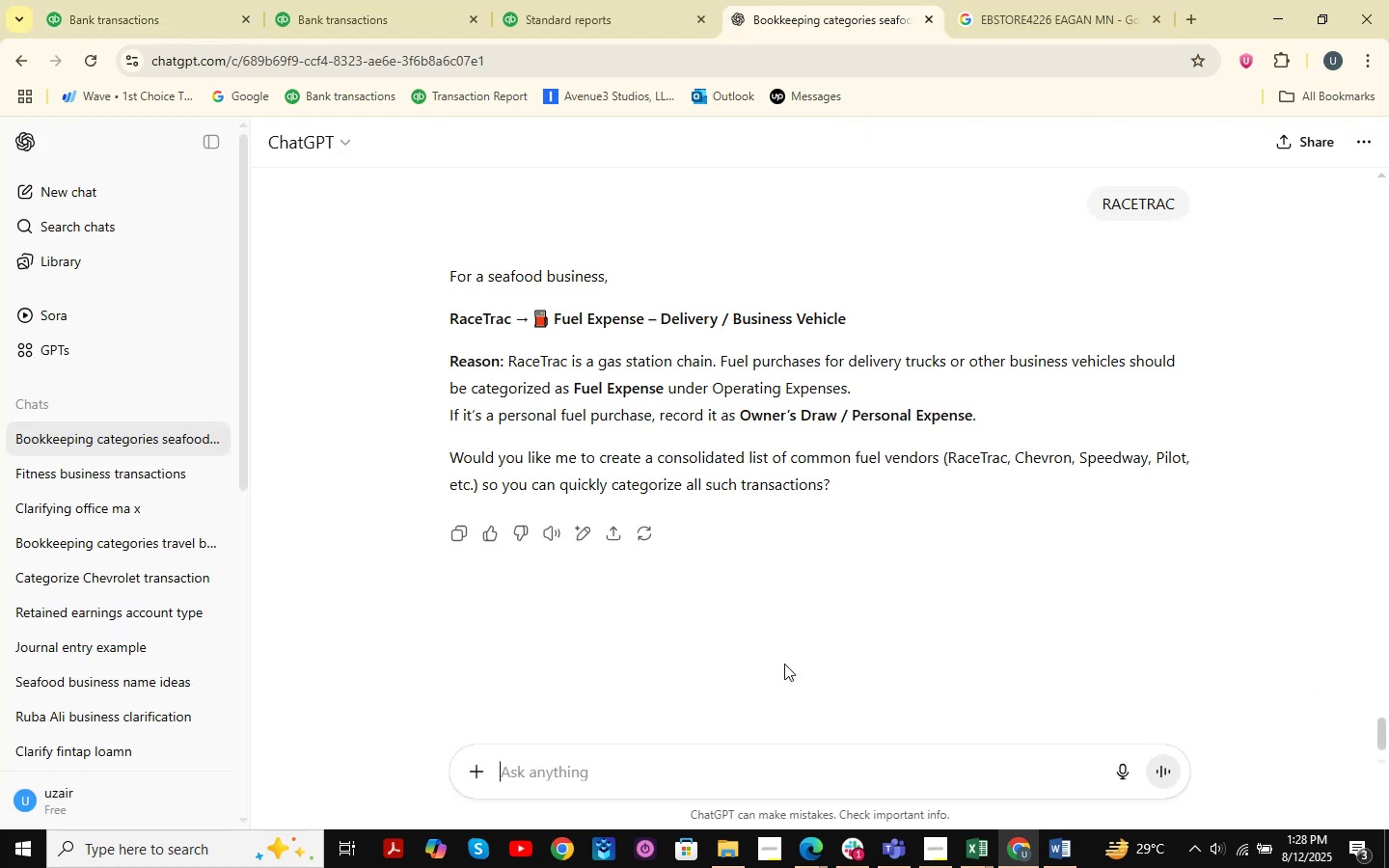 
key(Control+ControlLeft)
 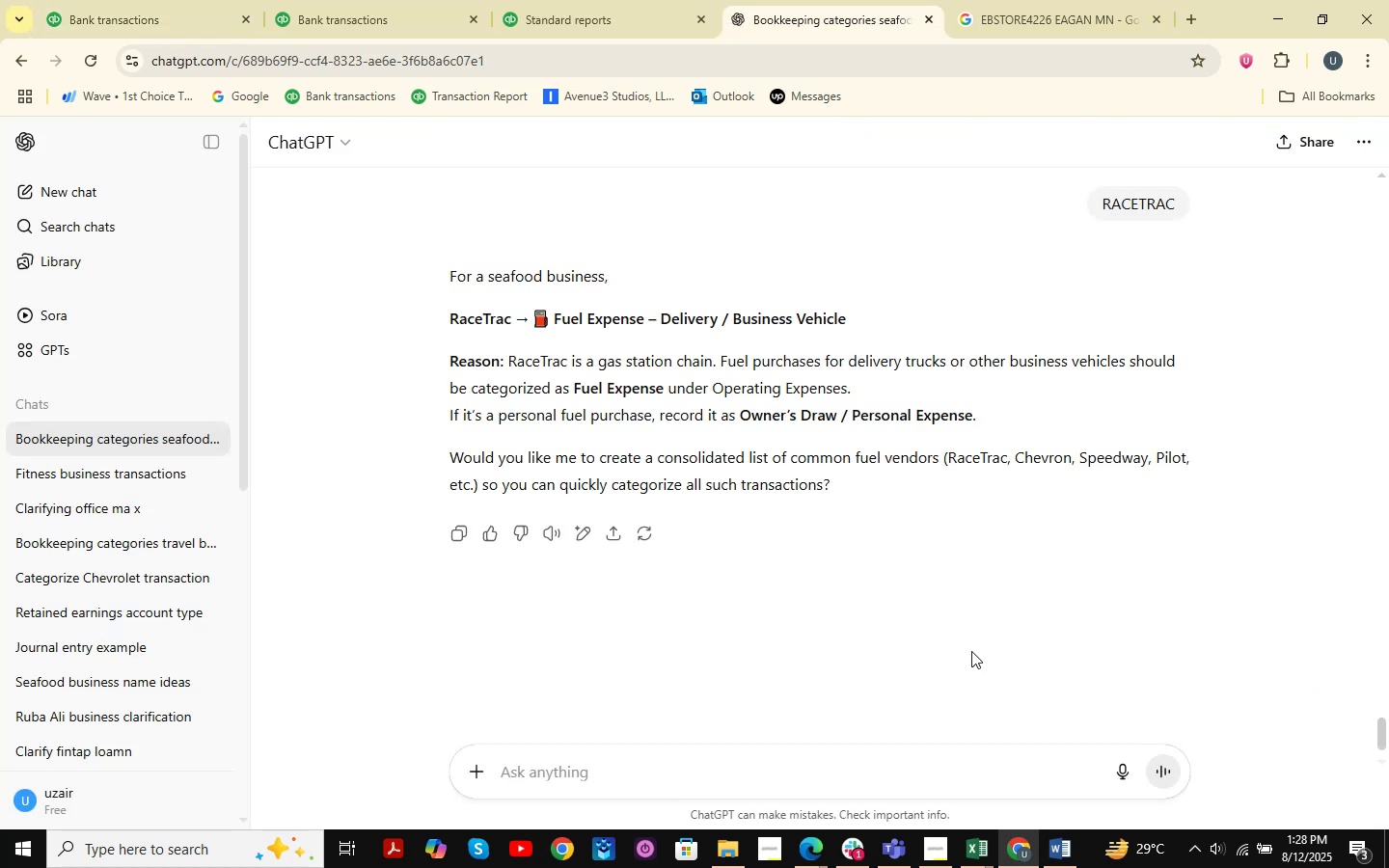 
key(Control+V)
 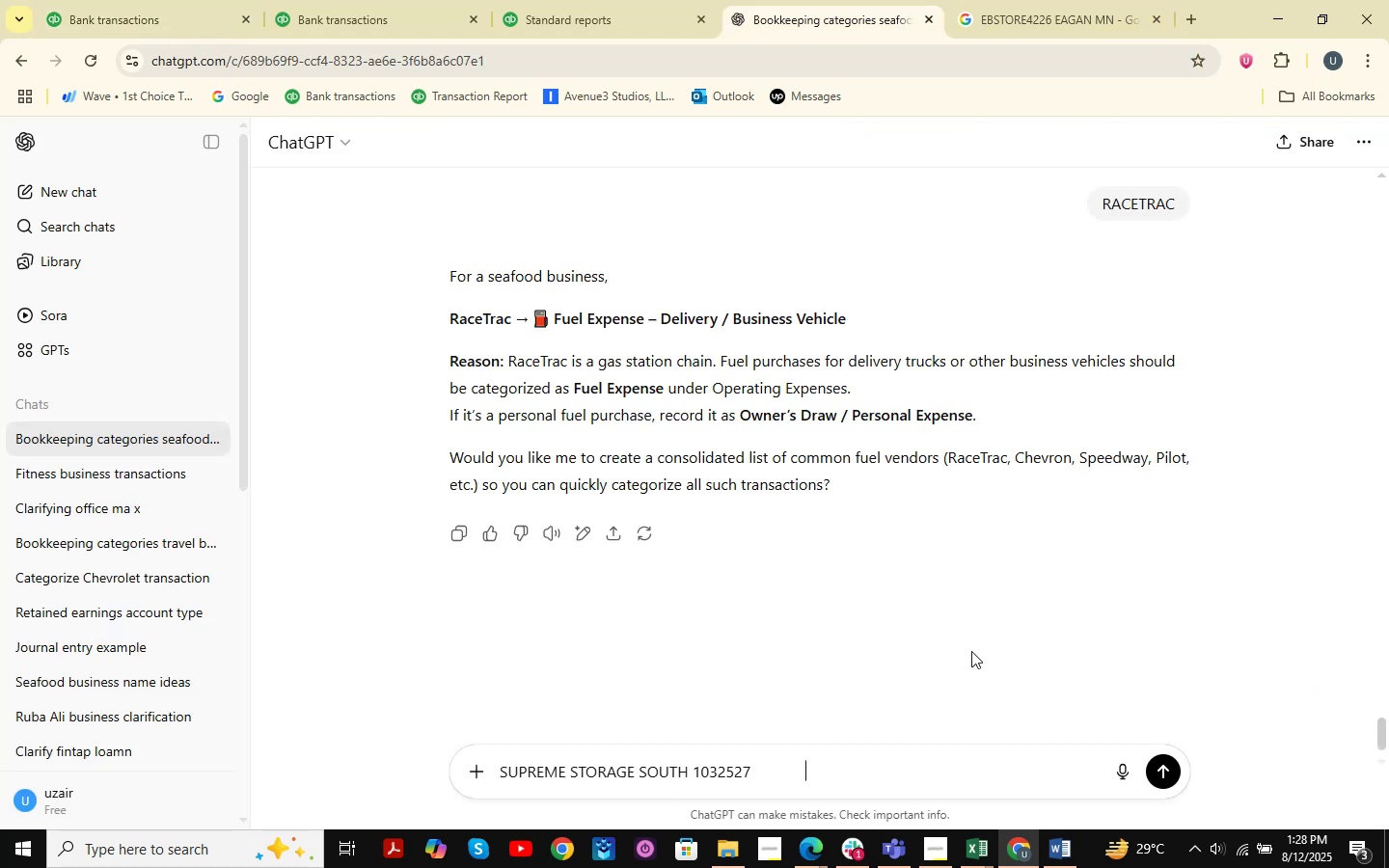 
key(NumpadEnter)
 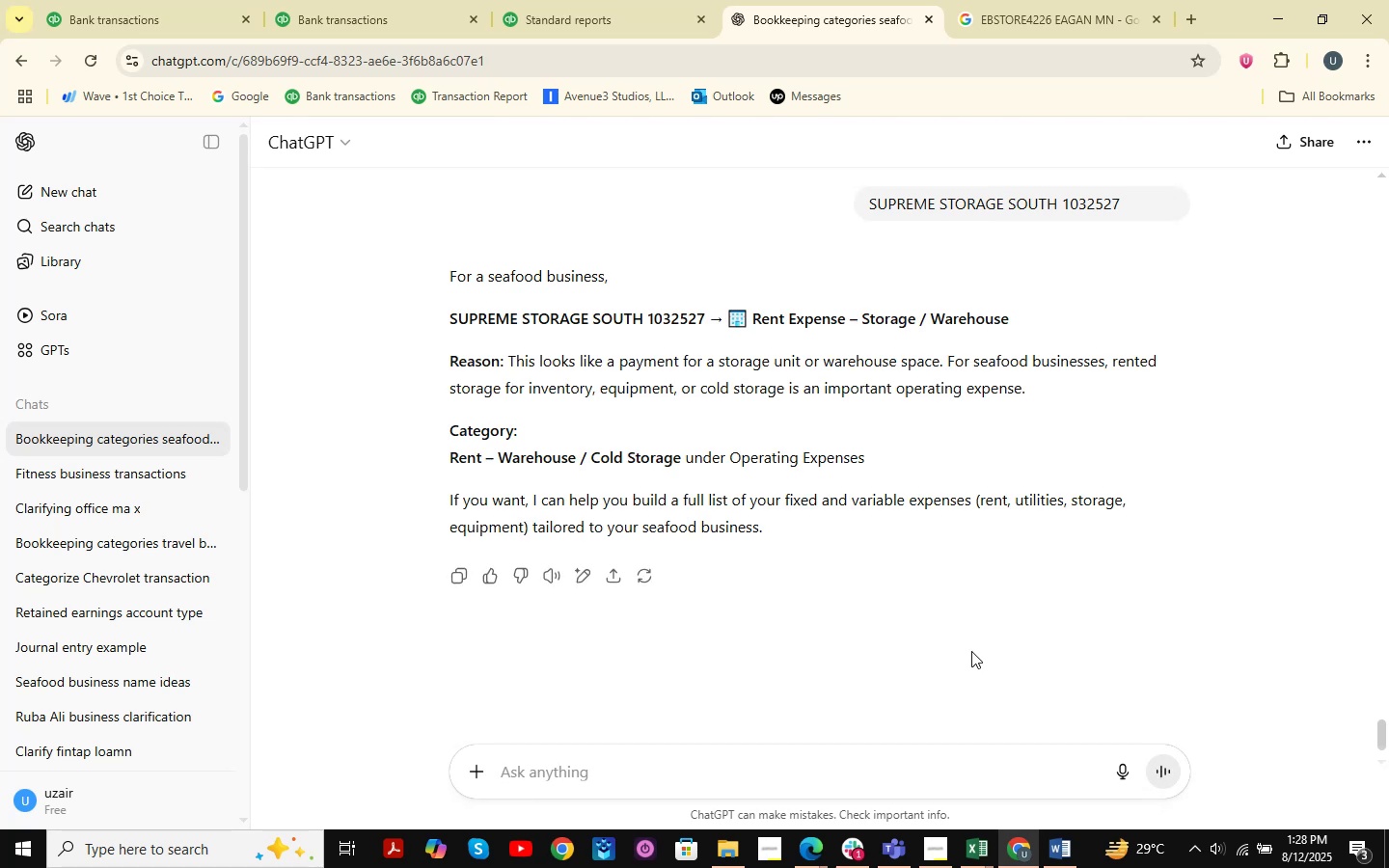 
wait(10.24)
 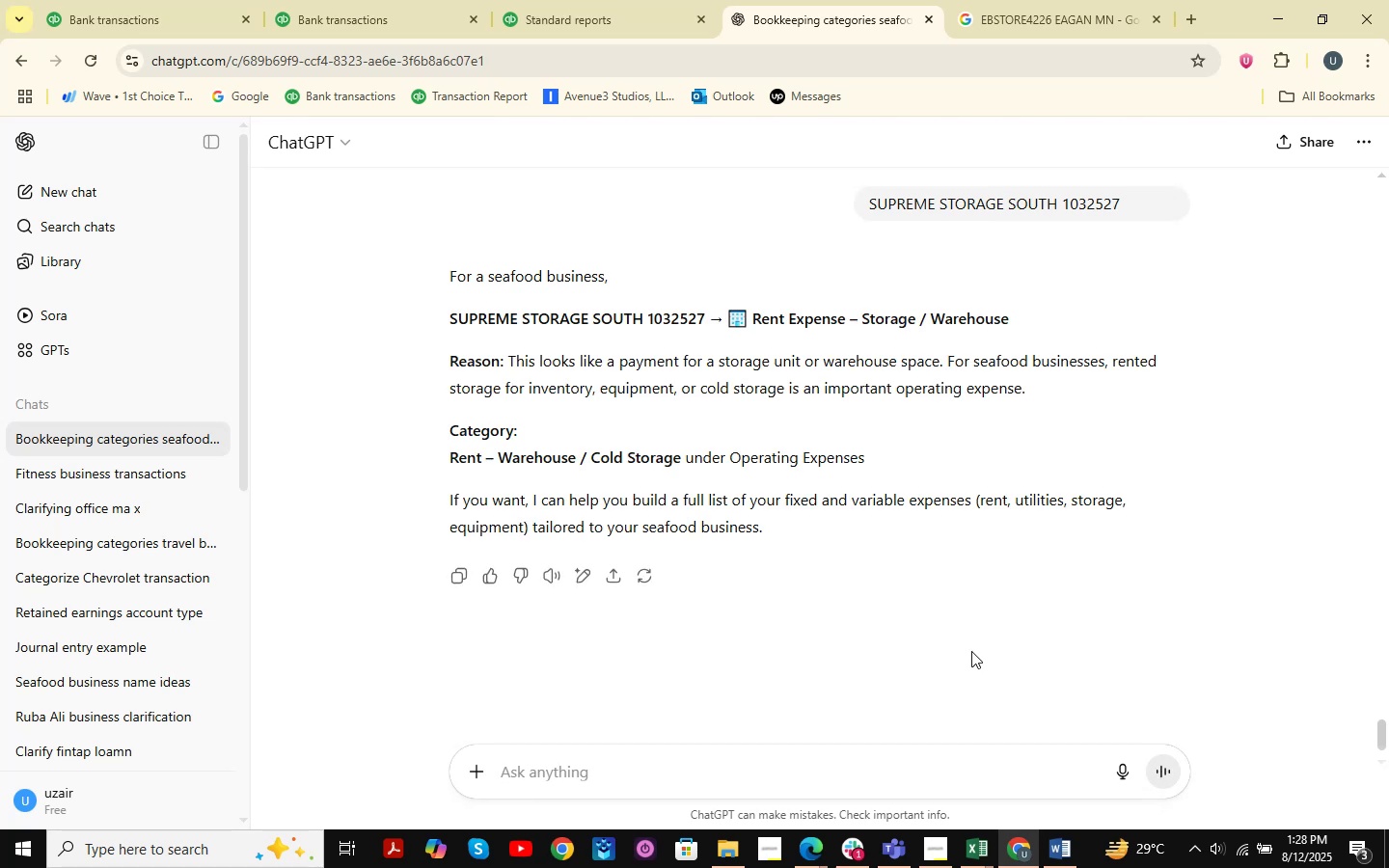 
left_click([973, 846])
 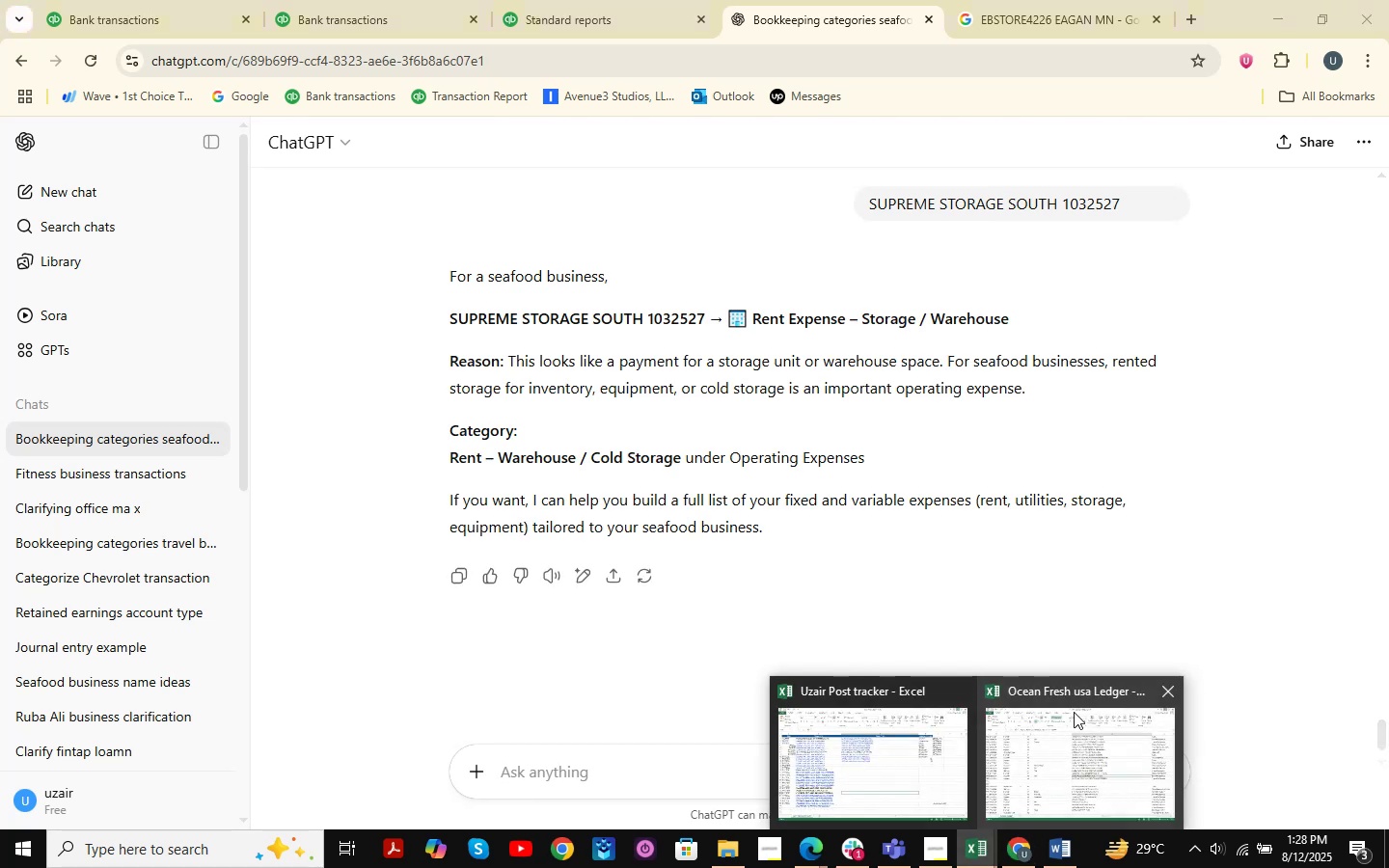 
left_click([1059, 763])
 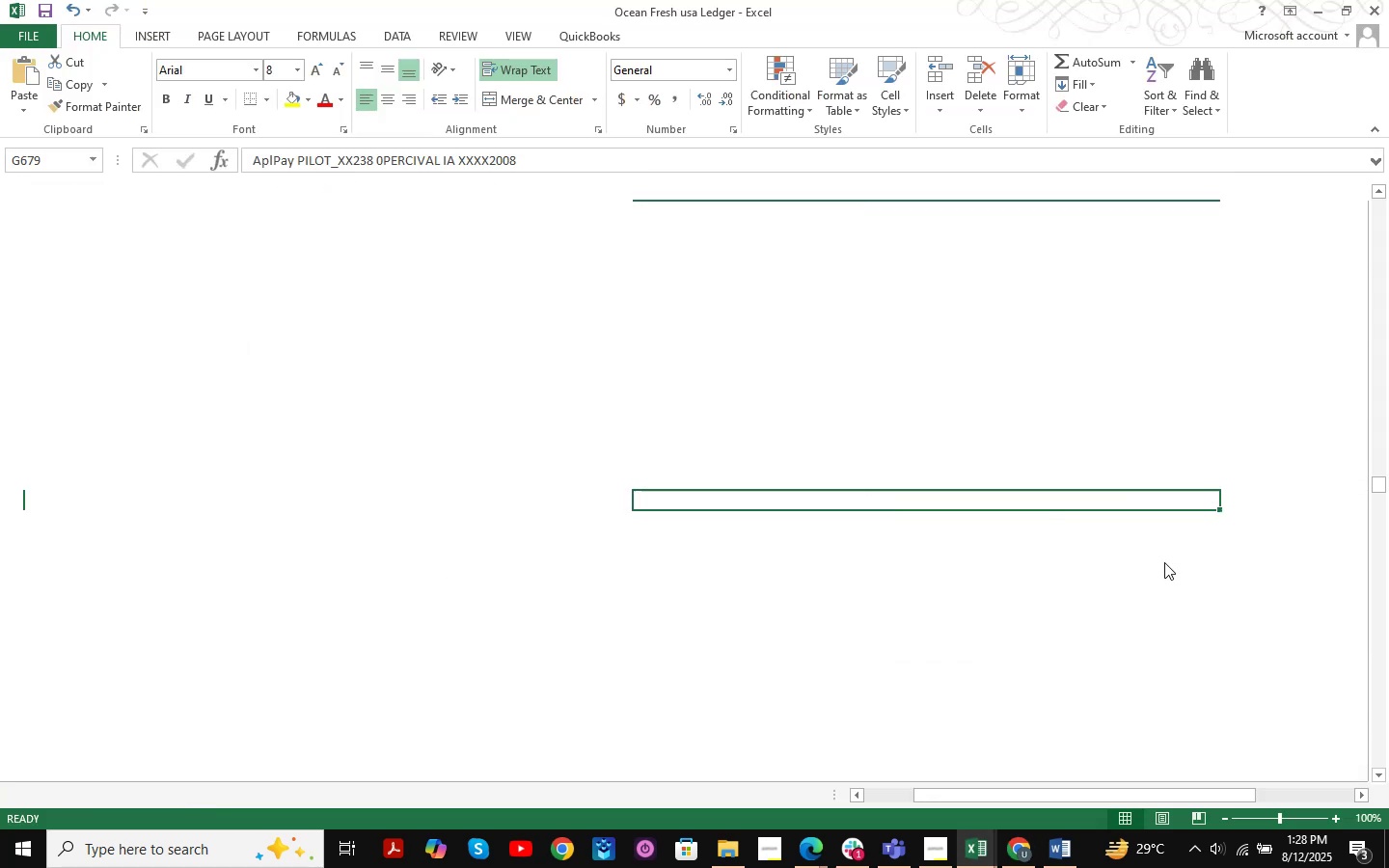 
key(Control+F)
 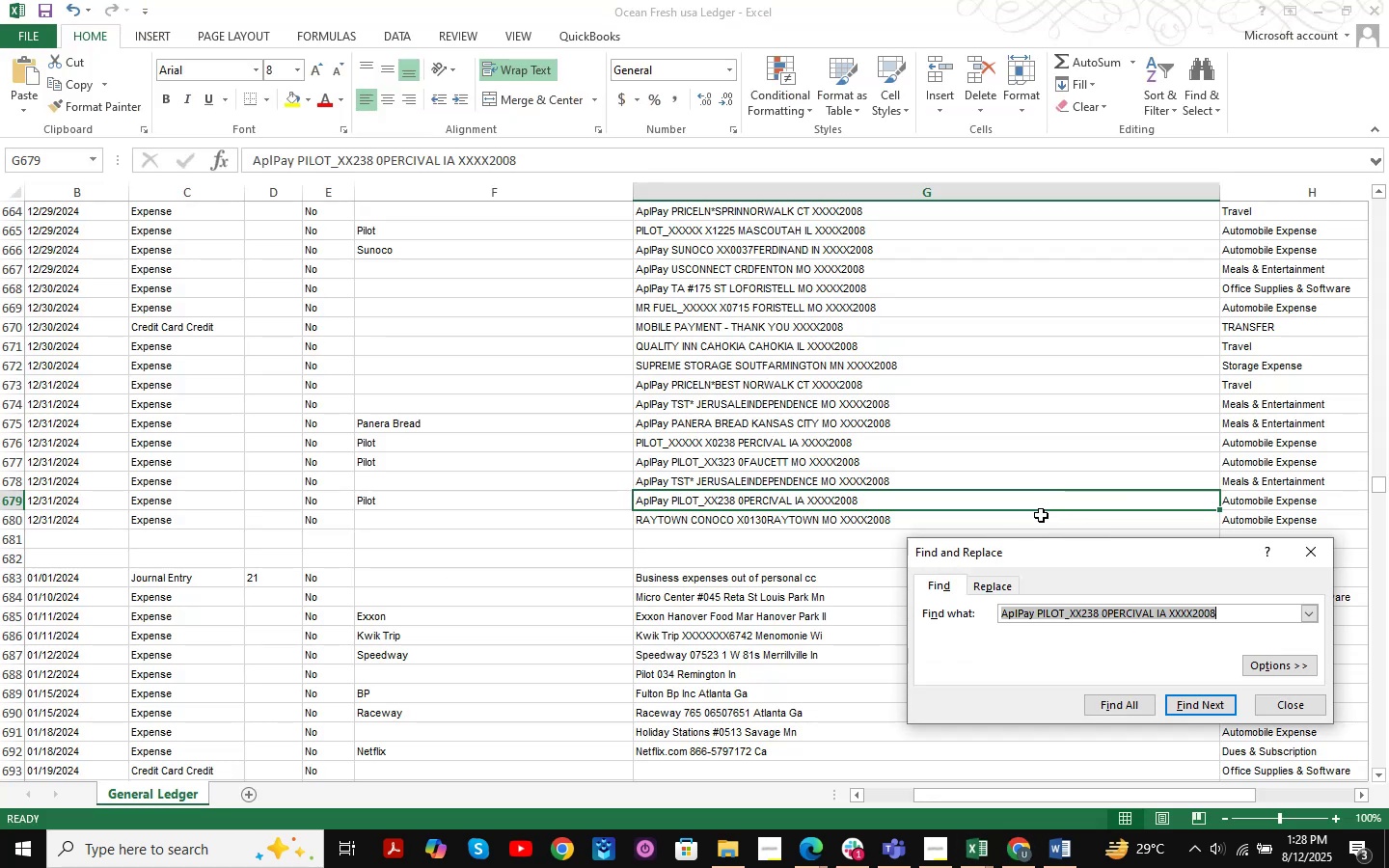 
key(Control+ControlLeft)
 